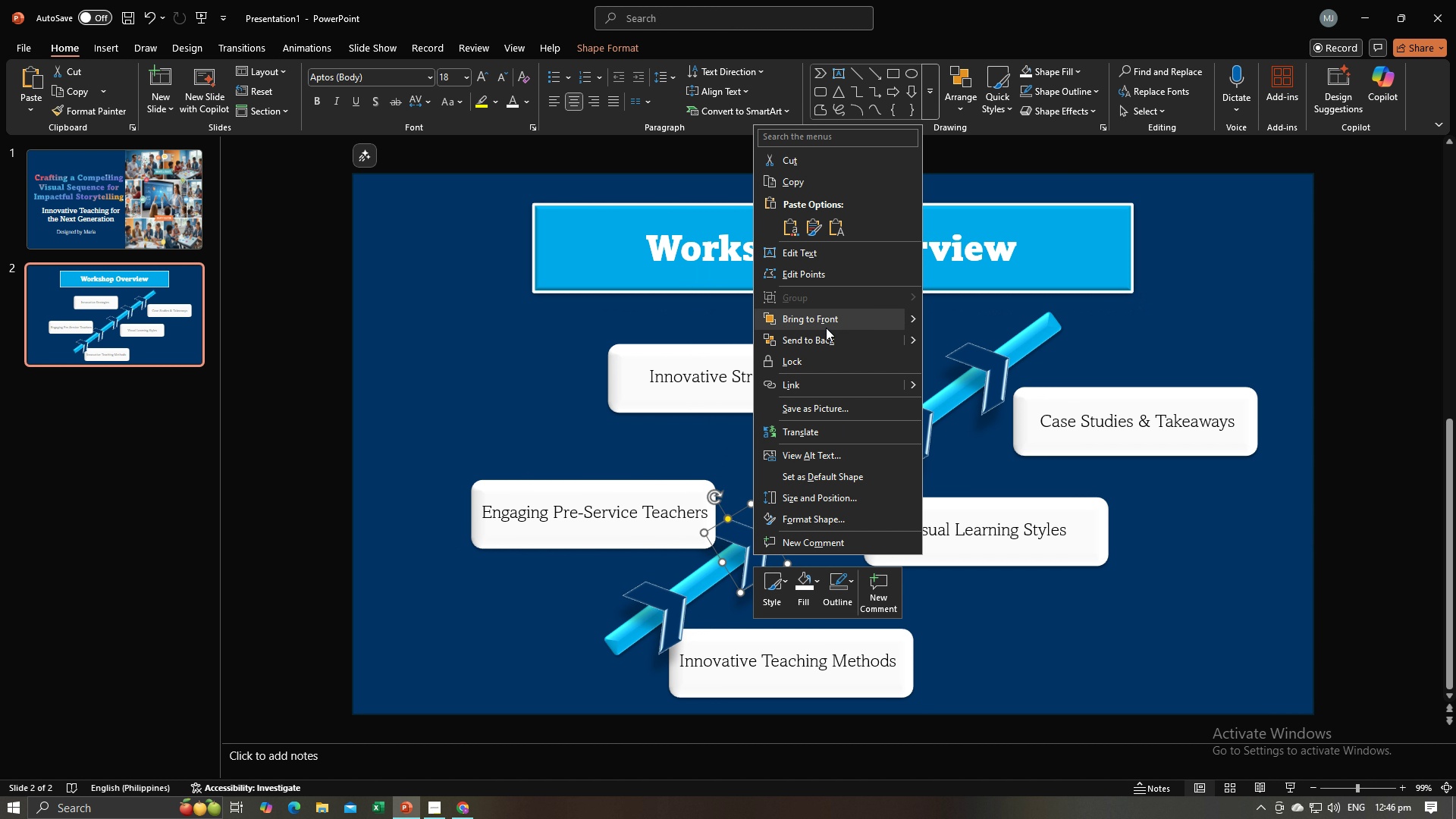 
left_click([826, 325])
 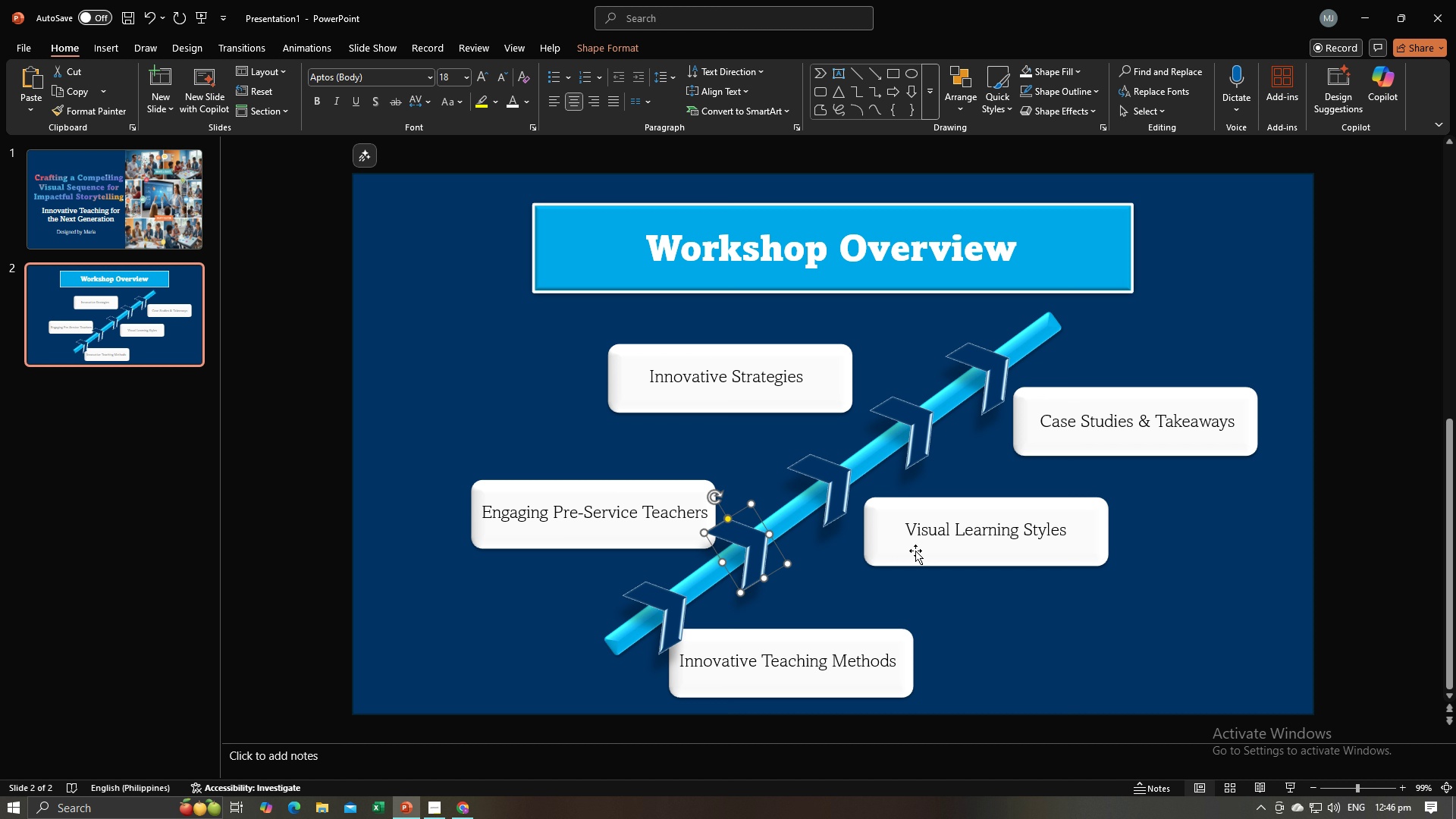 
left_click([915, 551])
 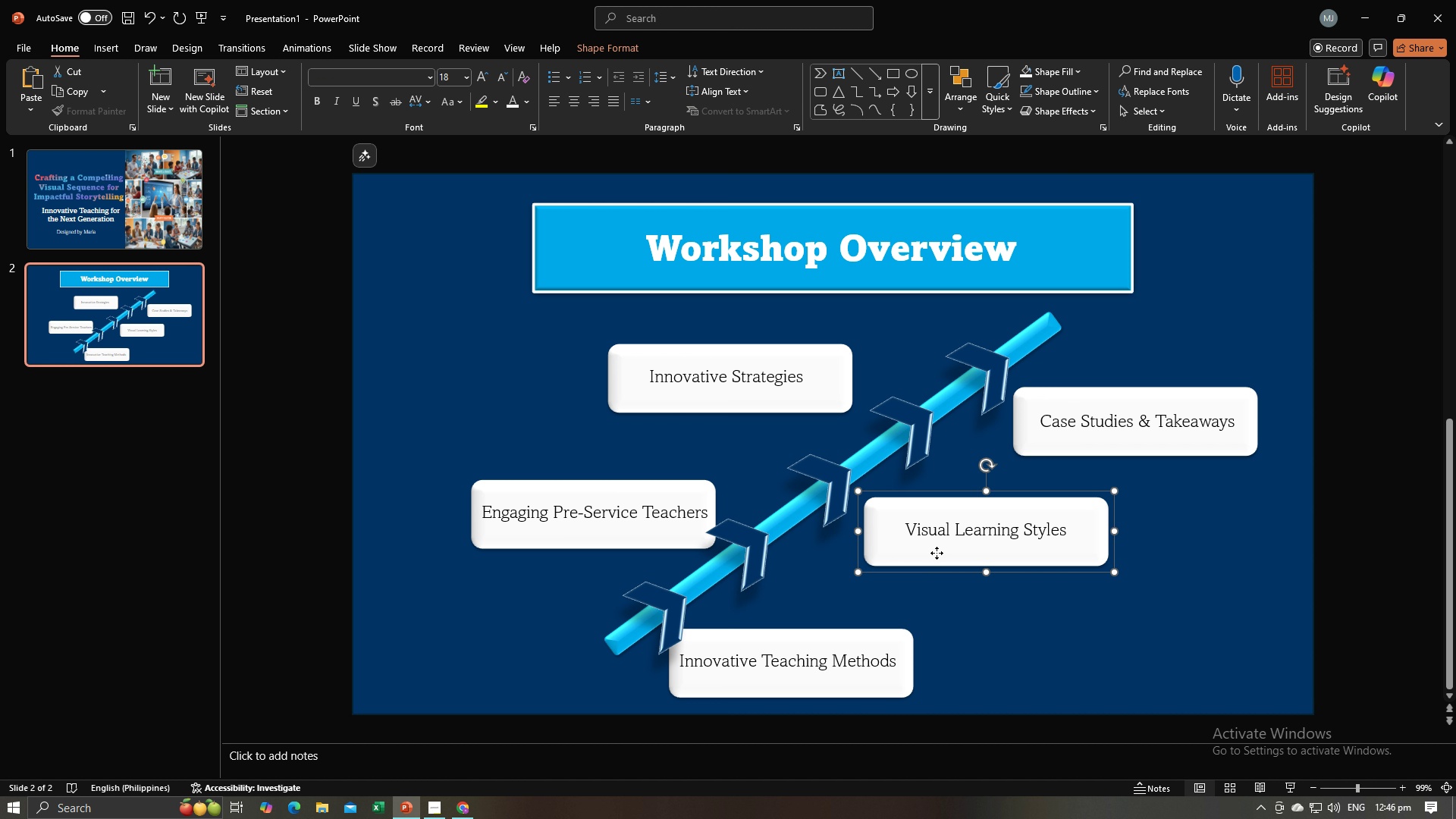 
left_click_drag(start_coordinate=[937, 553], to_coordinate=[896, 563])
 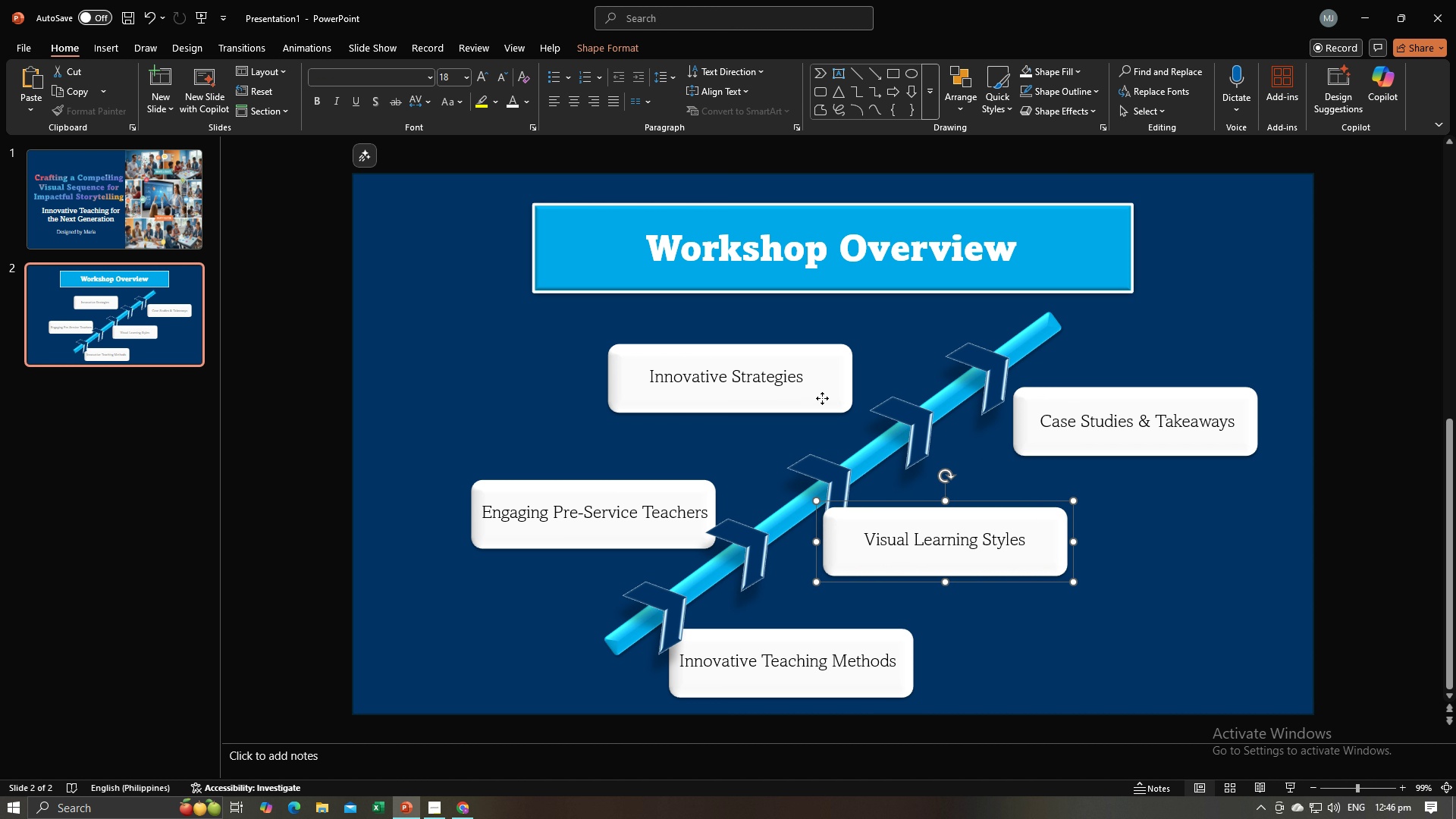 
left_click_drag(start_coordinate=[822, 398], to_coordinate=[866, 400])
 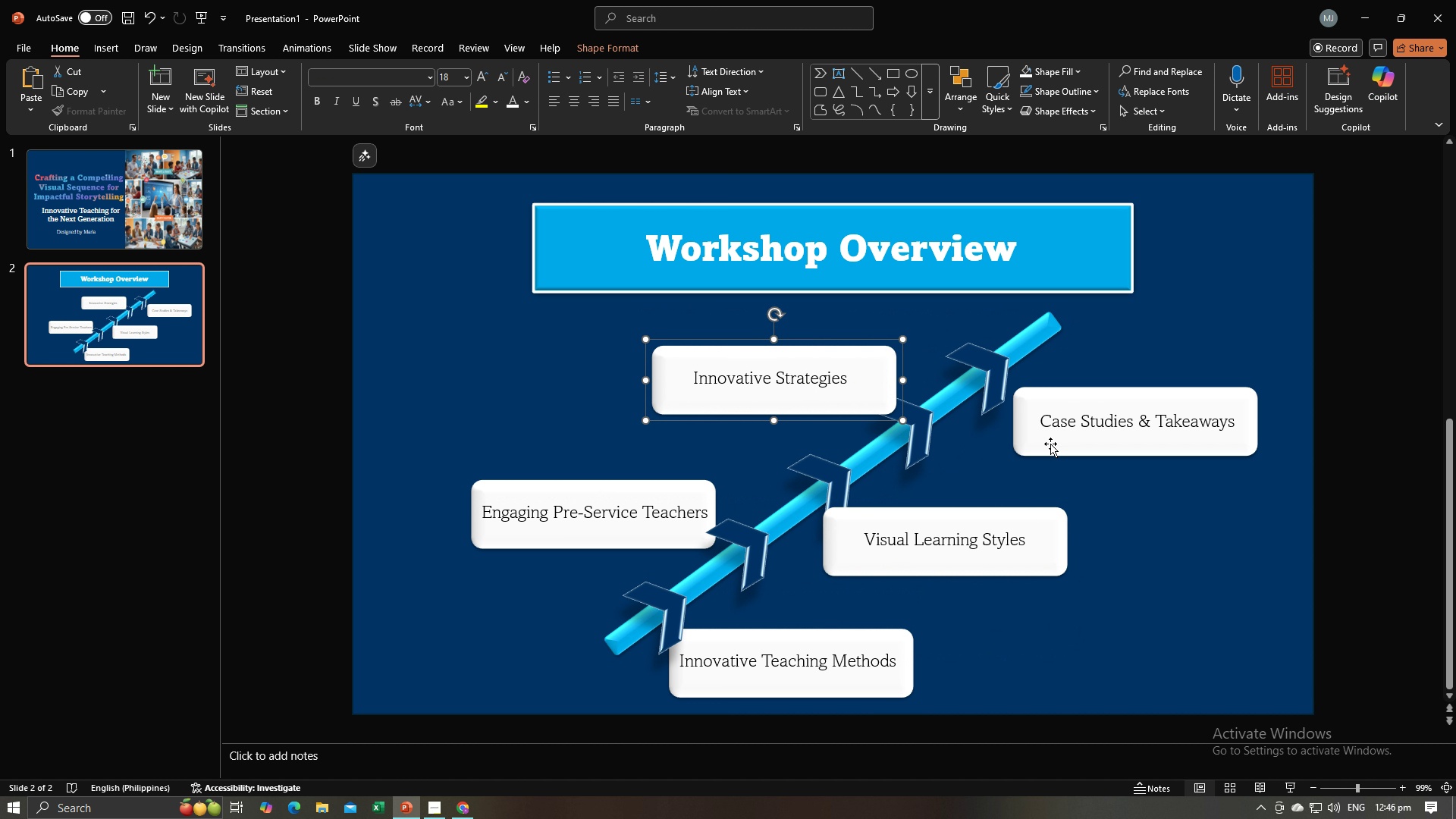 
left_click_drag(start_coordinate=[1050, 444], to_coordinate=[1019, 447])
 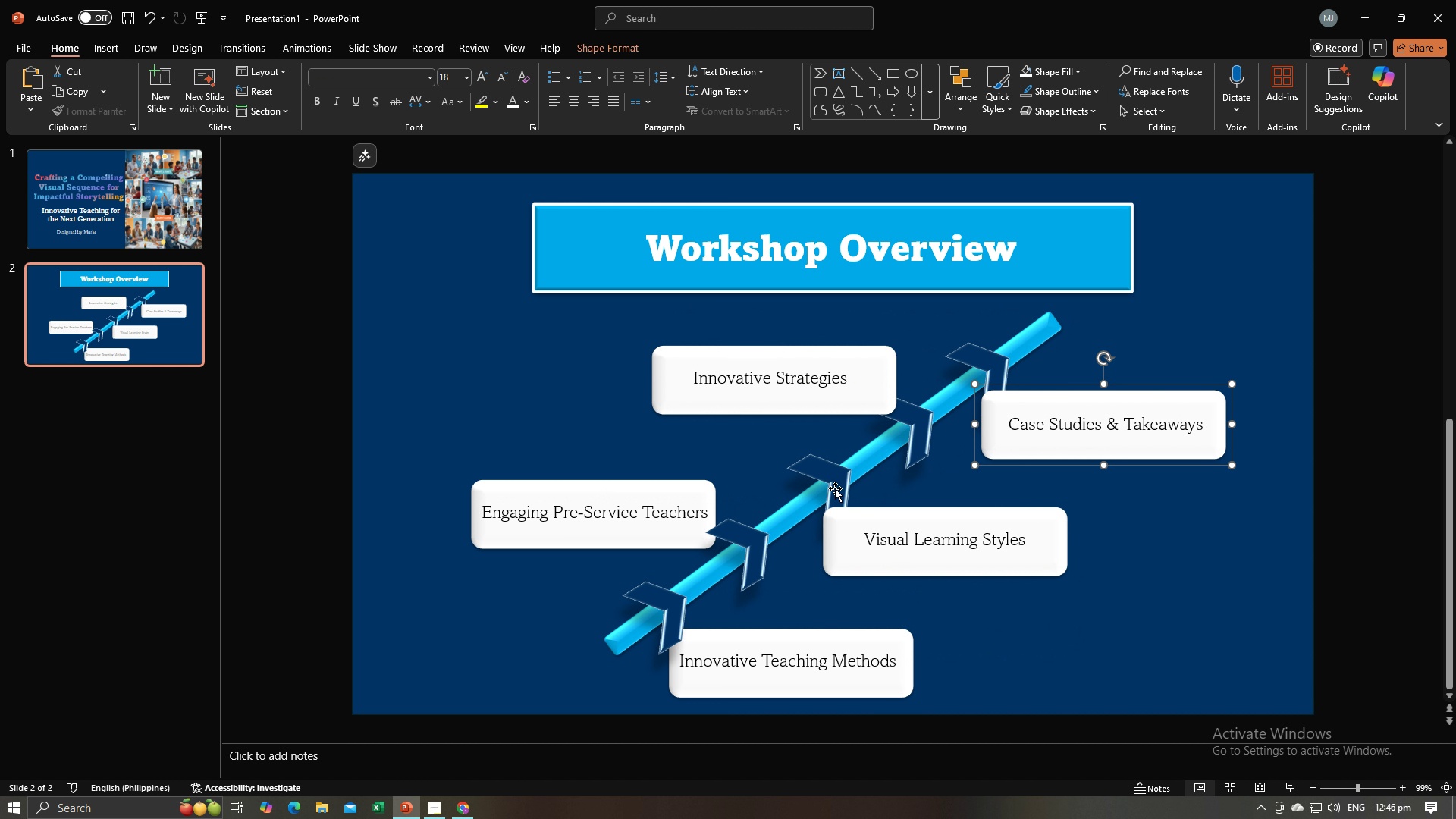 
key(Control+ControlLeft)
 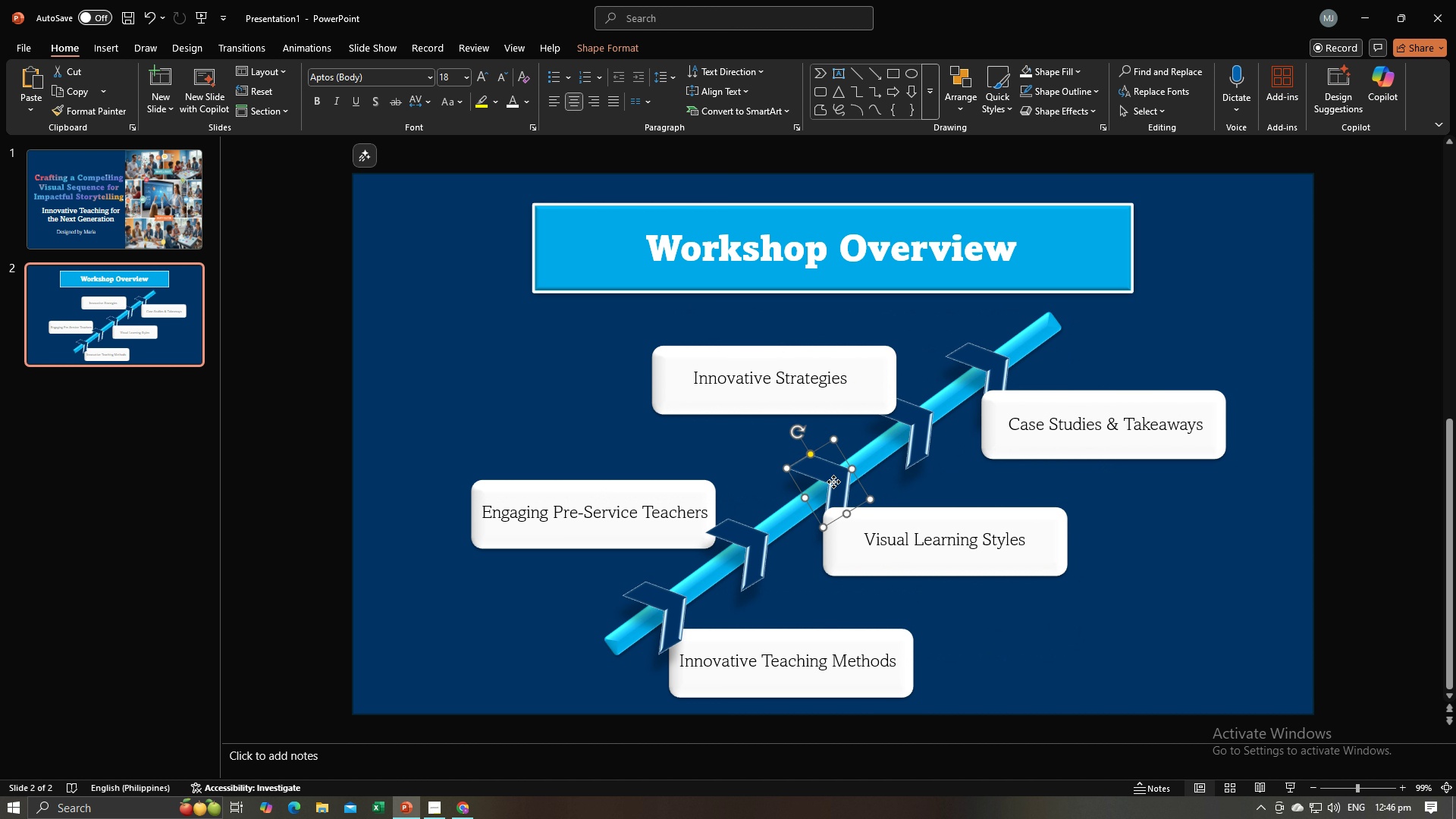 
left_click([833, 482])
 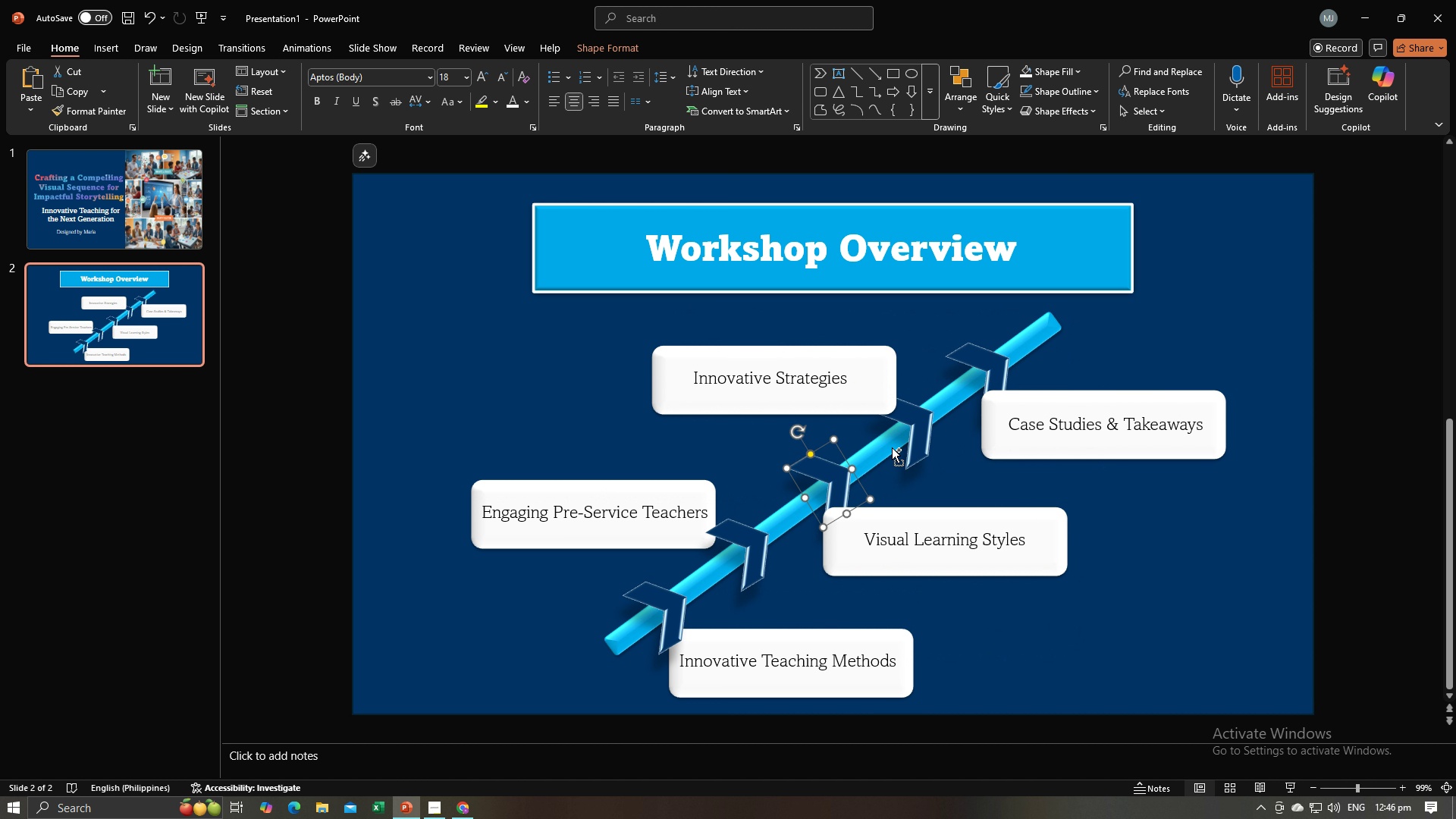 
hold_key(key=ControlLeft, duration=1.49)
left_click([911, 428])
 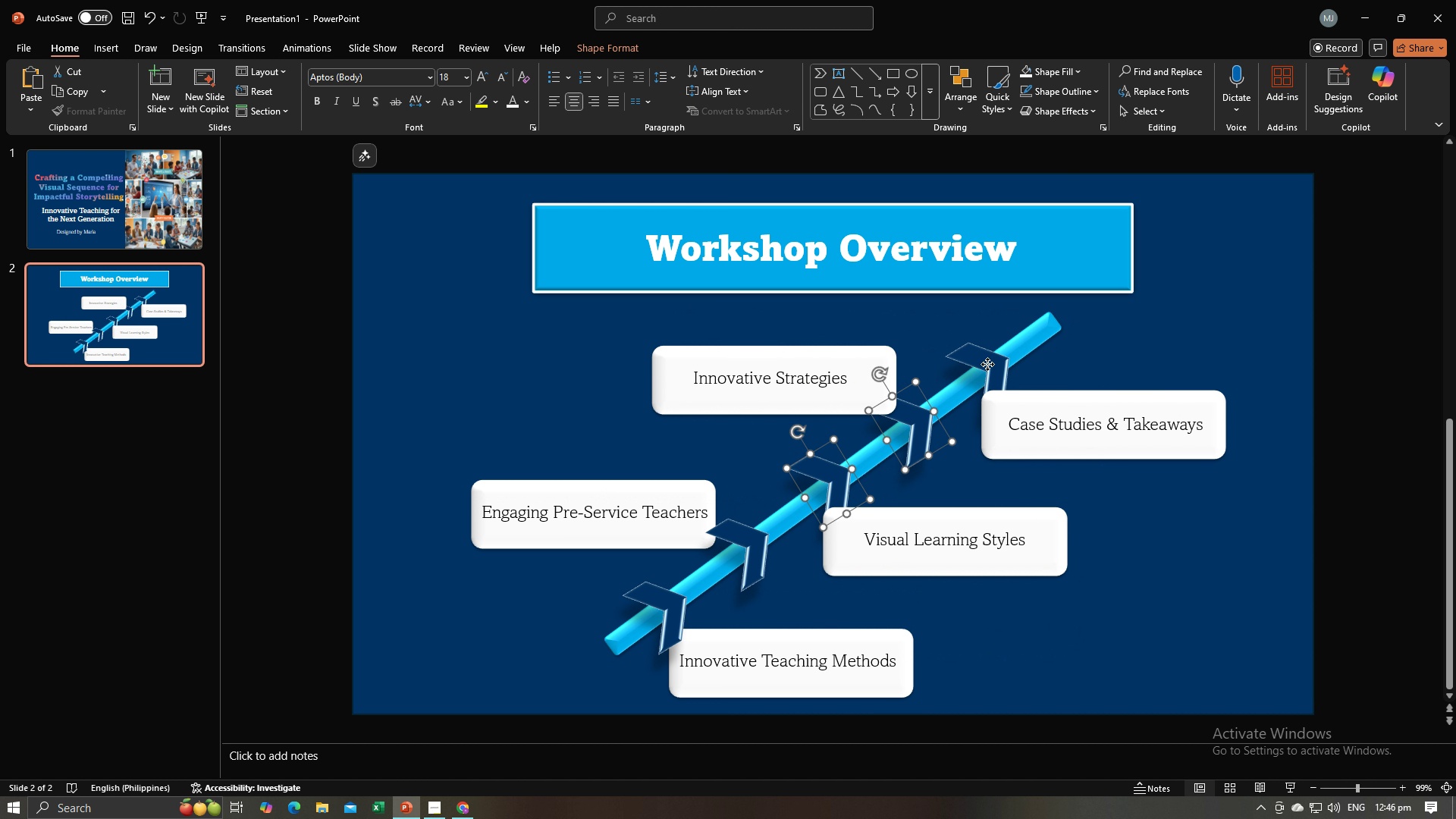 
left_click([987, 364])
 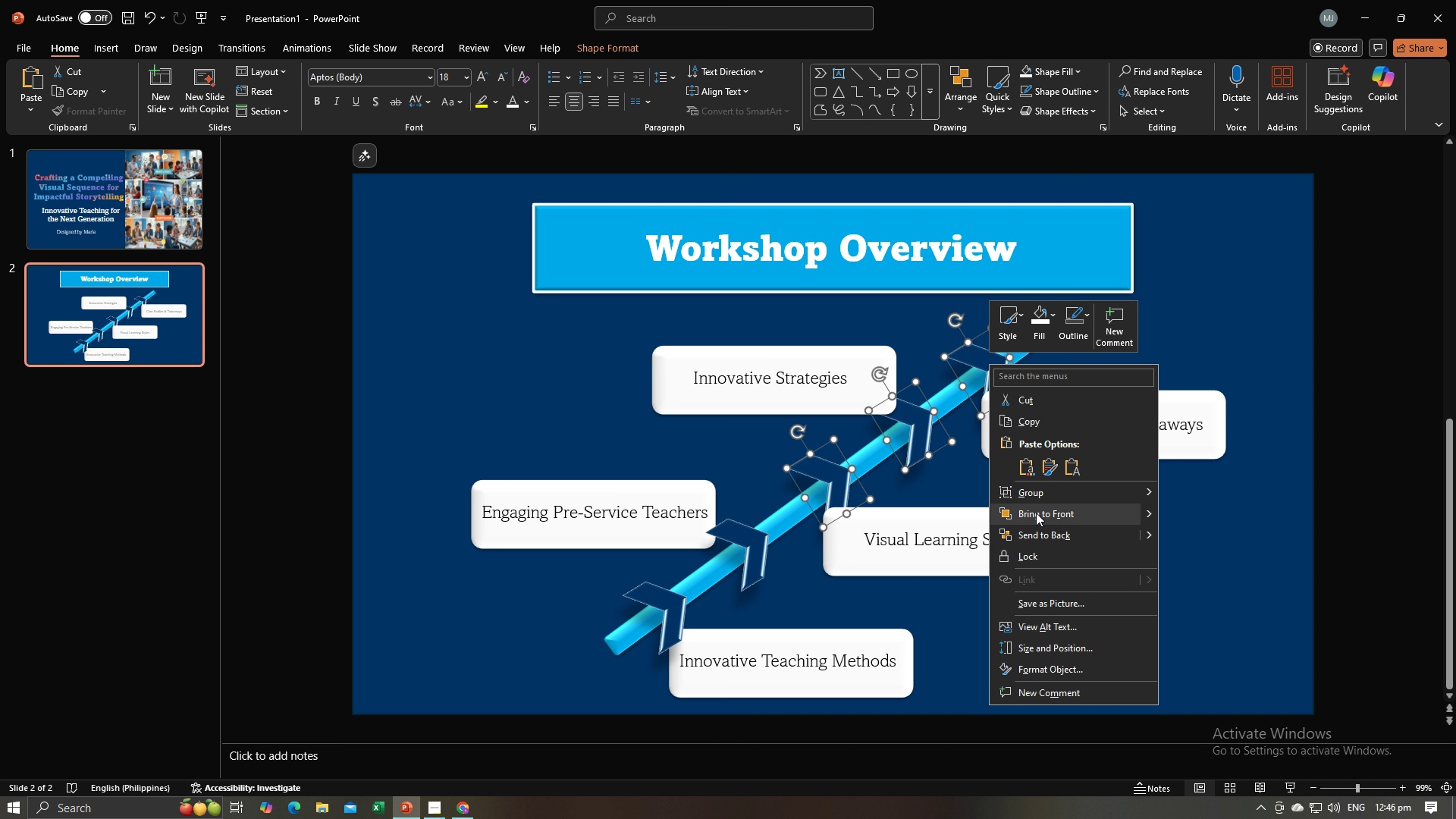 
left_click([1037, 513])
 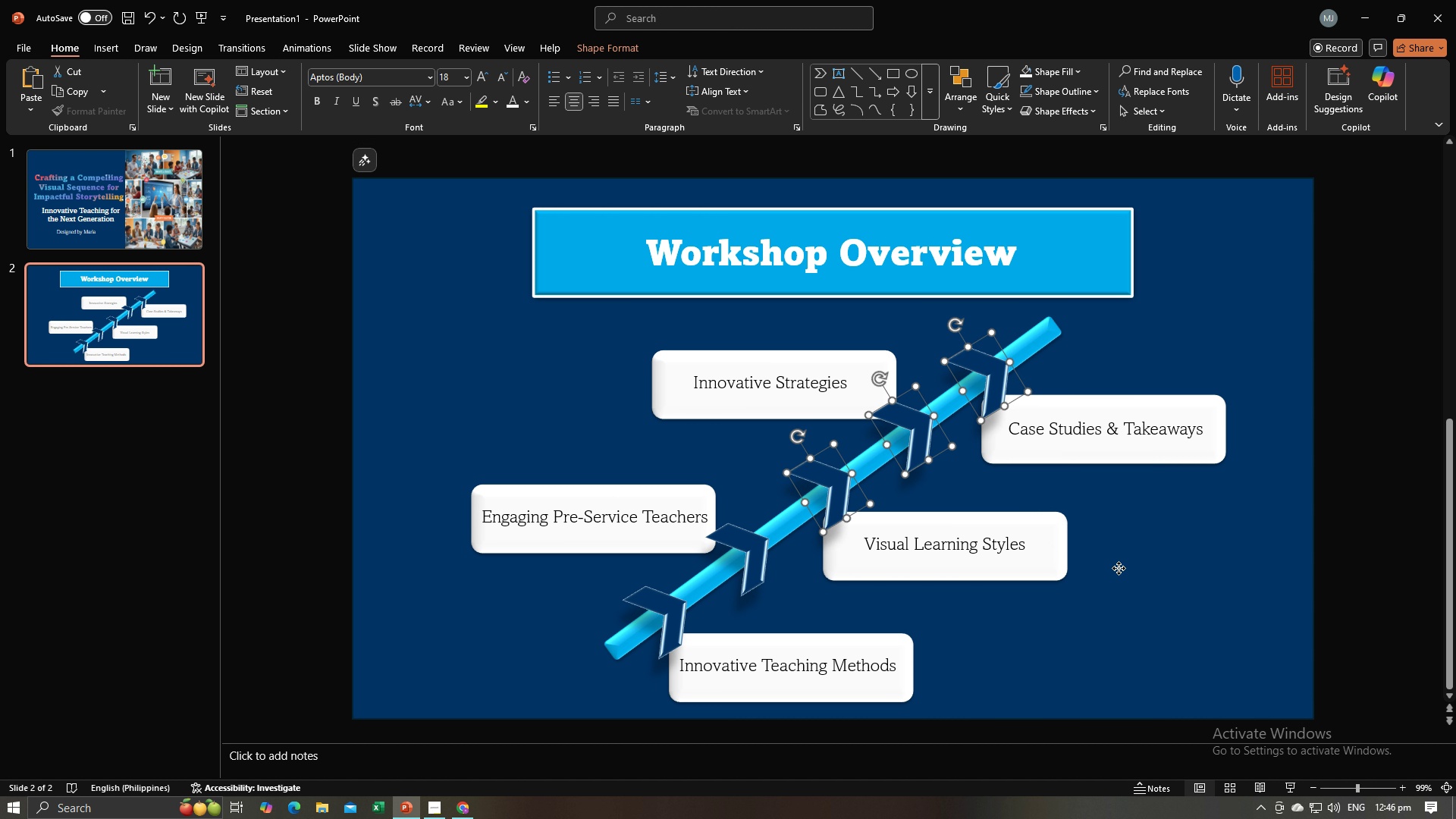 
left_click([1119, 568])
 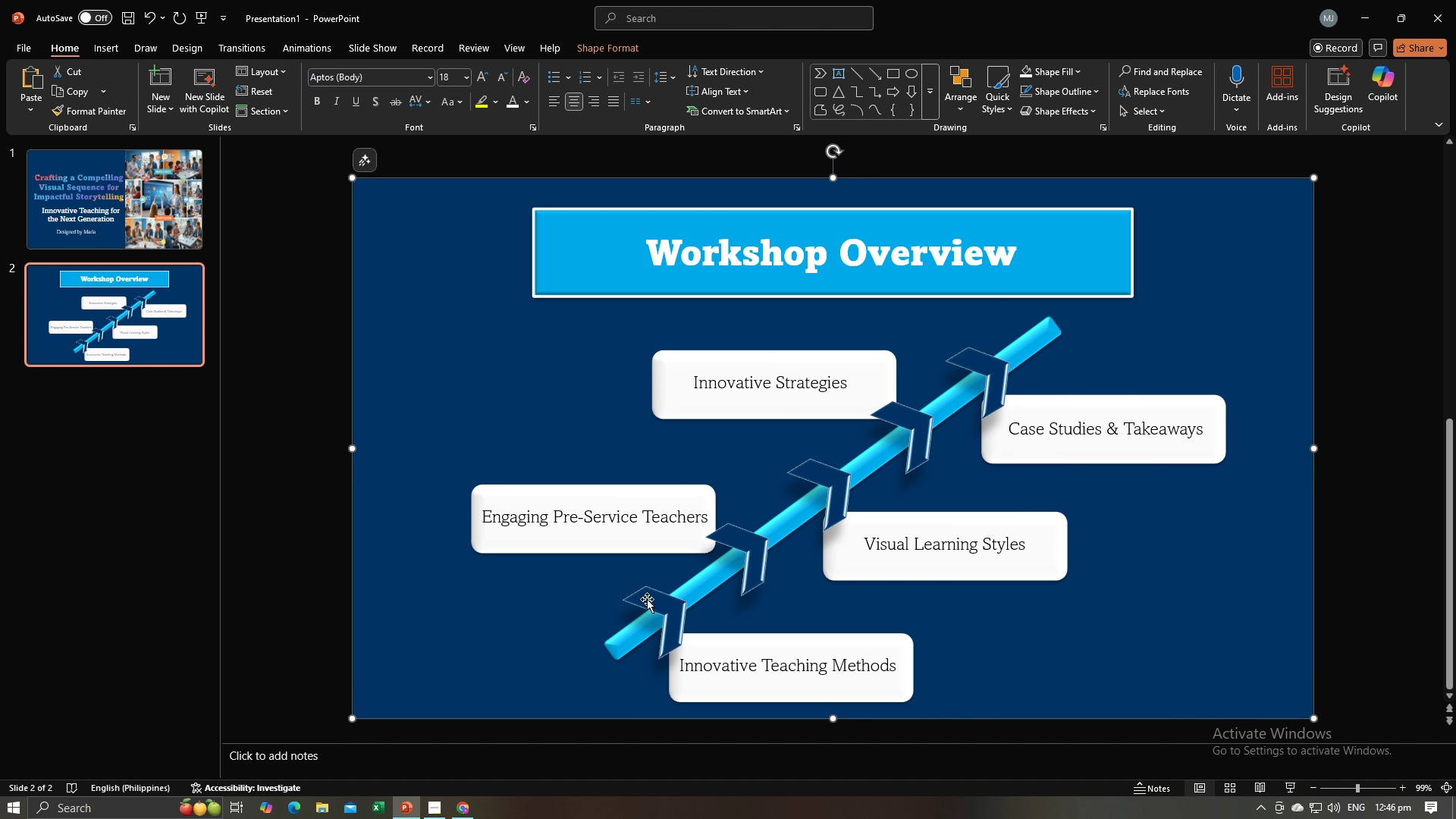 
wait(7.39)
 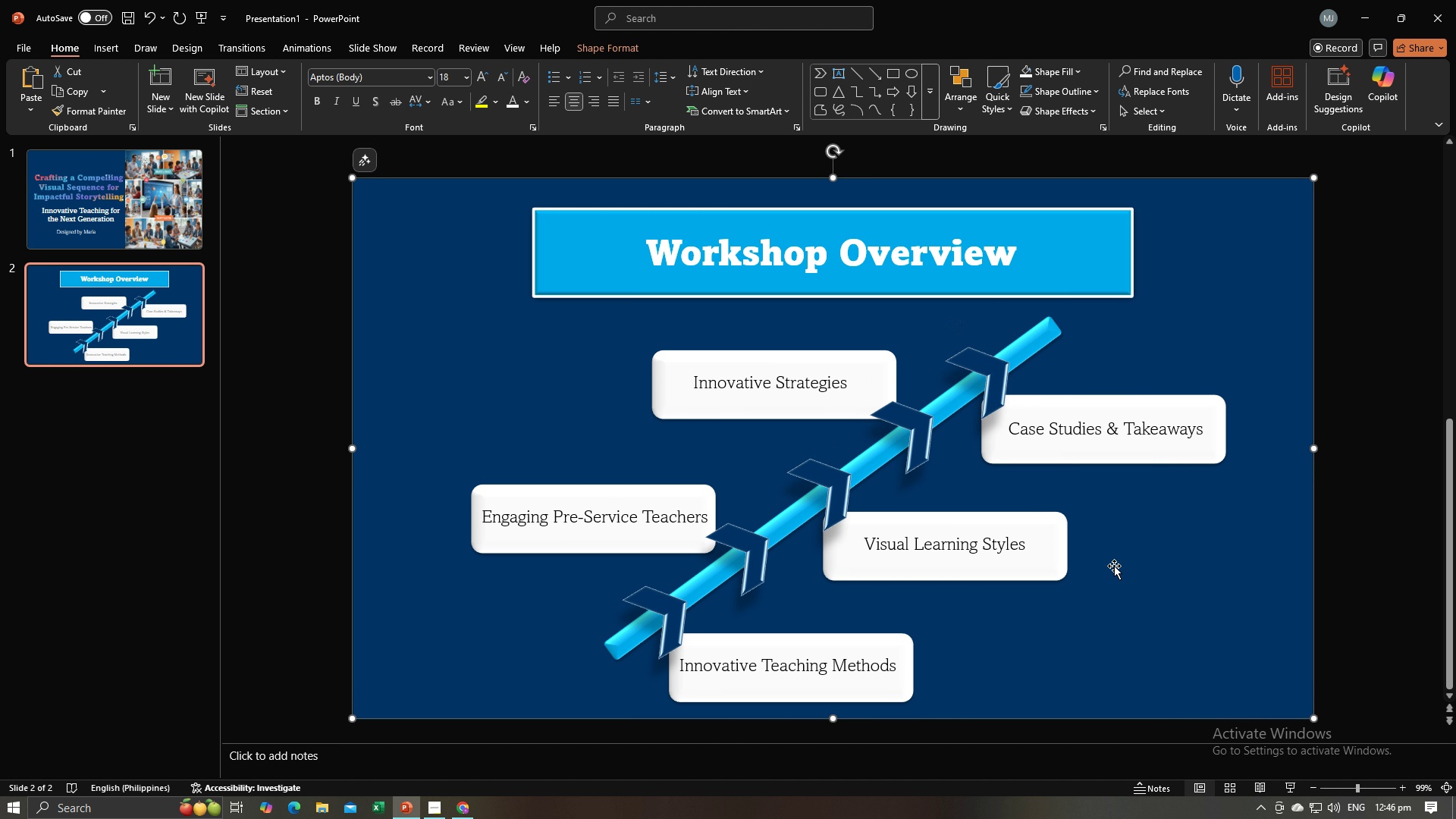 
key(Alt+AltLeft)
 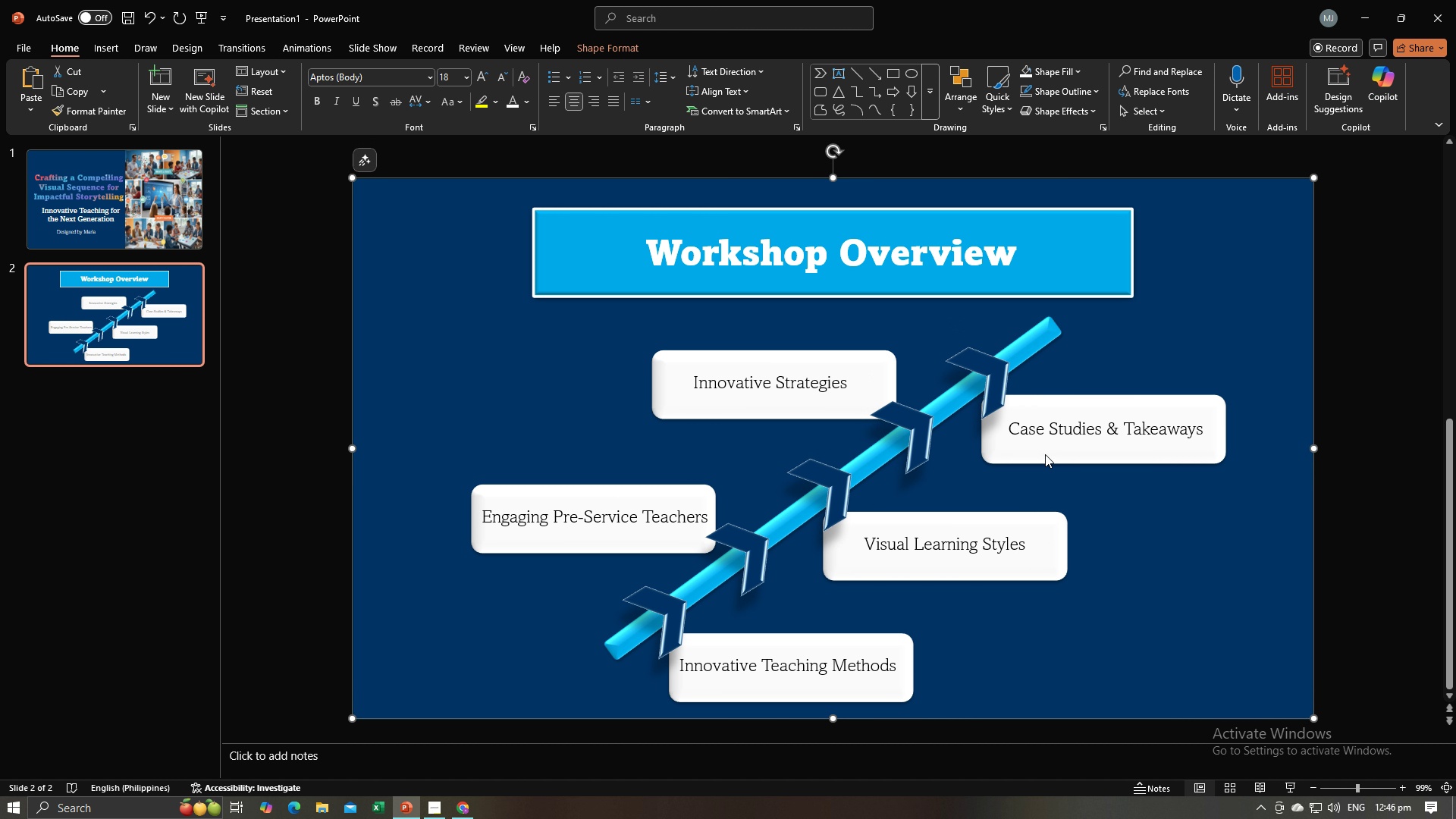 
key(Alt+Tab)
 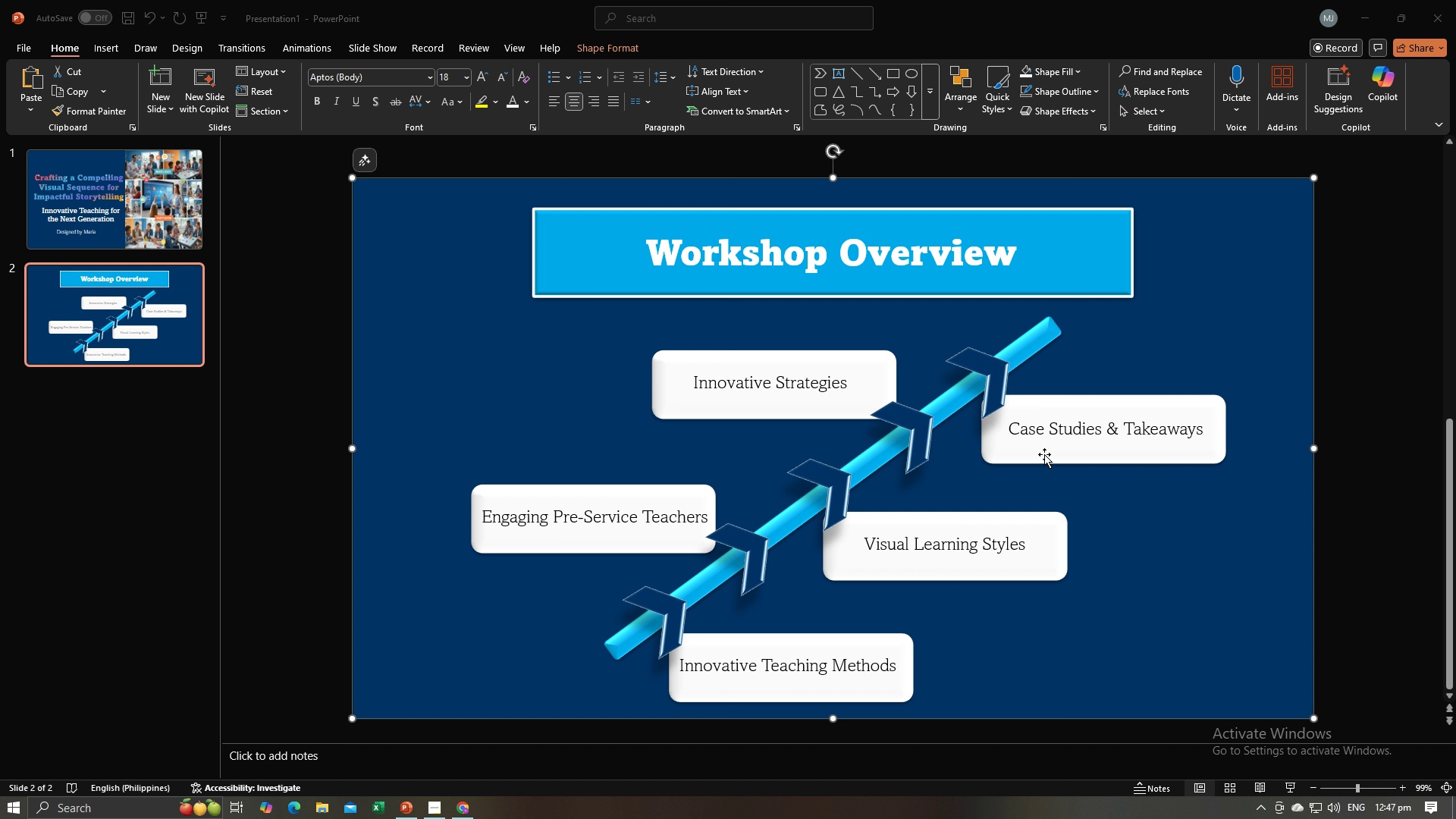 
key(Alt+AltLeft)
 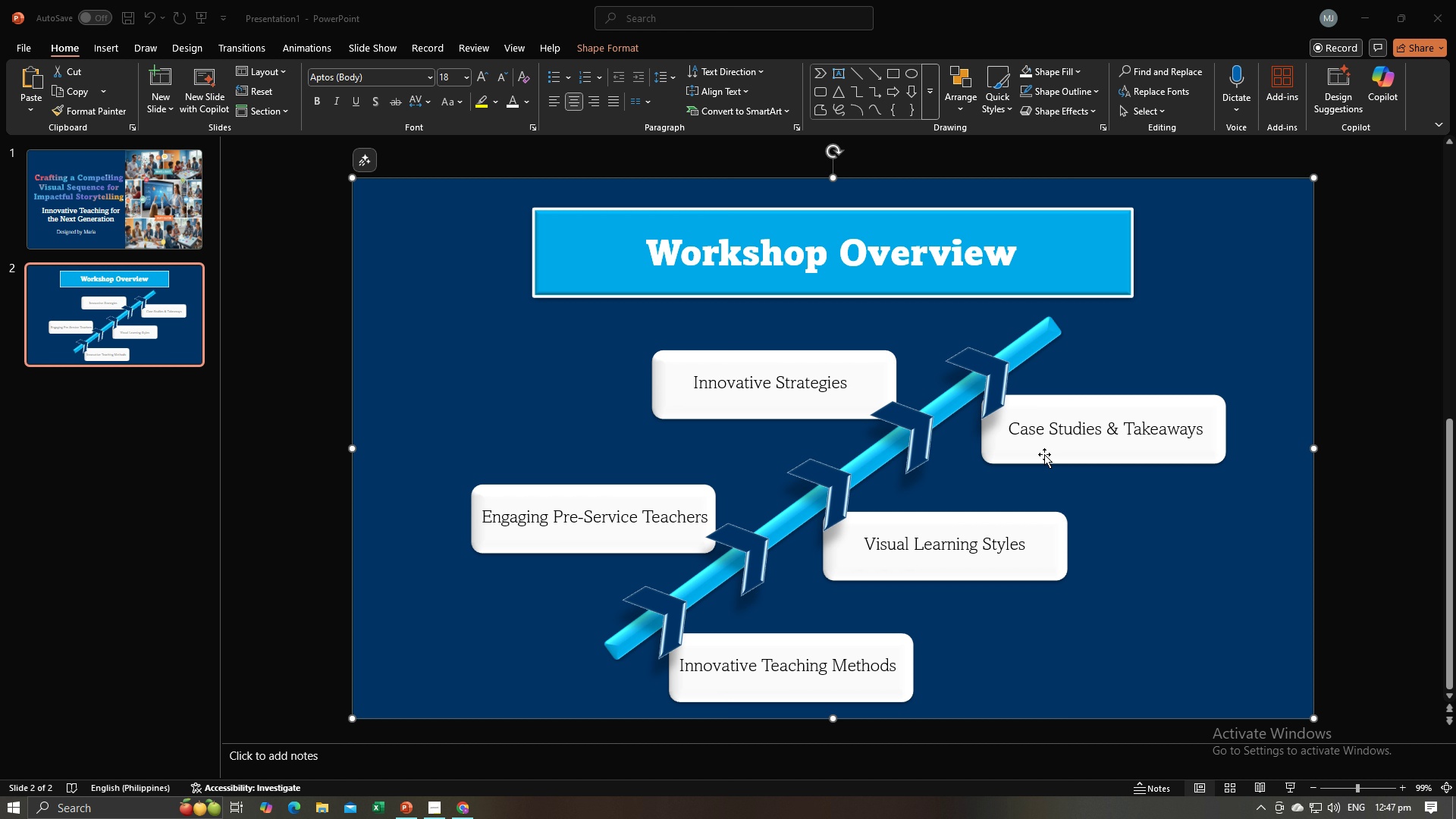 
key(Alt+Tab)
 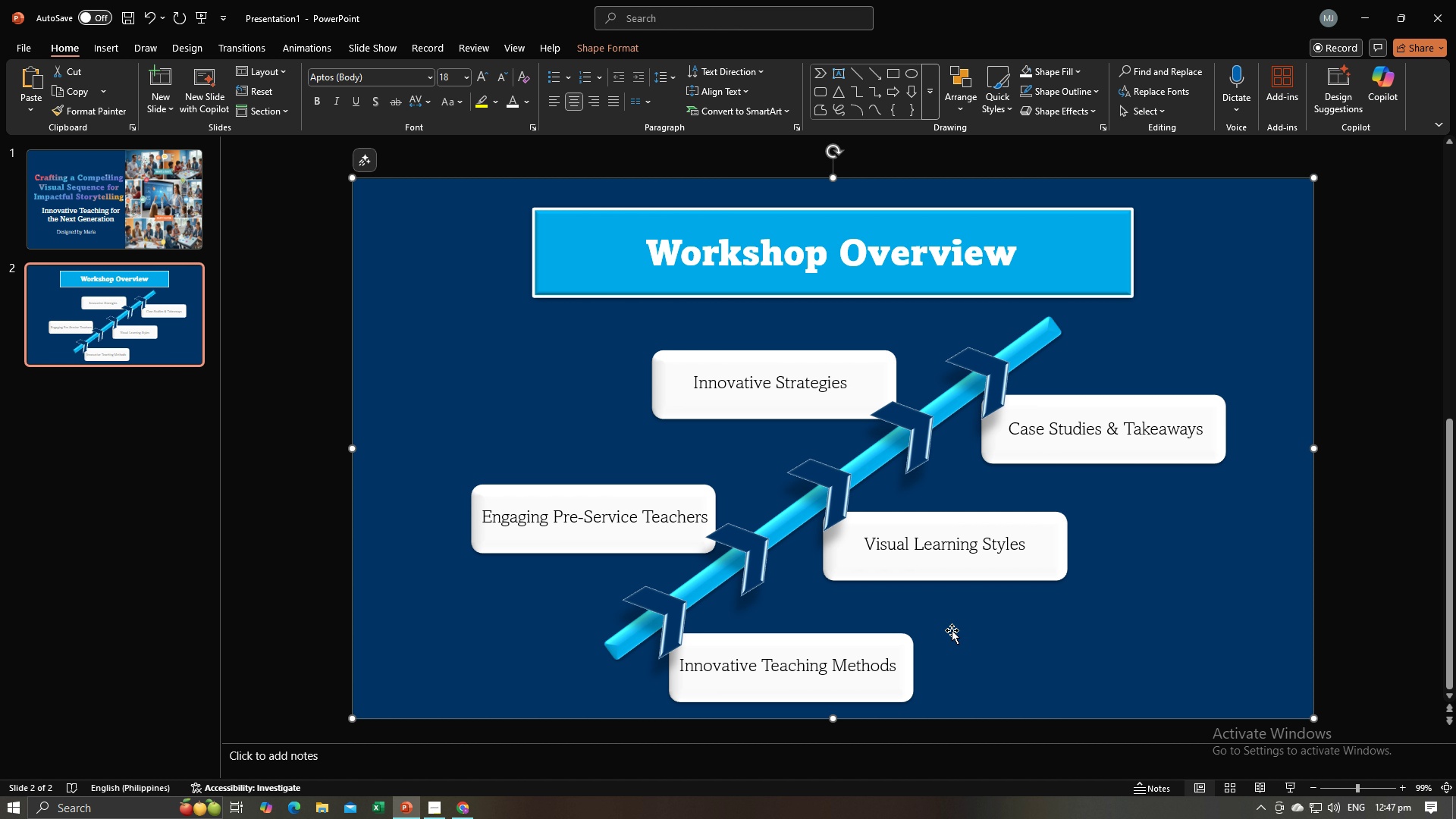 
key(Alt+AltLeft)
 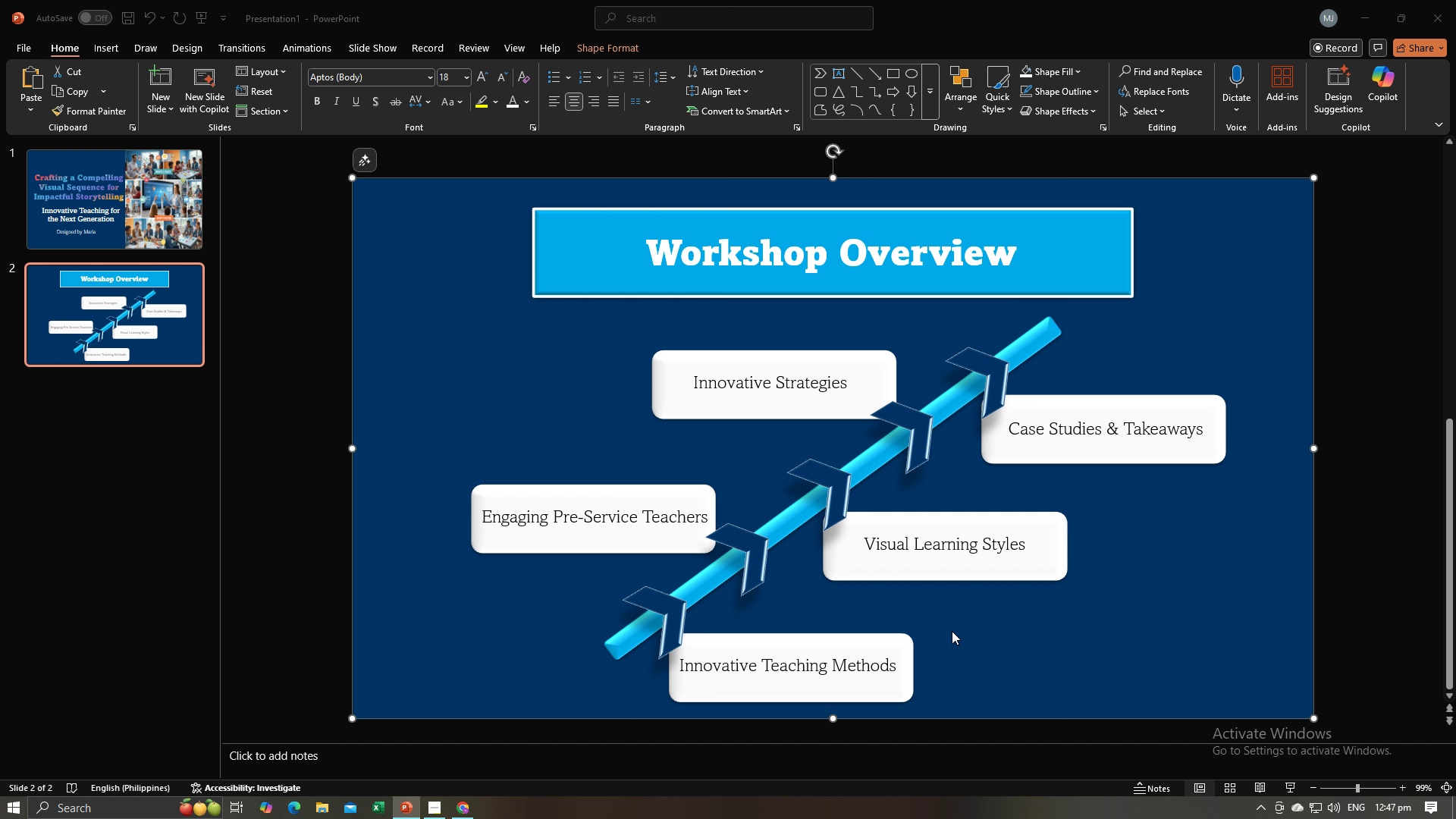 
key(Alt+Tab)
 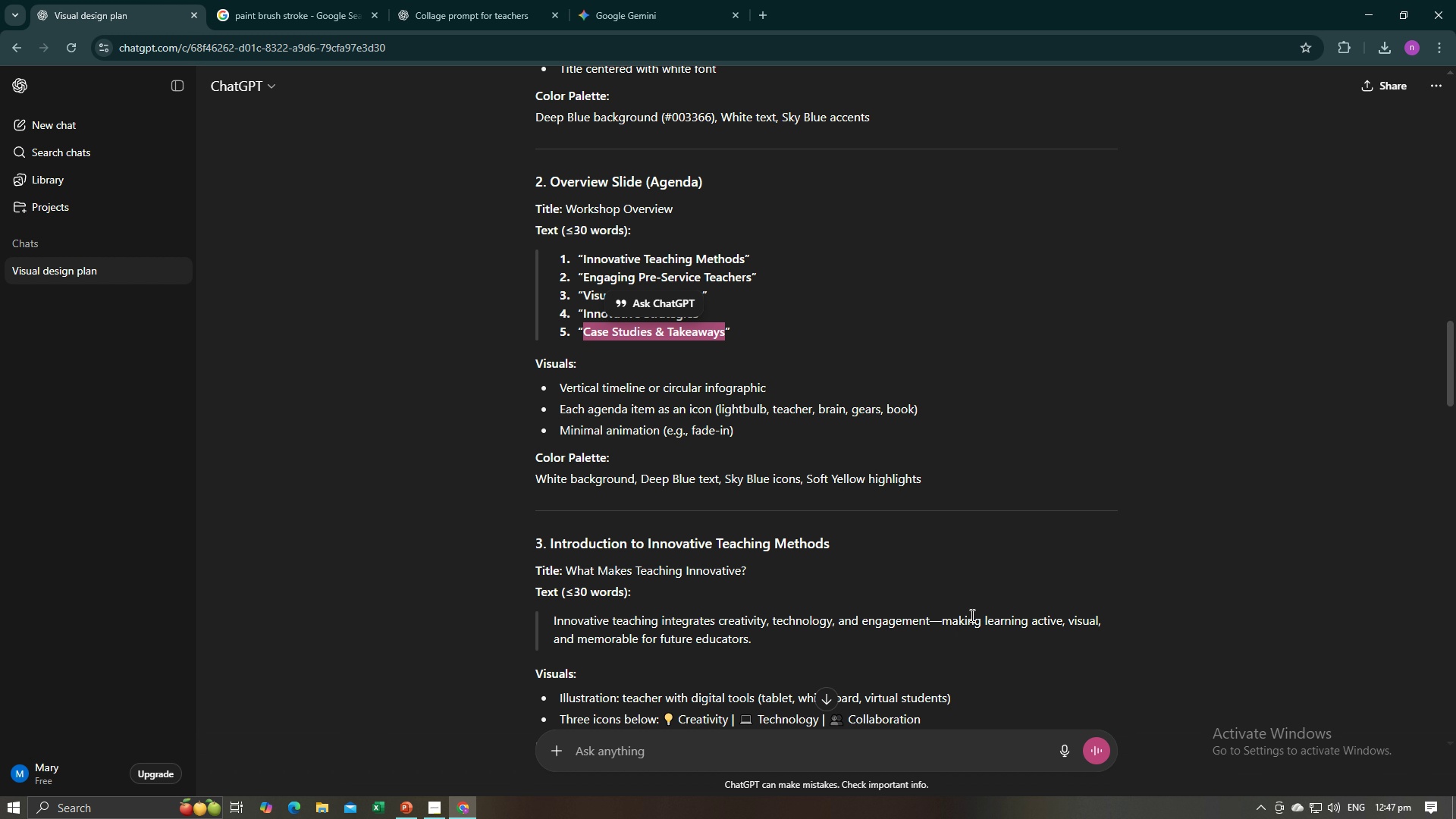 
key(Alt+AltLeft)
 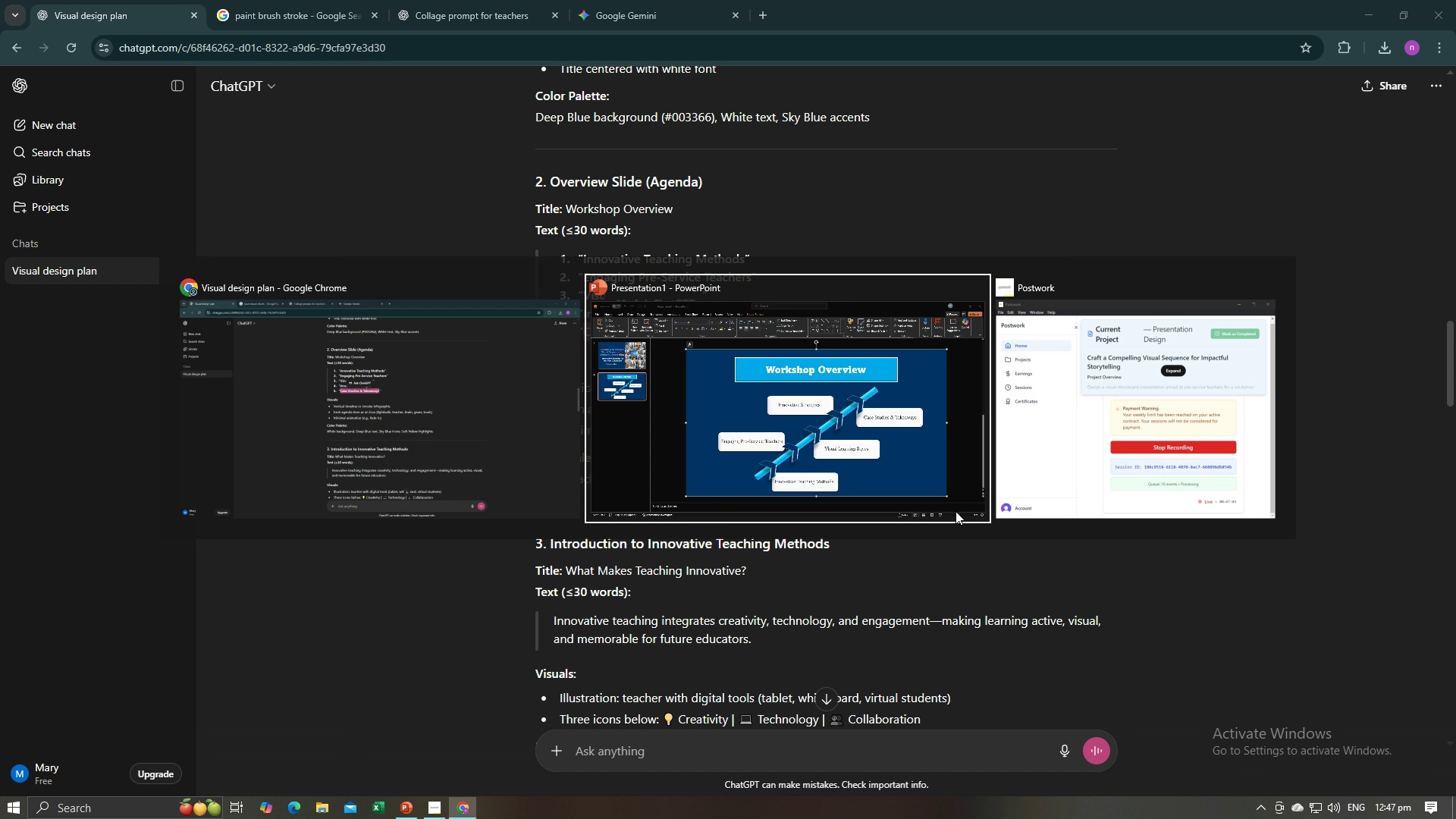 
key(Alt+Tab)
 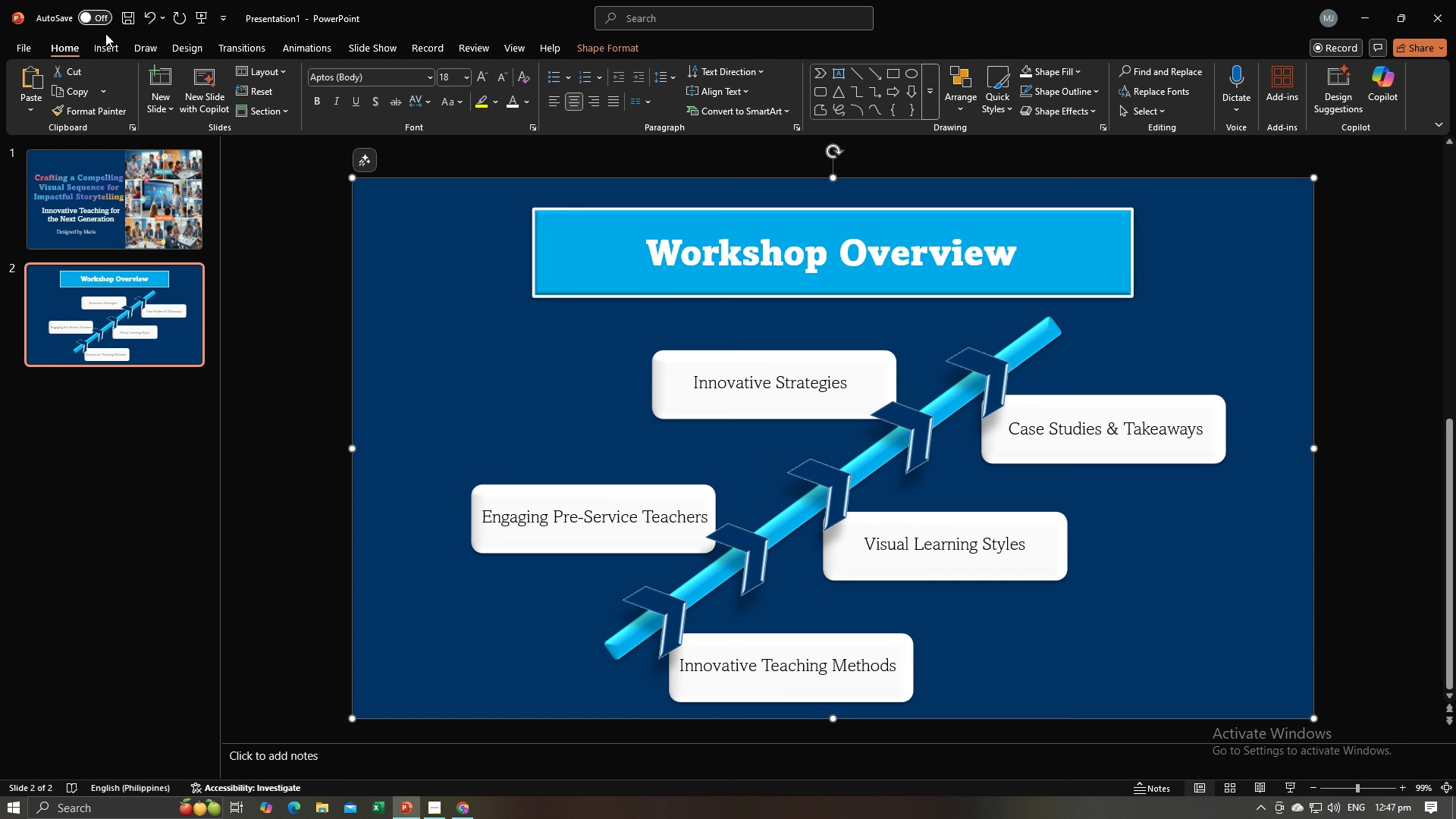 
left_click([105, 34])
 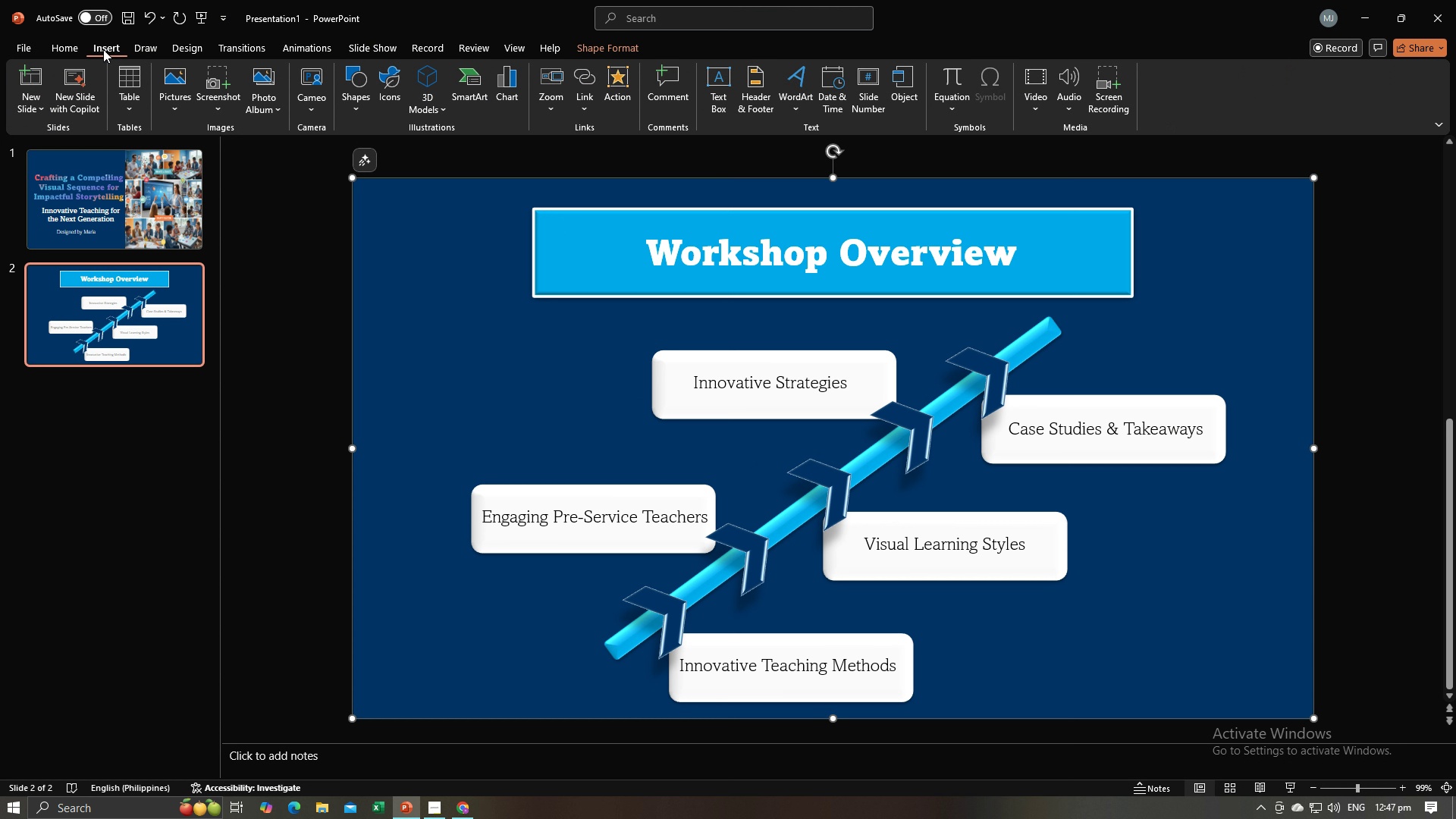 
left_click([102, 48])
 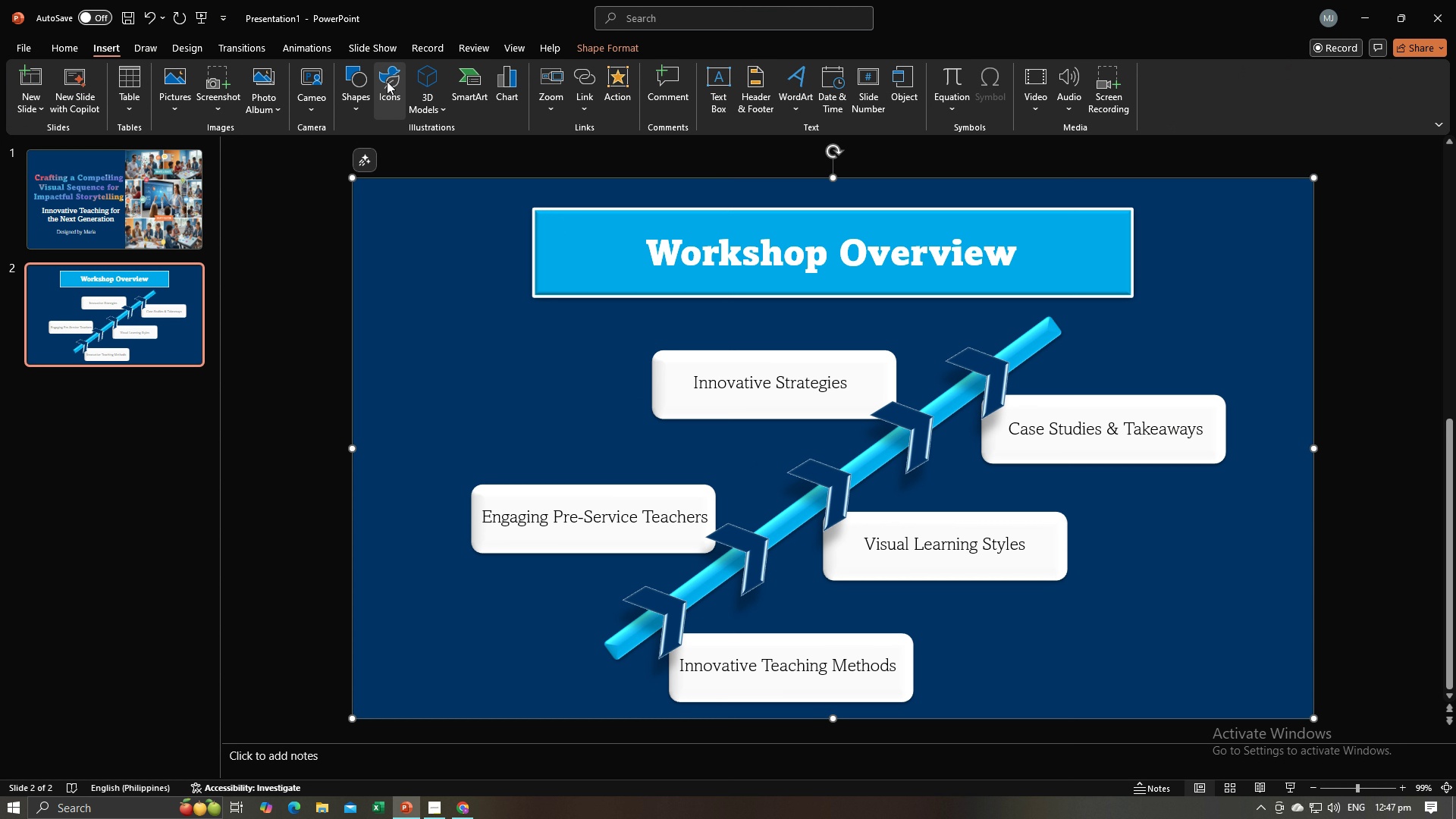 
left_click([387, 81])
 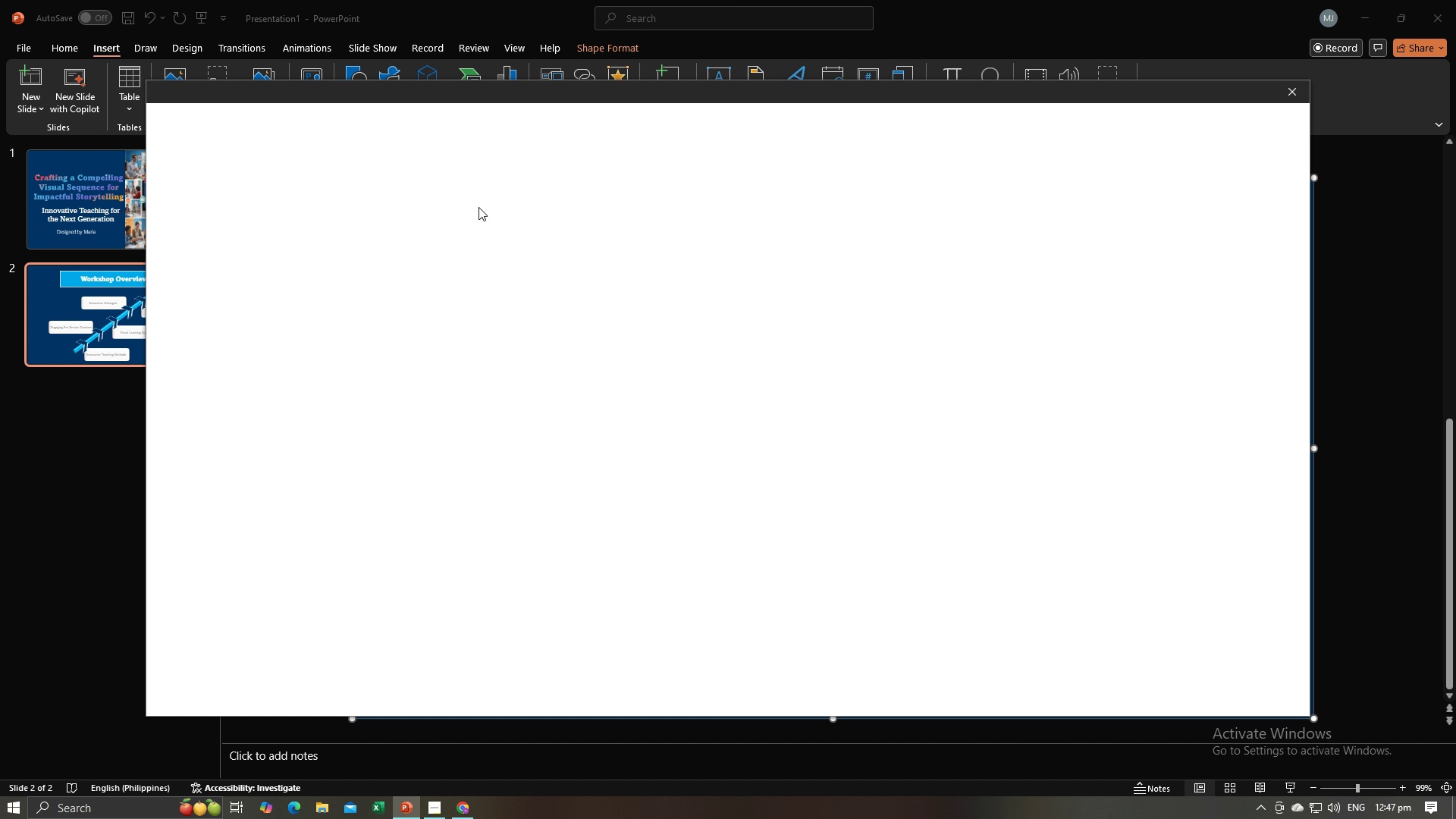 
mouse_move([635, 241])
 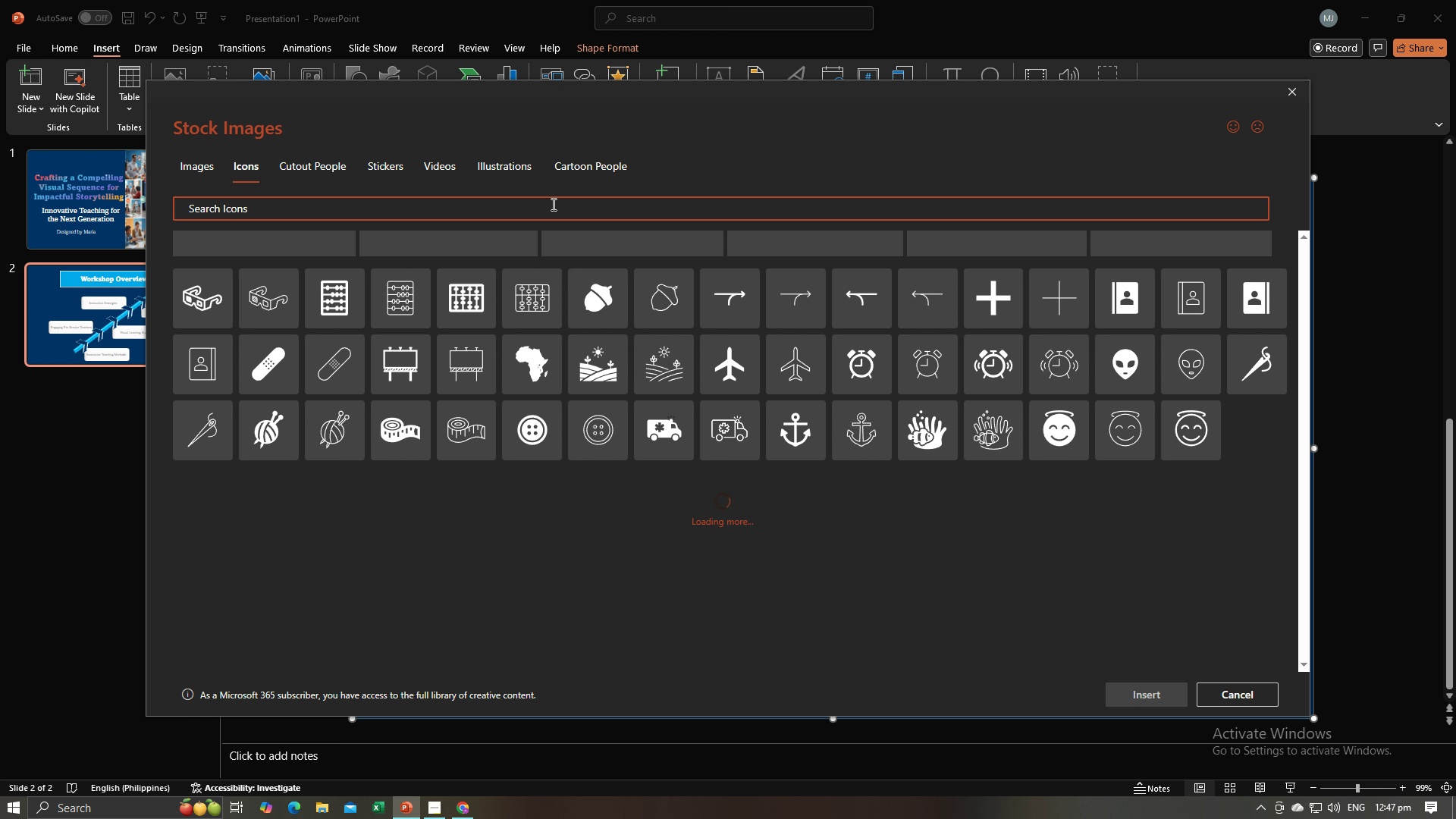 
type(light bulb)
 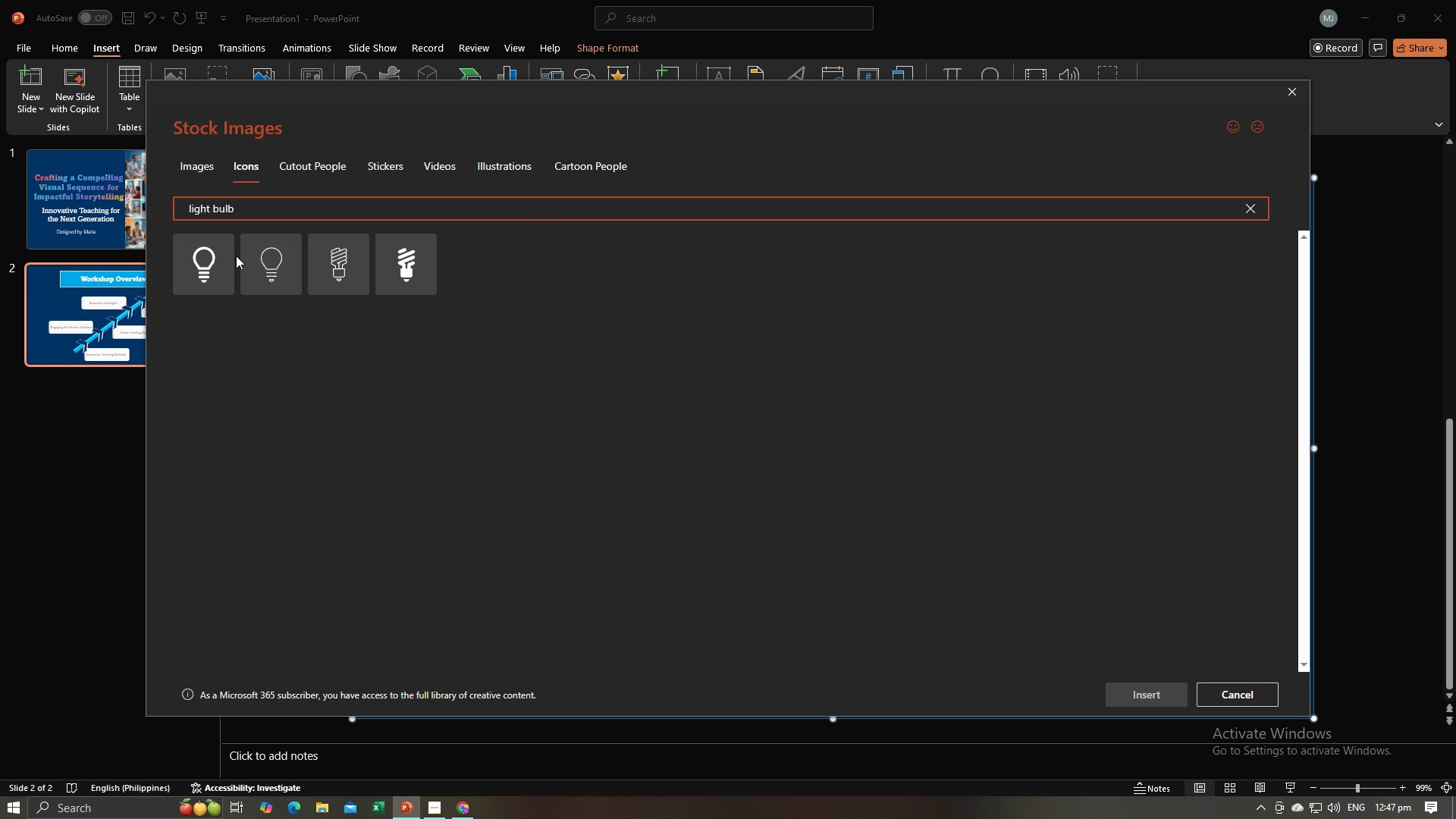 
left_click([222, 248])
 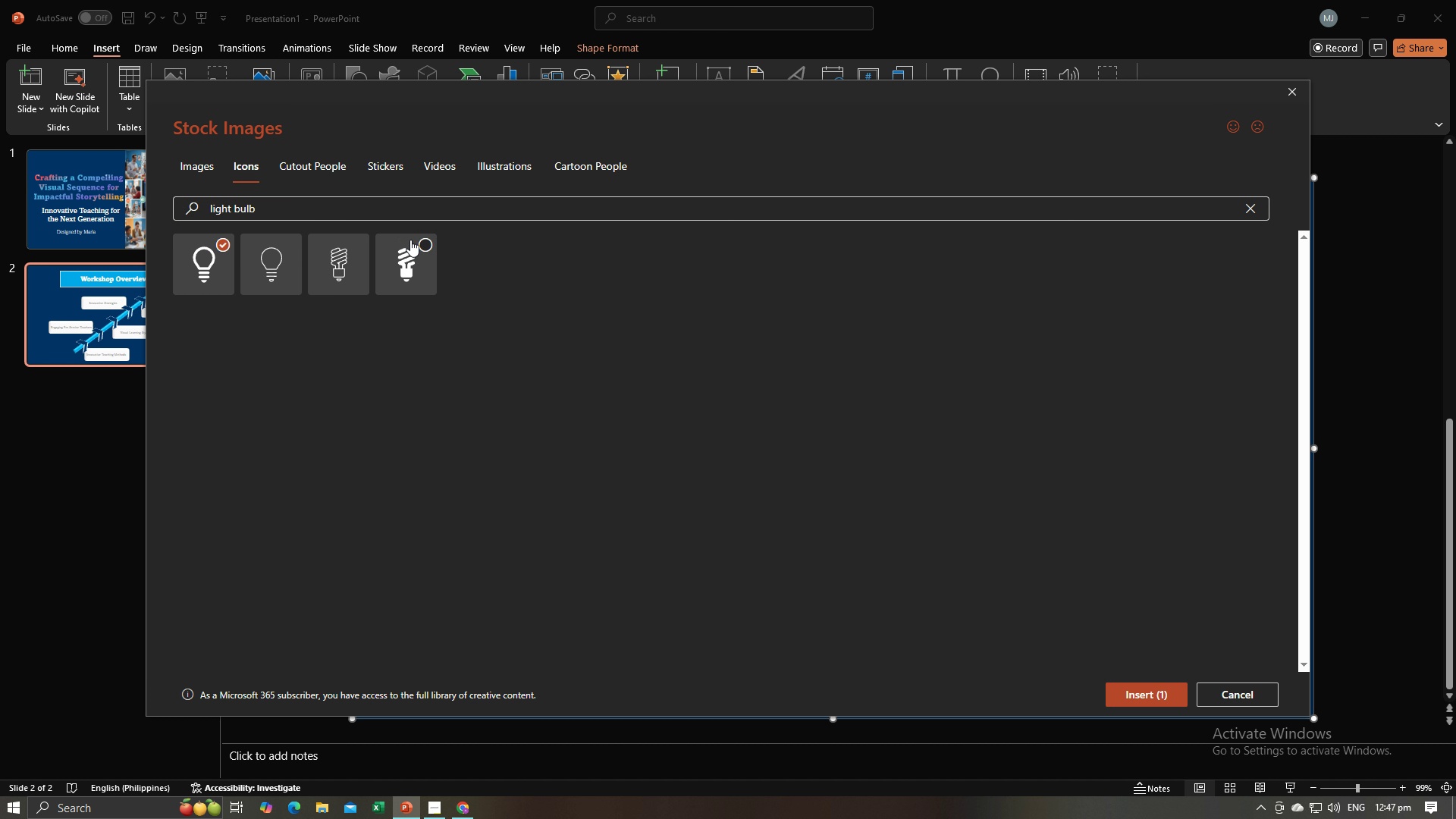 
key(Alt+AltLeft)
 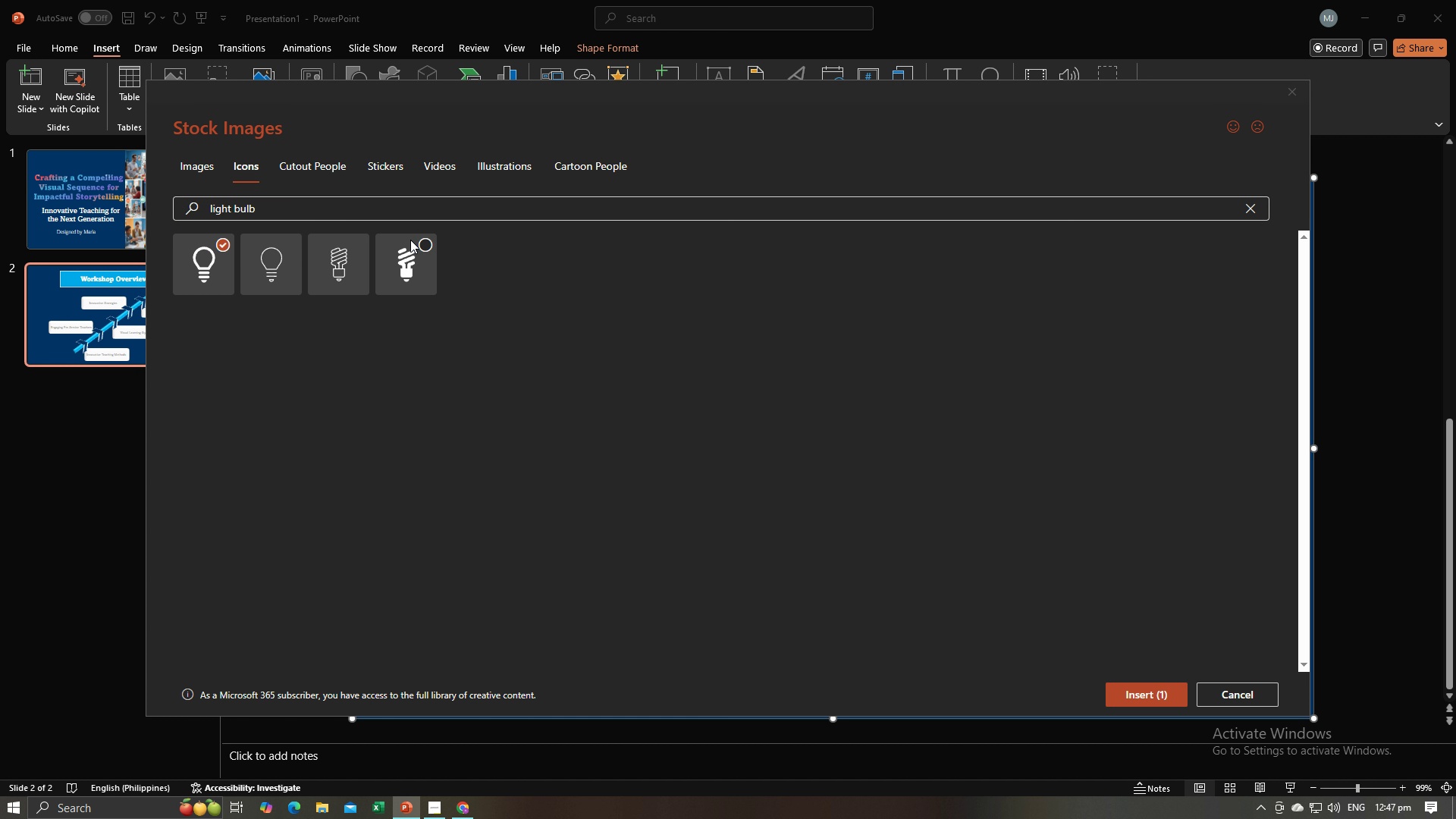 
key(Alt+Tab)
 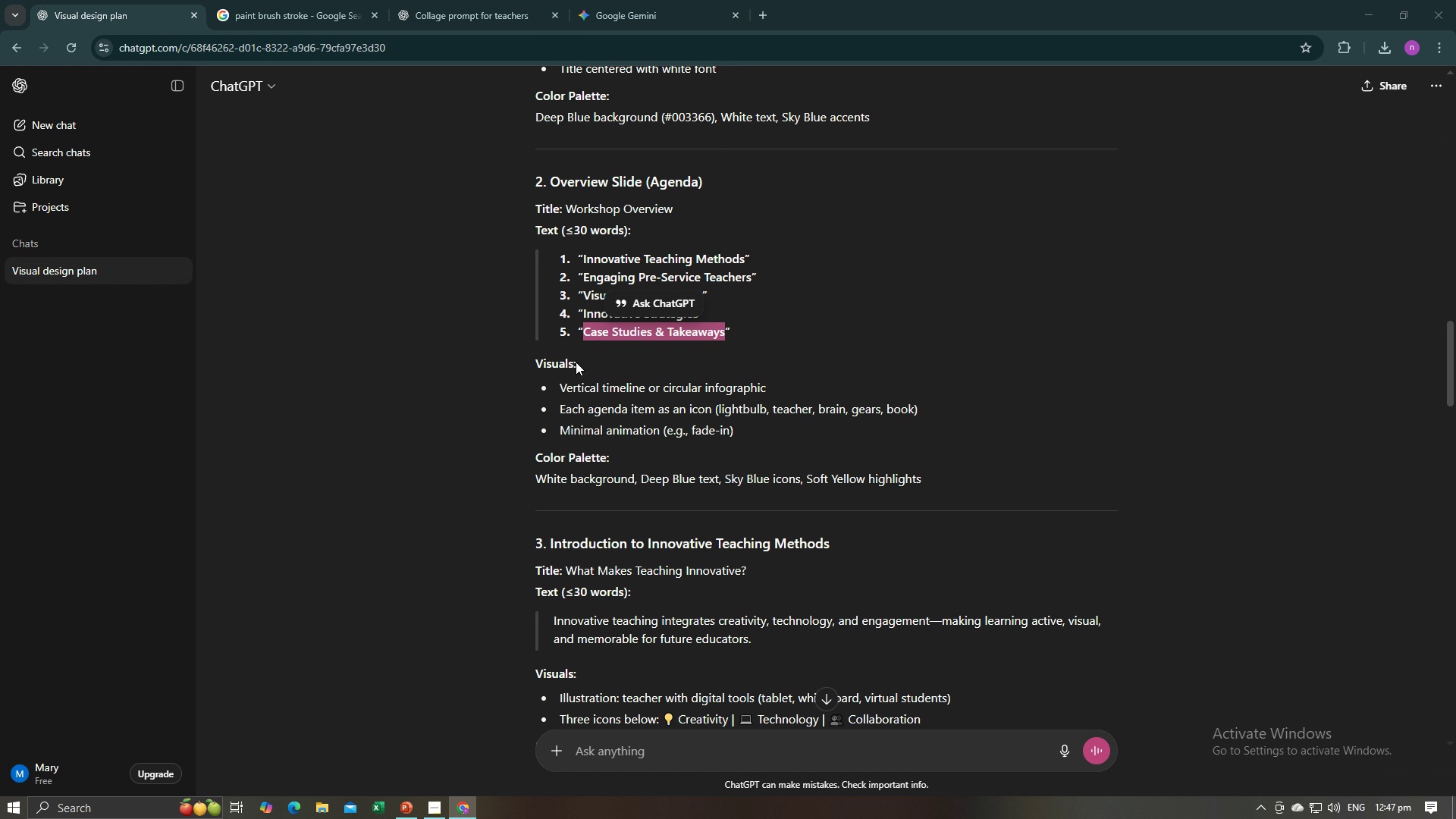 
key(Alt+AltLeft)
 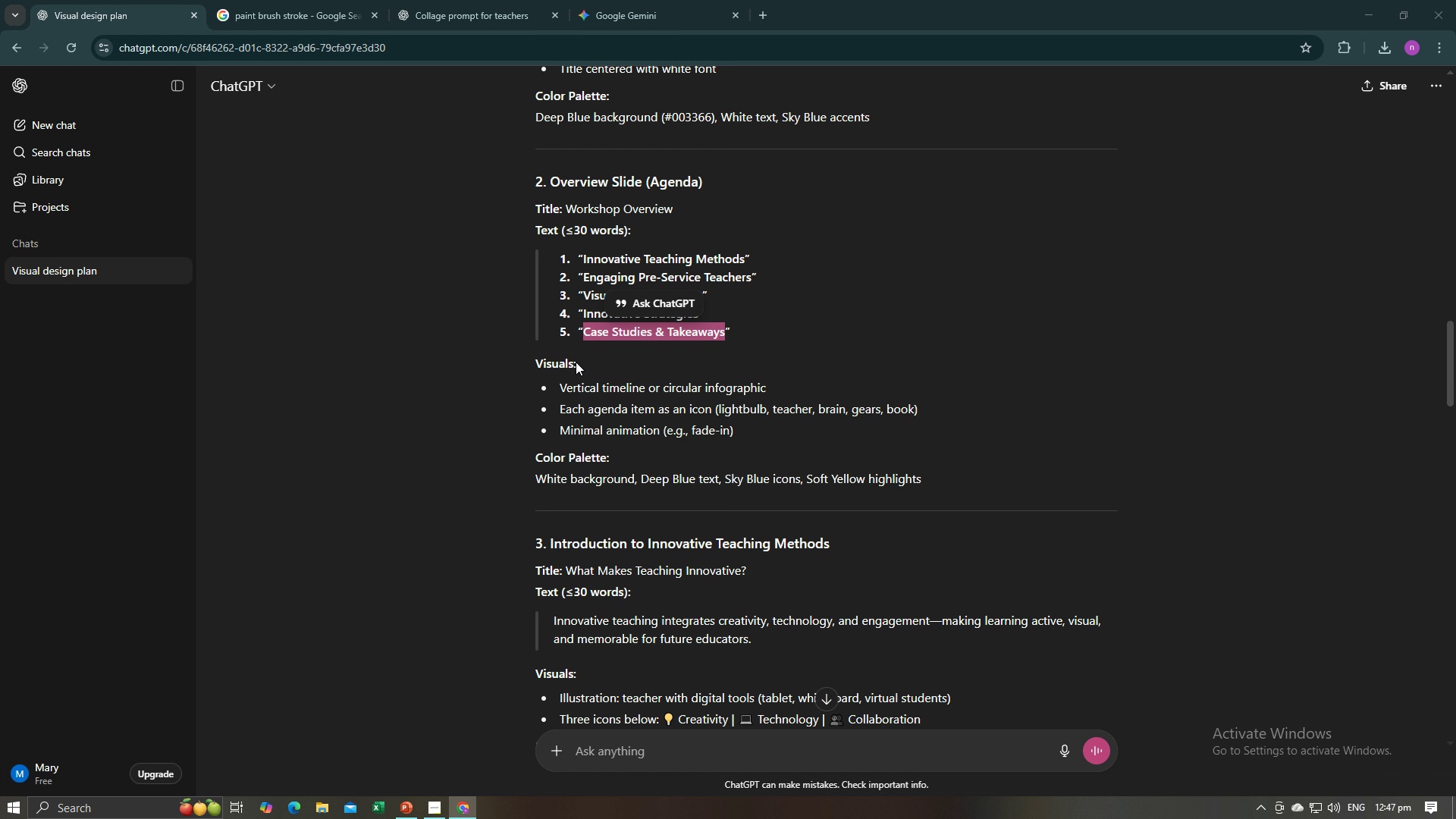 
key(Alt+Tab)
 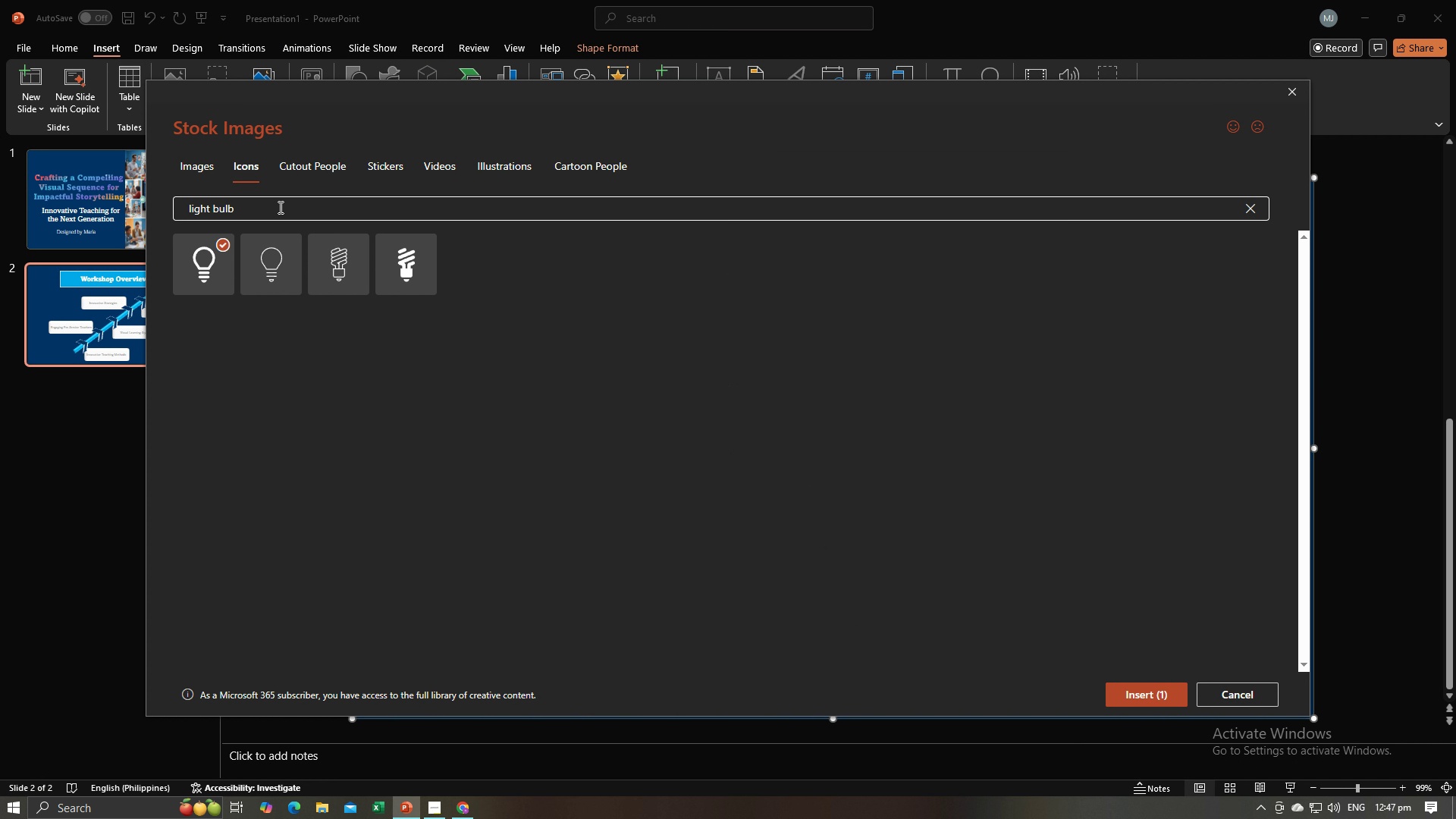 
left_click_drag(start_coordinate=[279, 207], to_coordinate=[171, 207])
 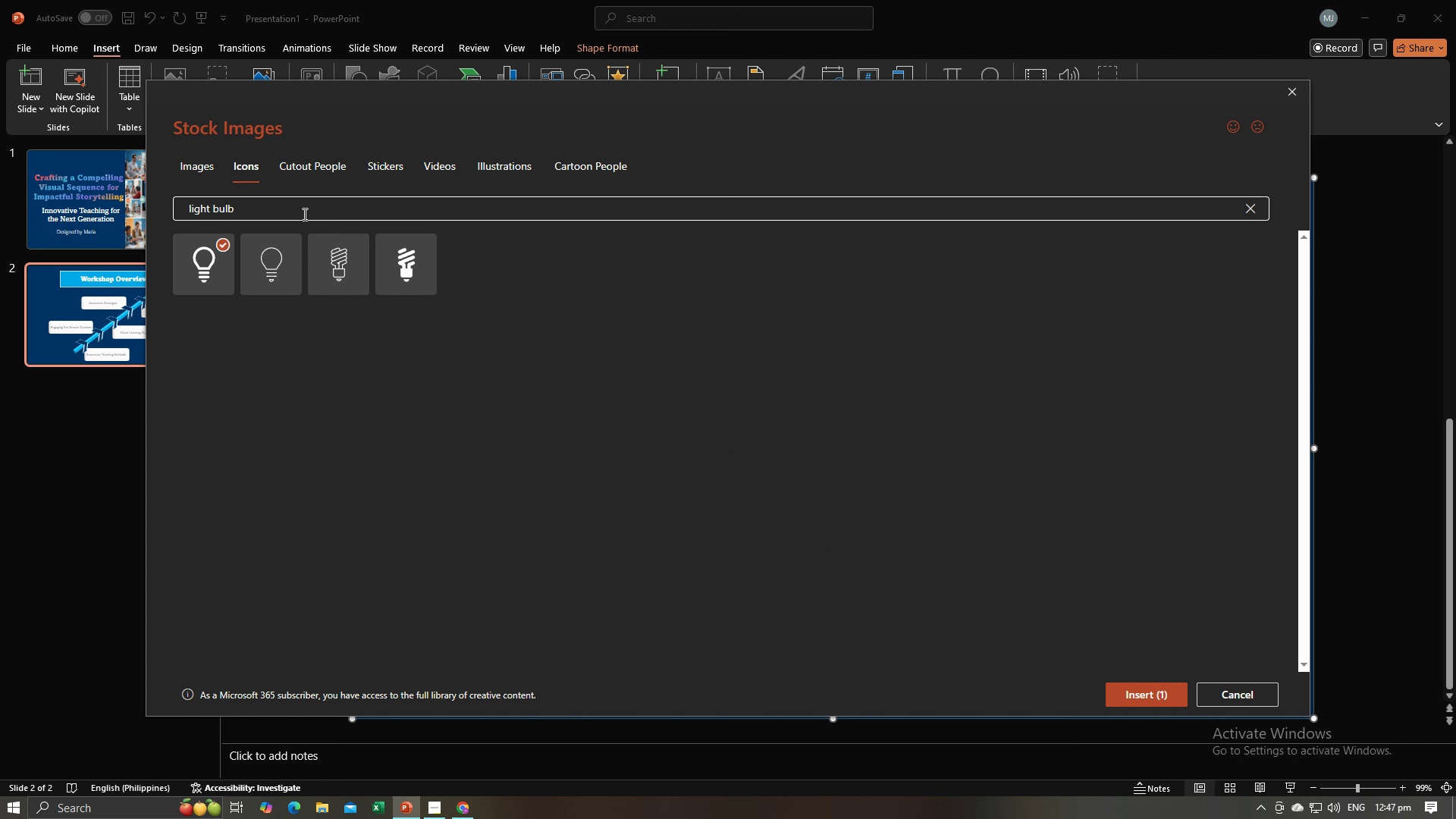 
left_click_drag(start_coordinate=[303, 214], to_coordinate=[185, 212])
 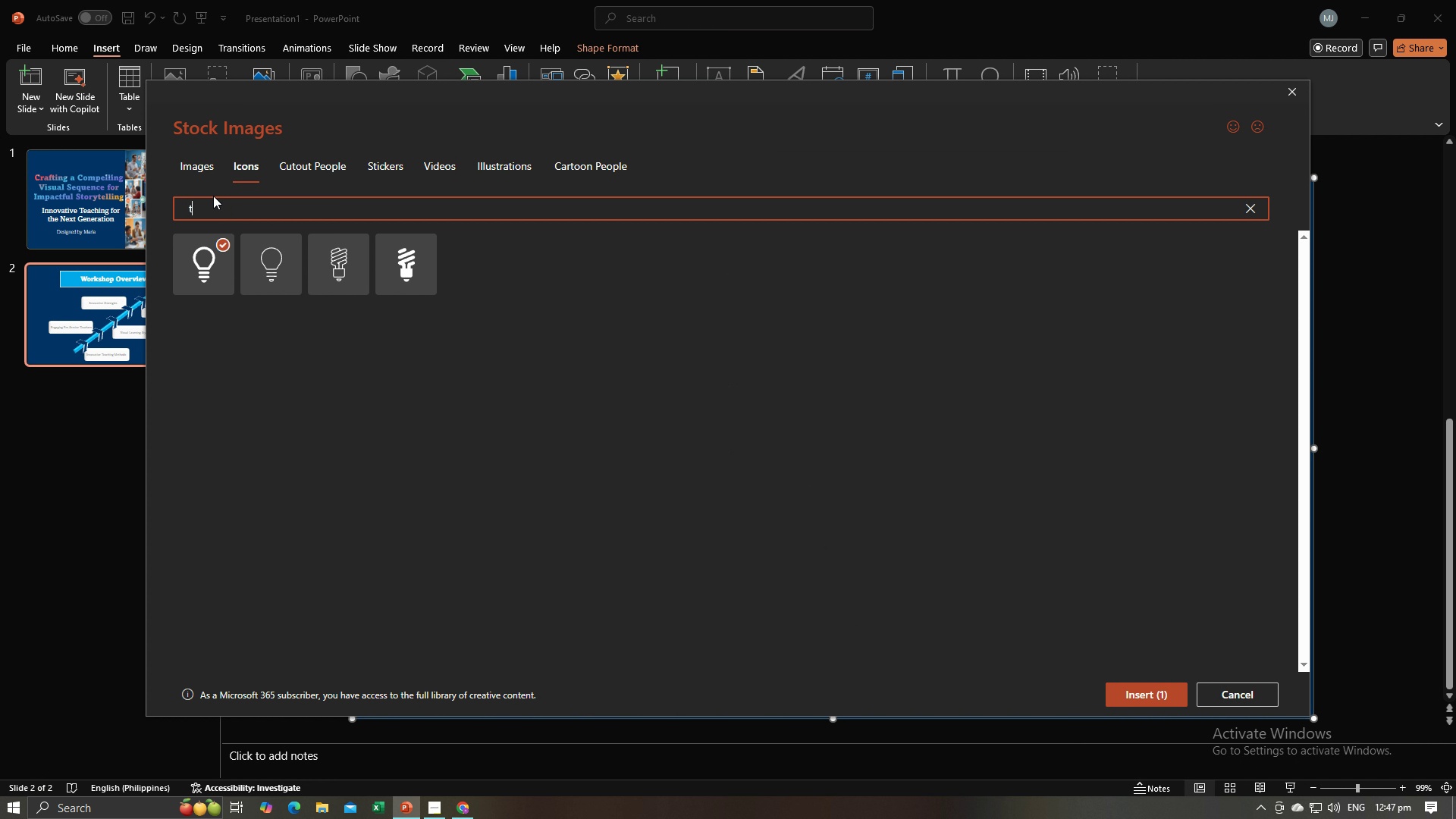 
type(techw)
key(Backspace)
key(Backspace)
key(Backspace)
type(acher)
 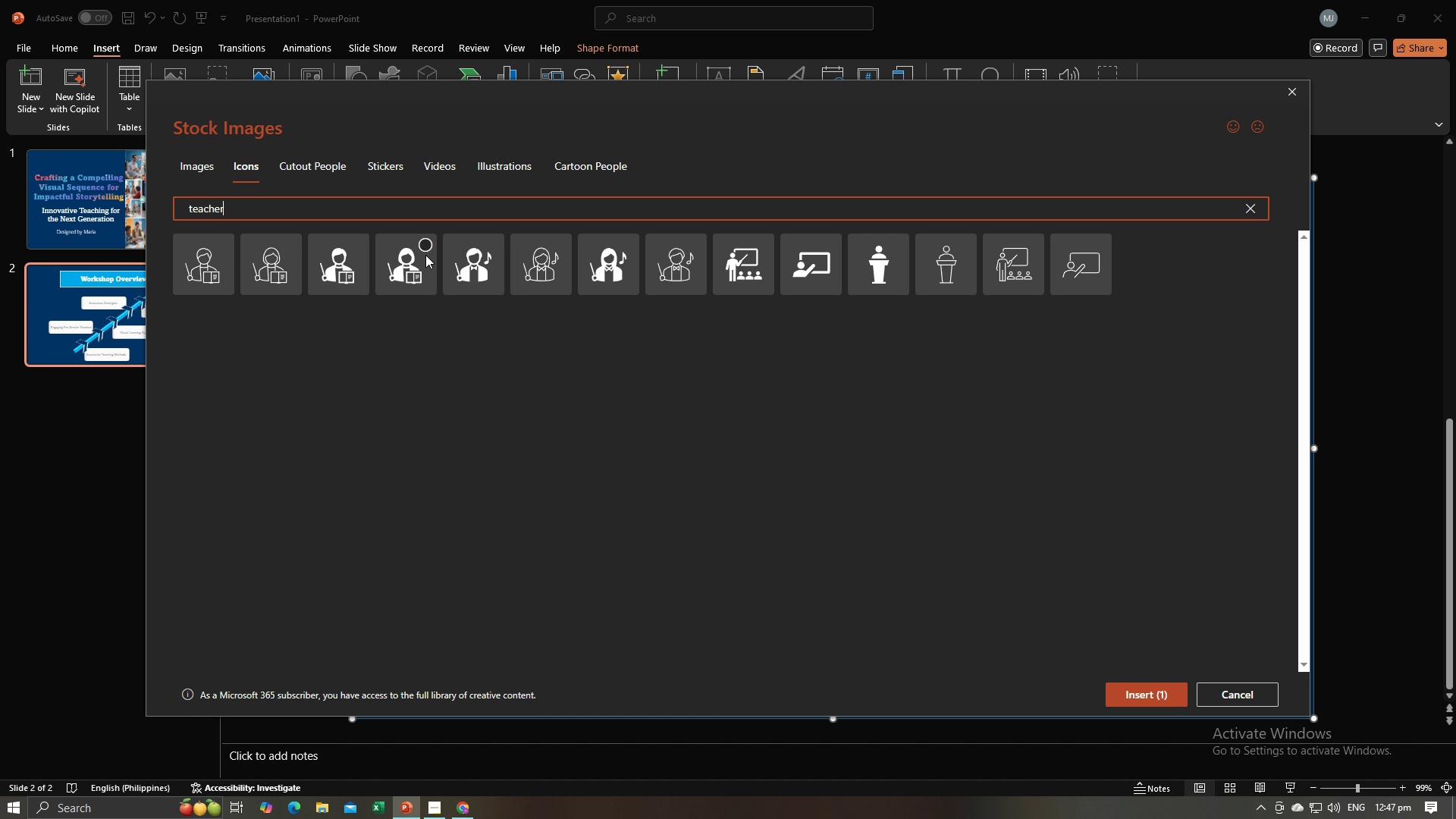 
left_click([422, 248])
 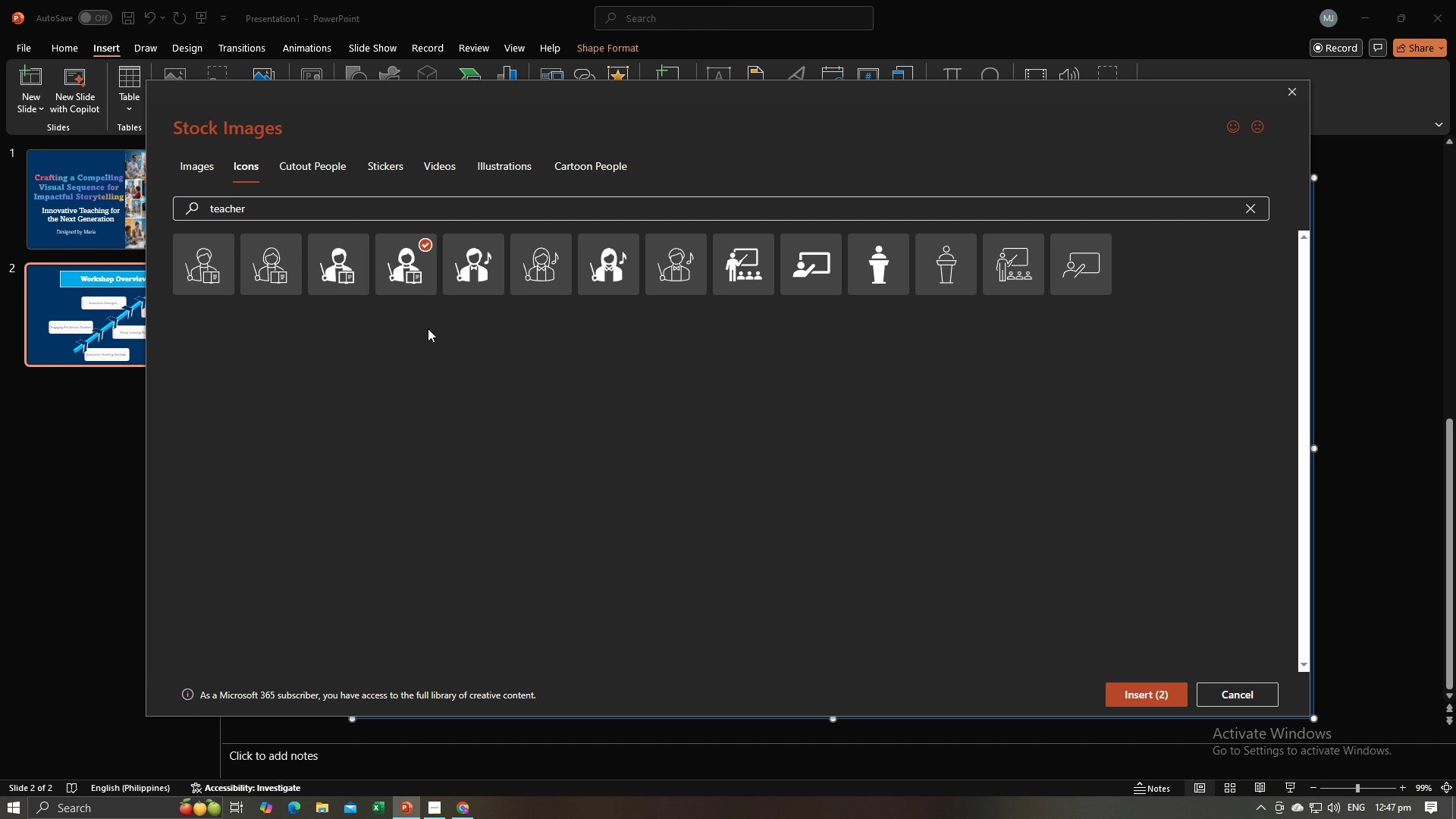 
left_click_drag(start_coordinate=[300, 211], to_coordinate=[171, 211])
 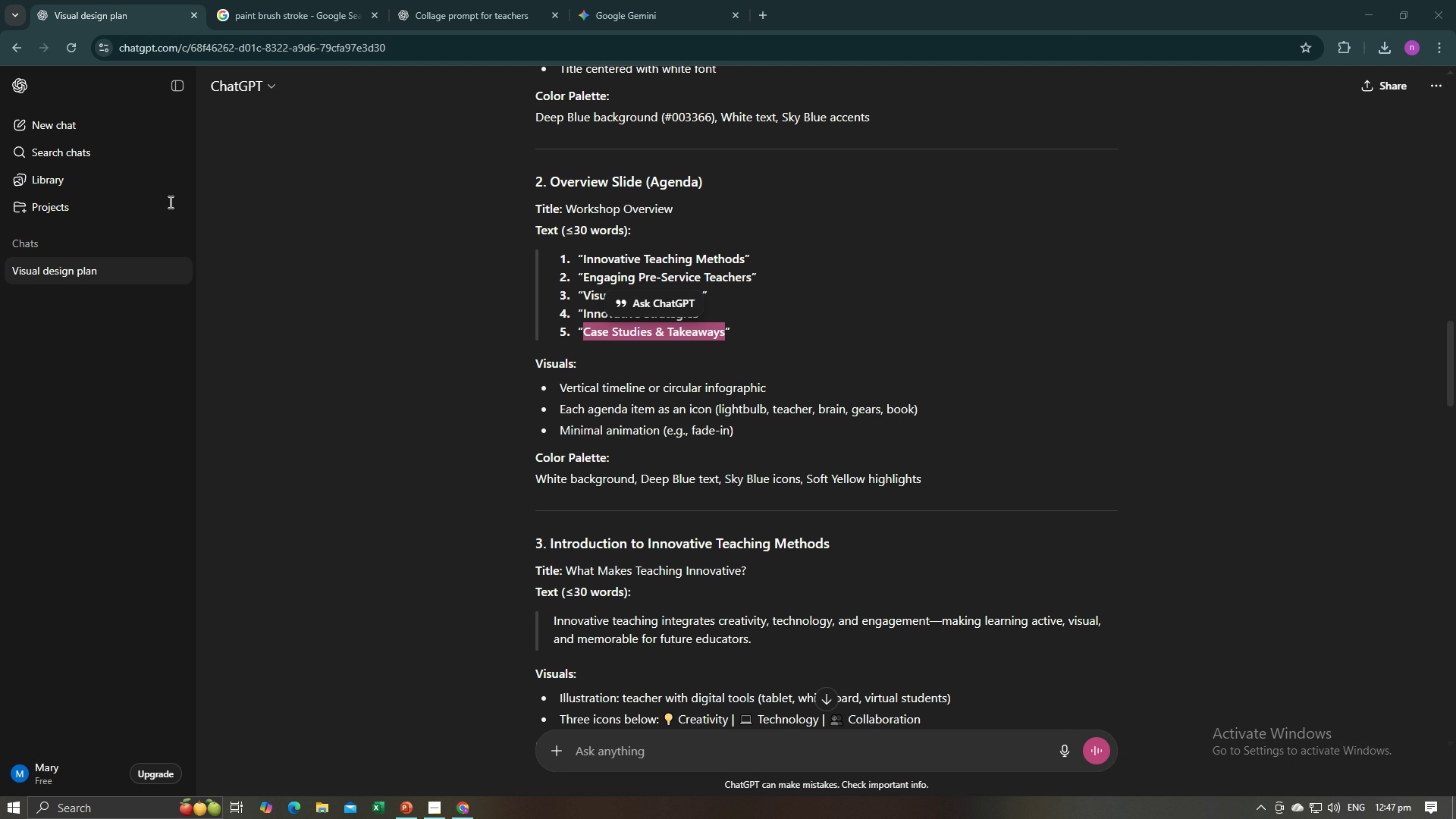 
key(Backspace)
 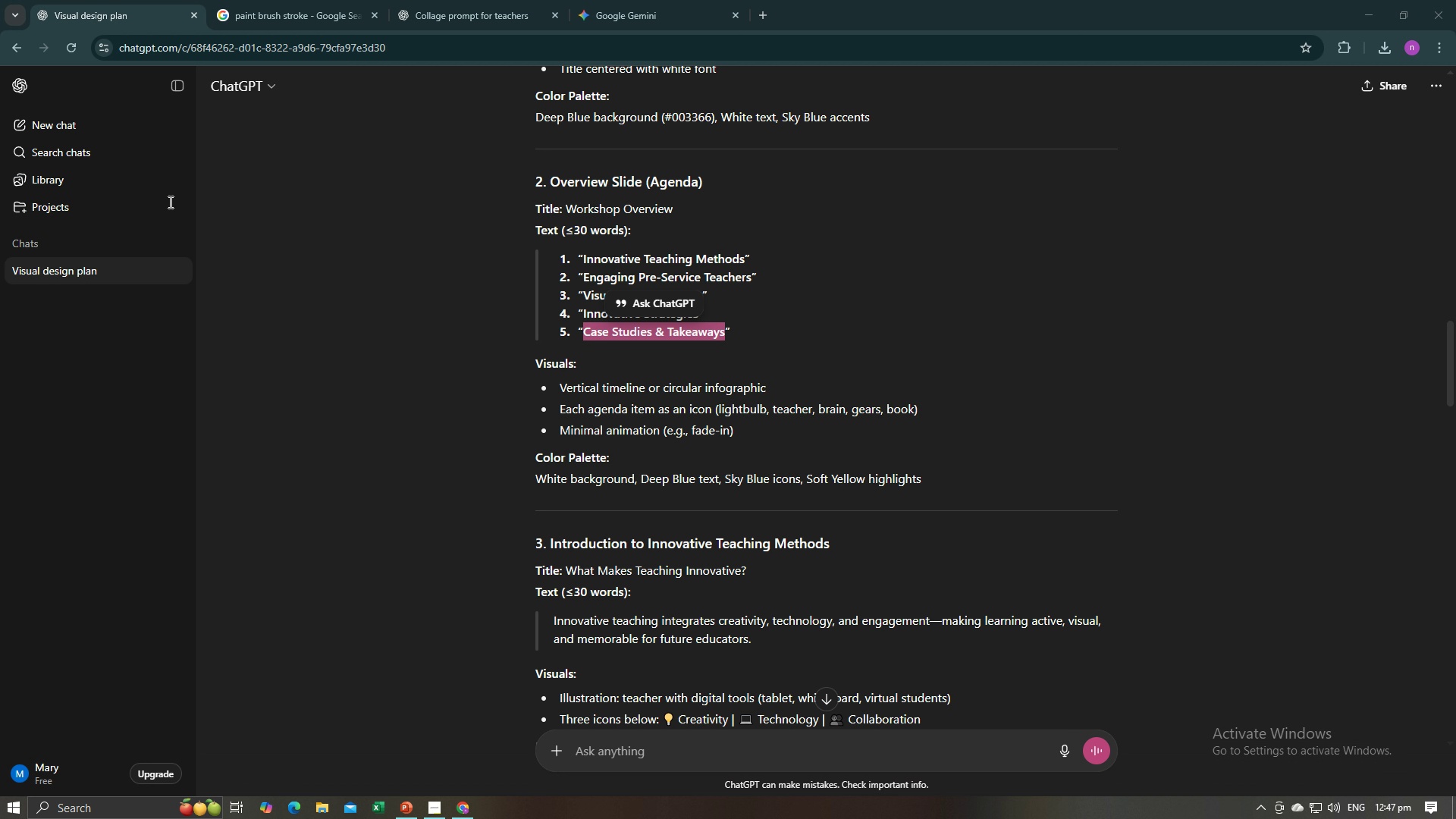 
key(Alt+AltLeft)
 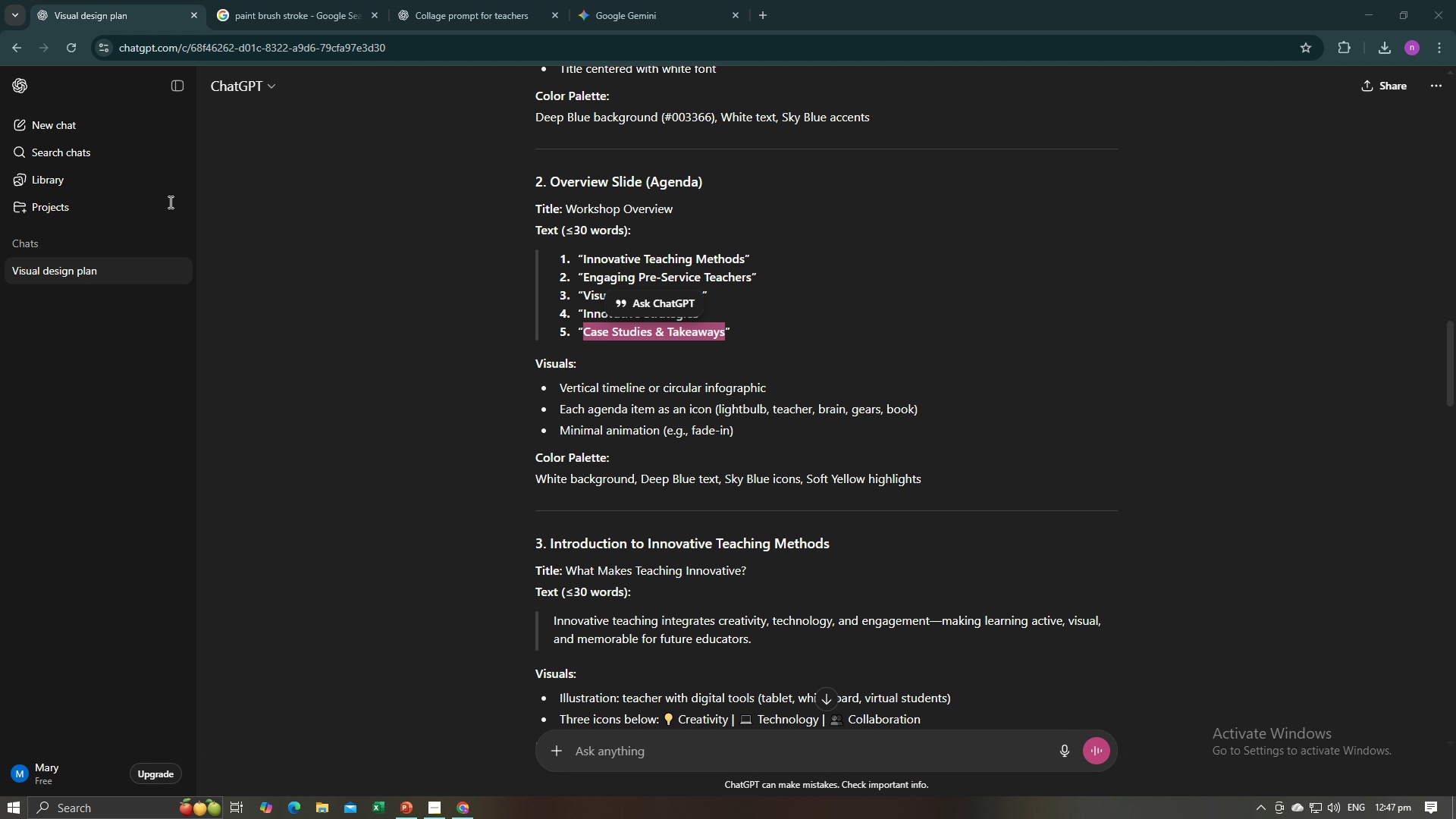 
key(Alt+Tab)
 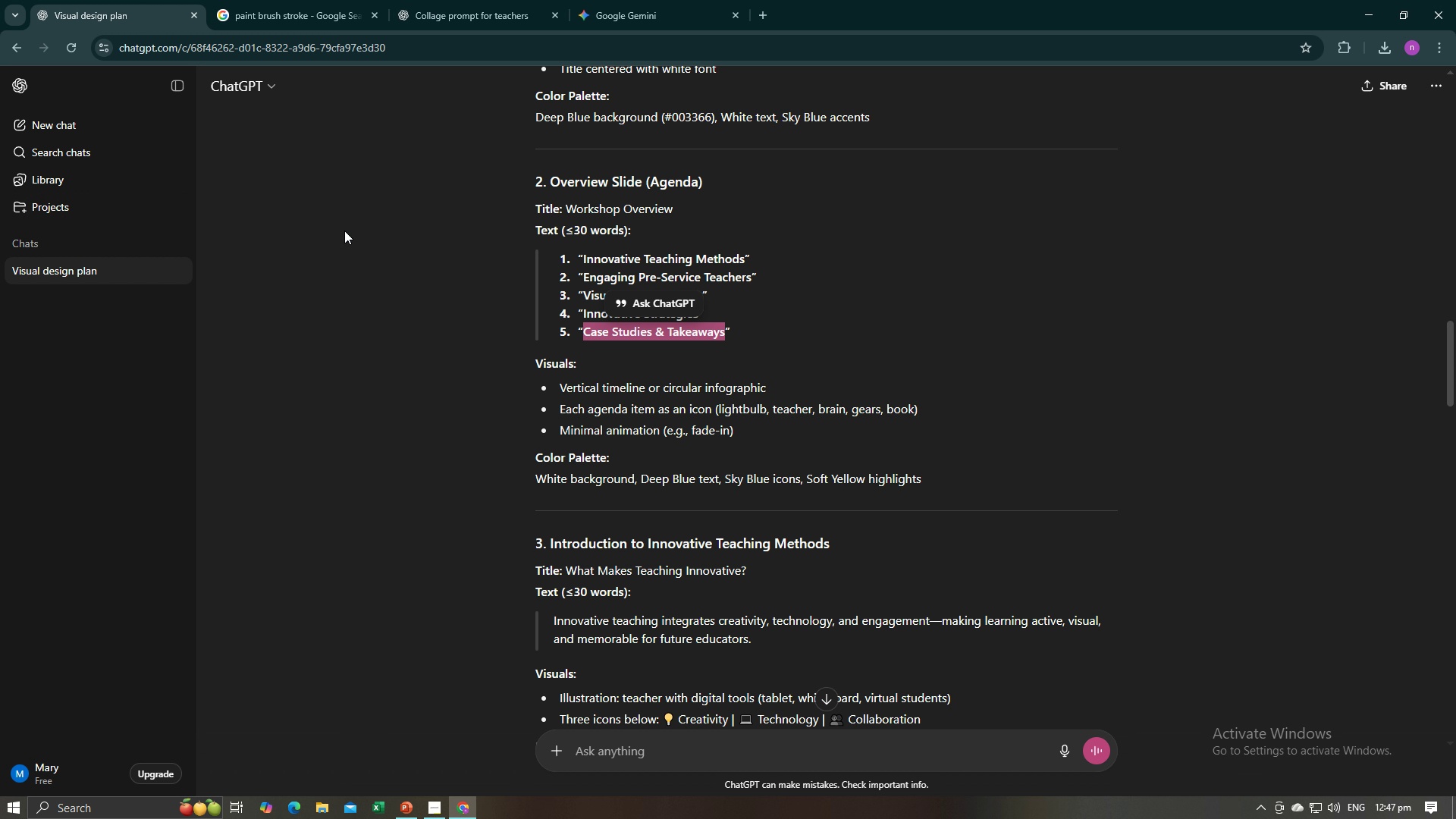 
key(Alt+AltLeft)
 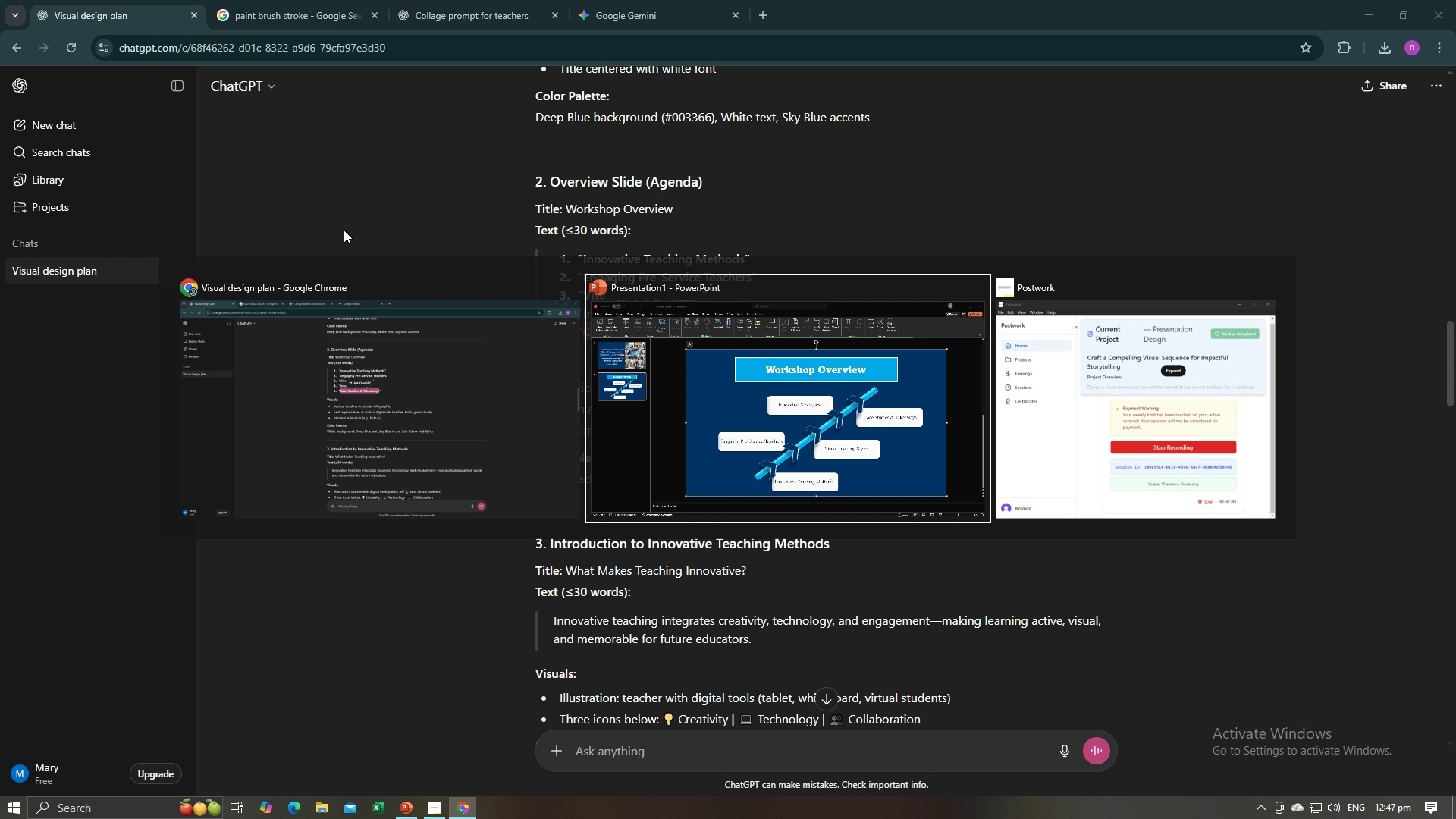 
key(Alt+Tab)
 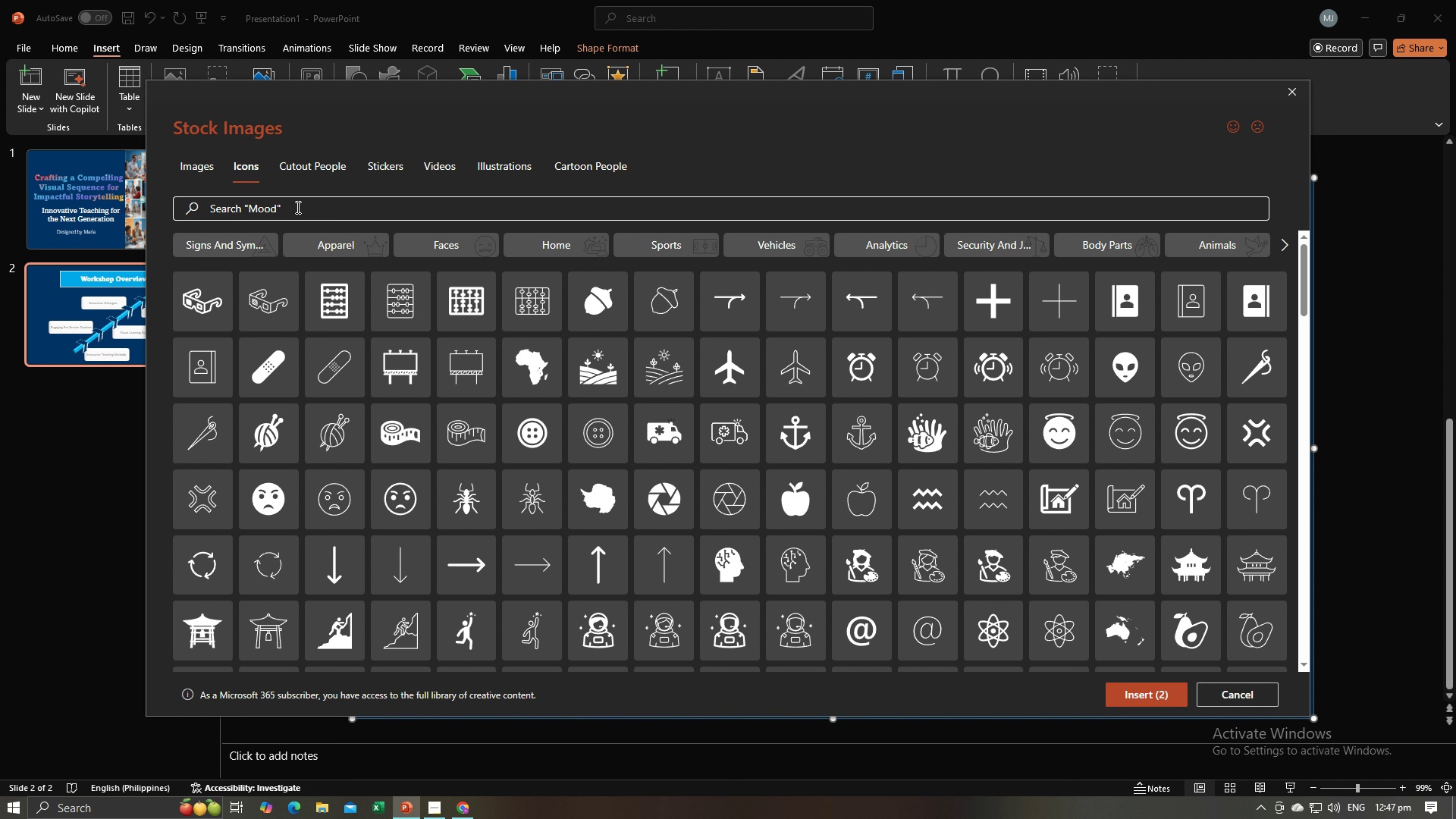 
left_click_drag(start_coordinate=[297, 207], to_coordinate=[209, 207])
 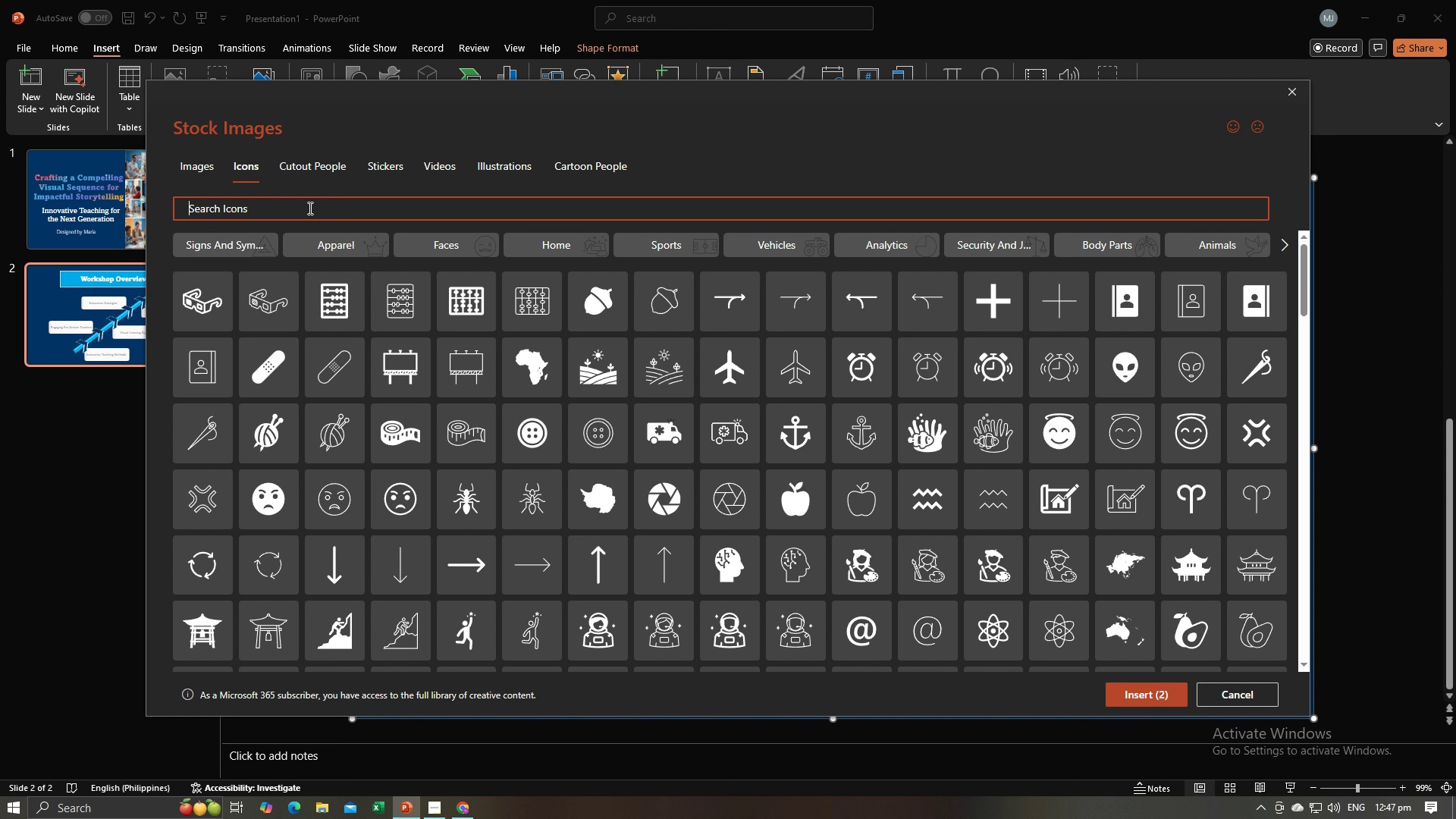 
double_click([309, 208])
 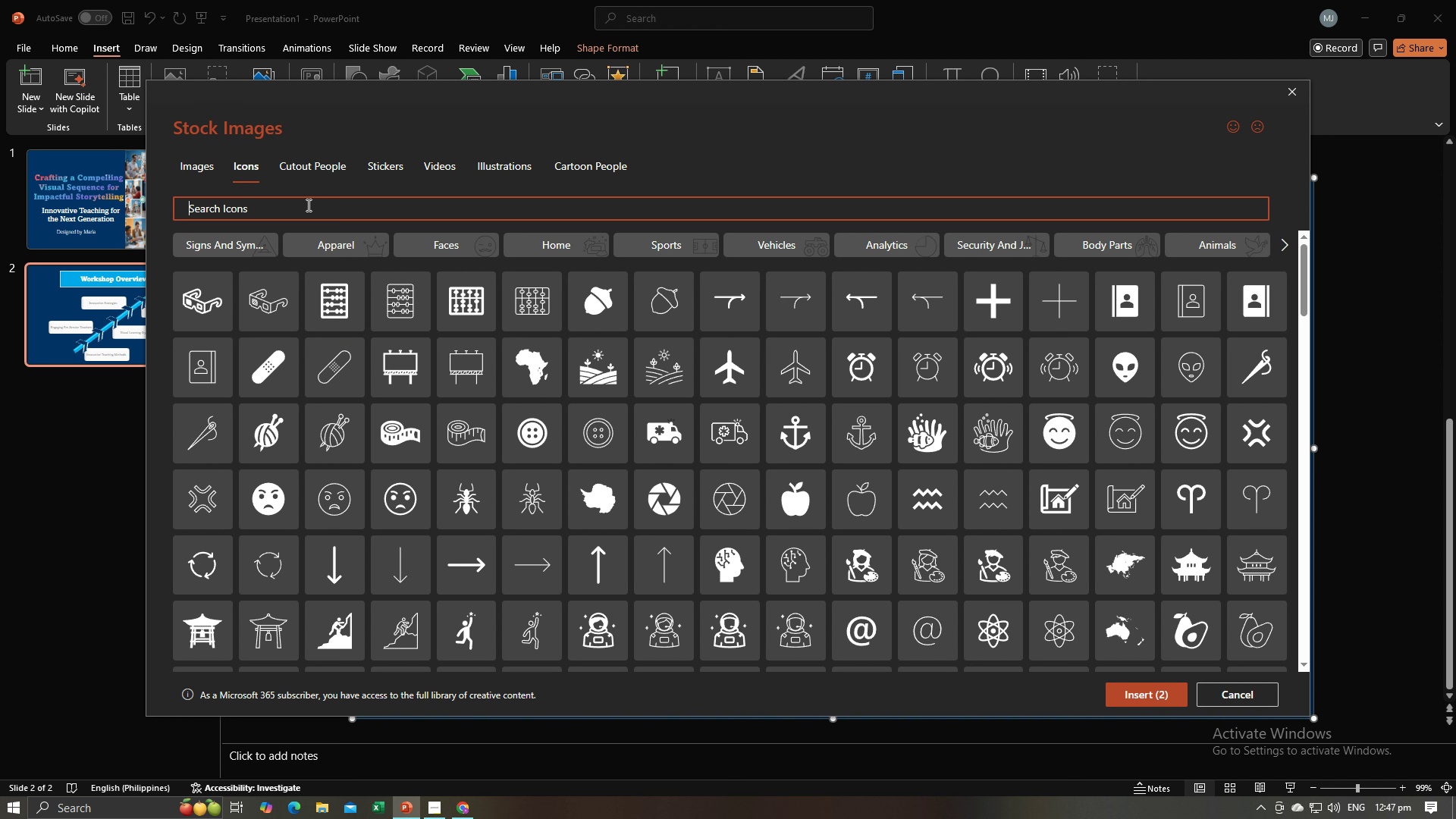 
type(brain)
 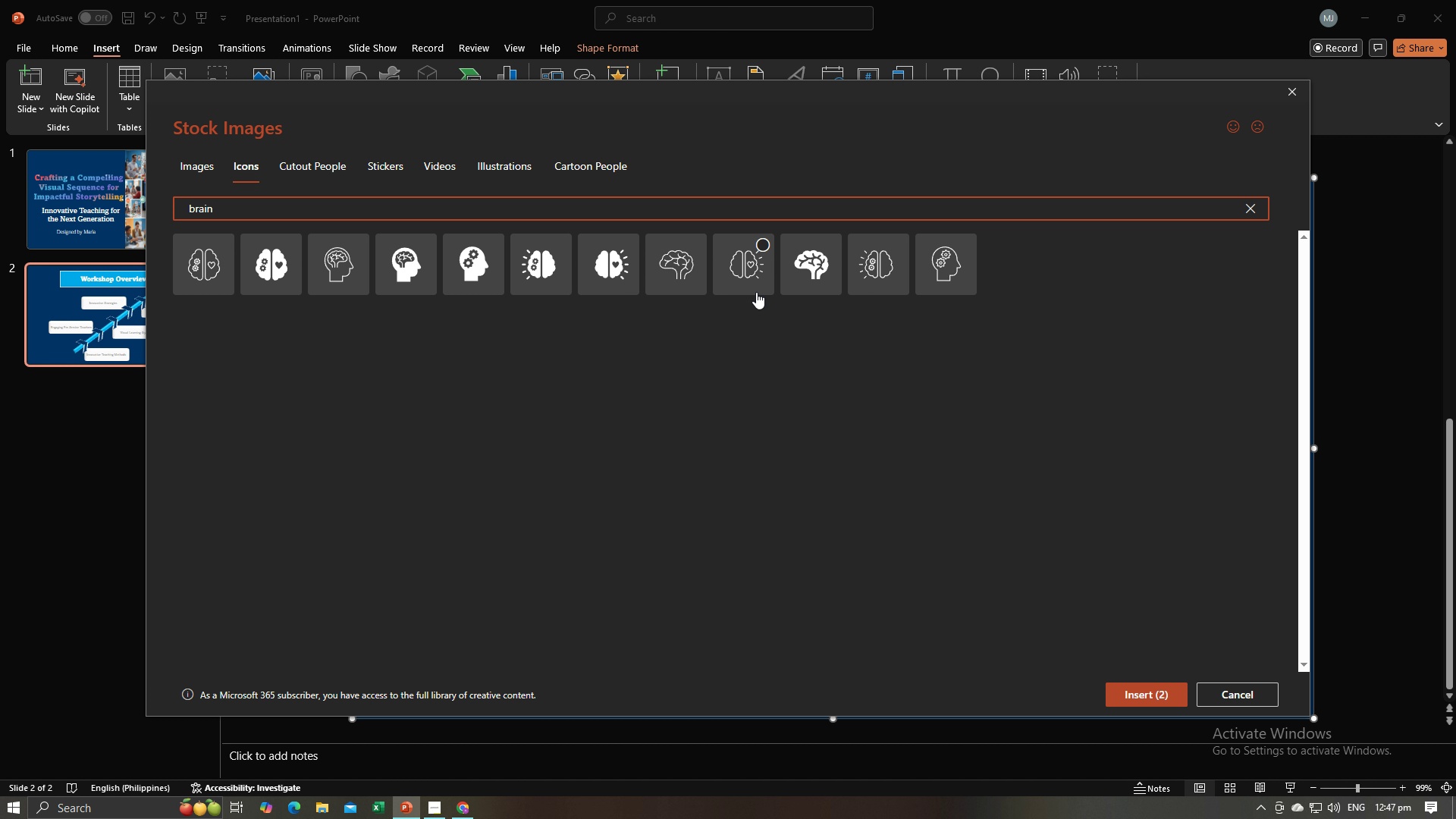 
wait(7.85)
 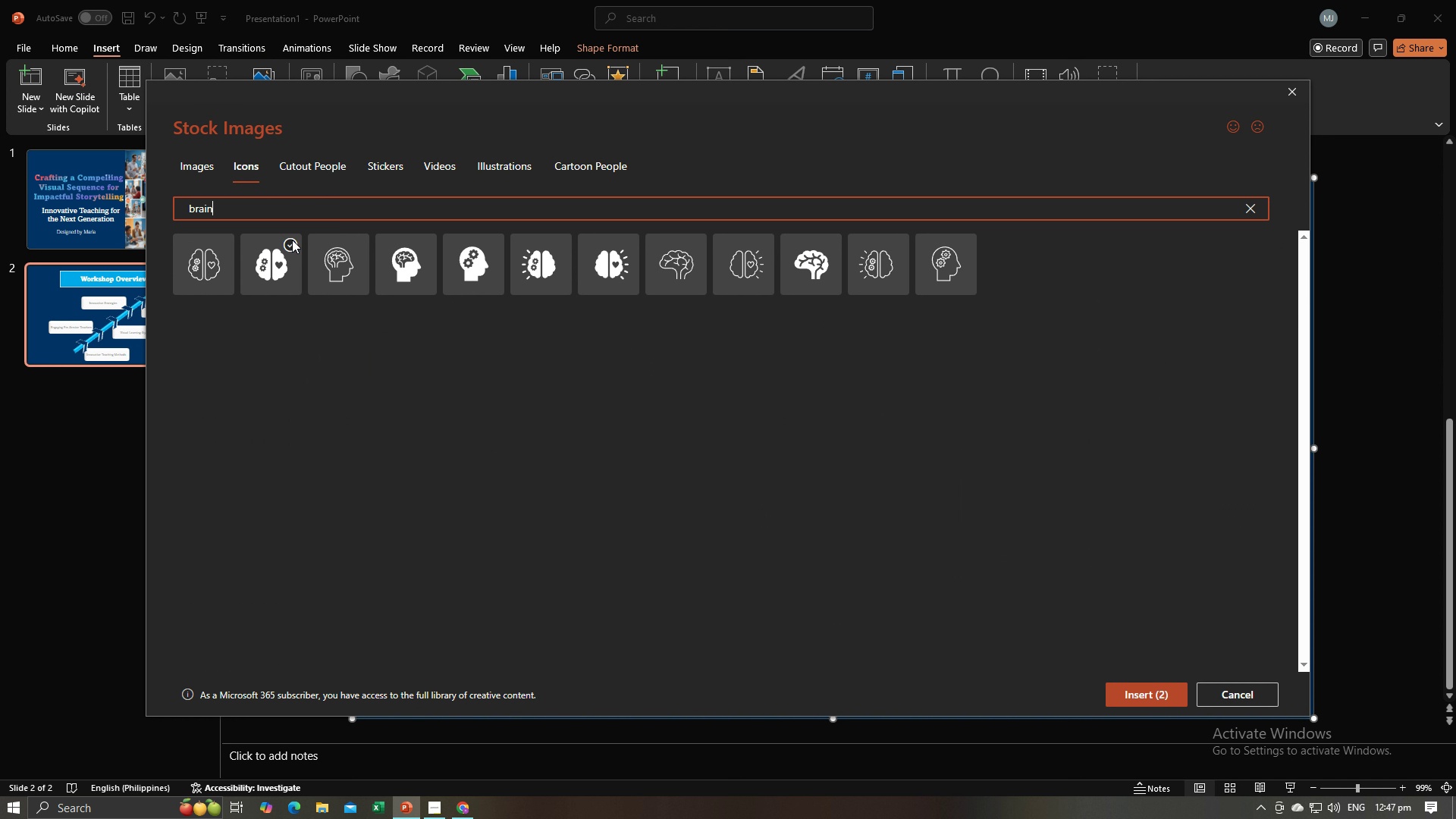 
left_click([286, 246])
 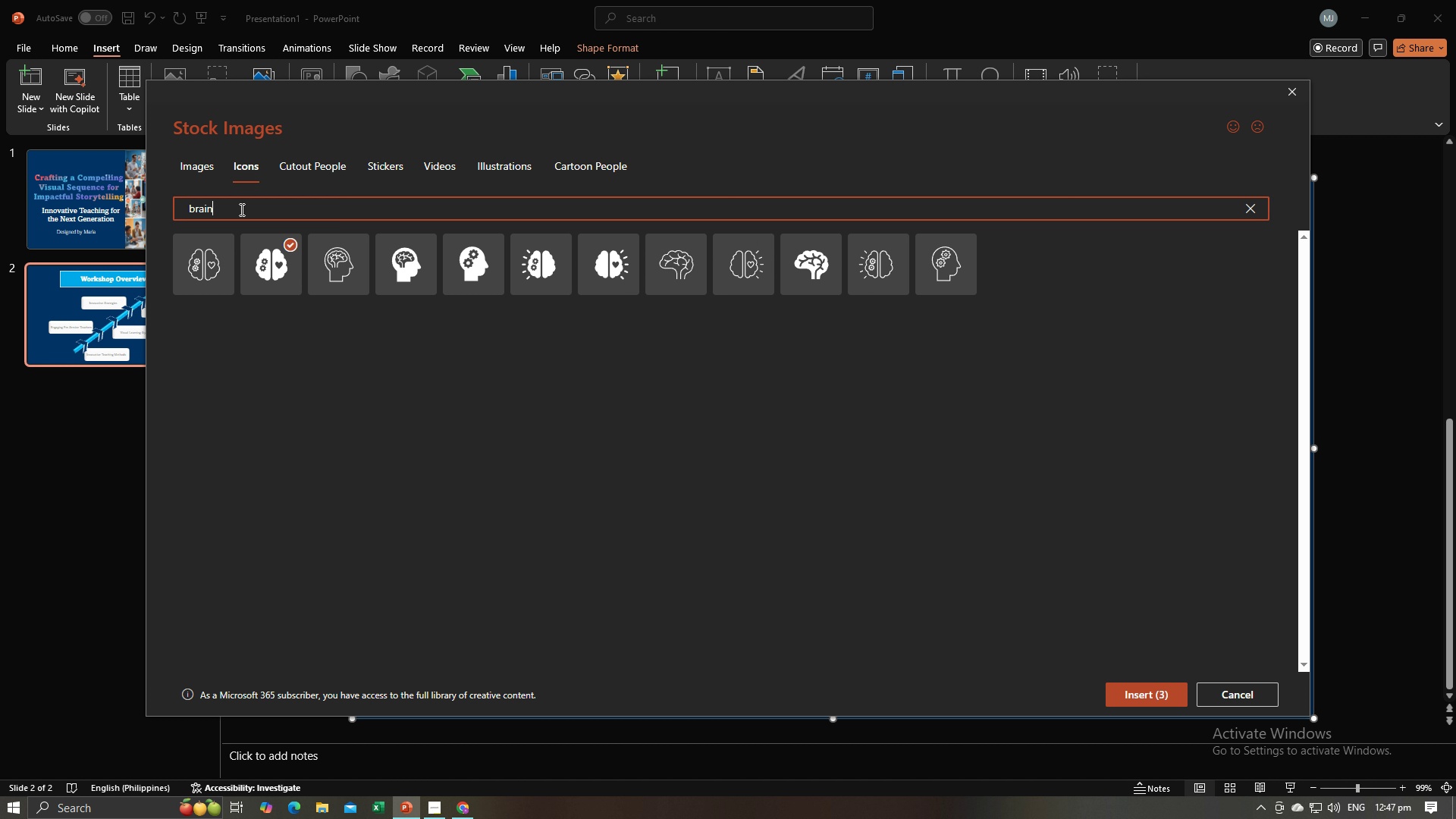 
left_click_drag(start_coordinate=[240, 209], to_coordinate=[162, 209])
 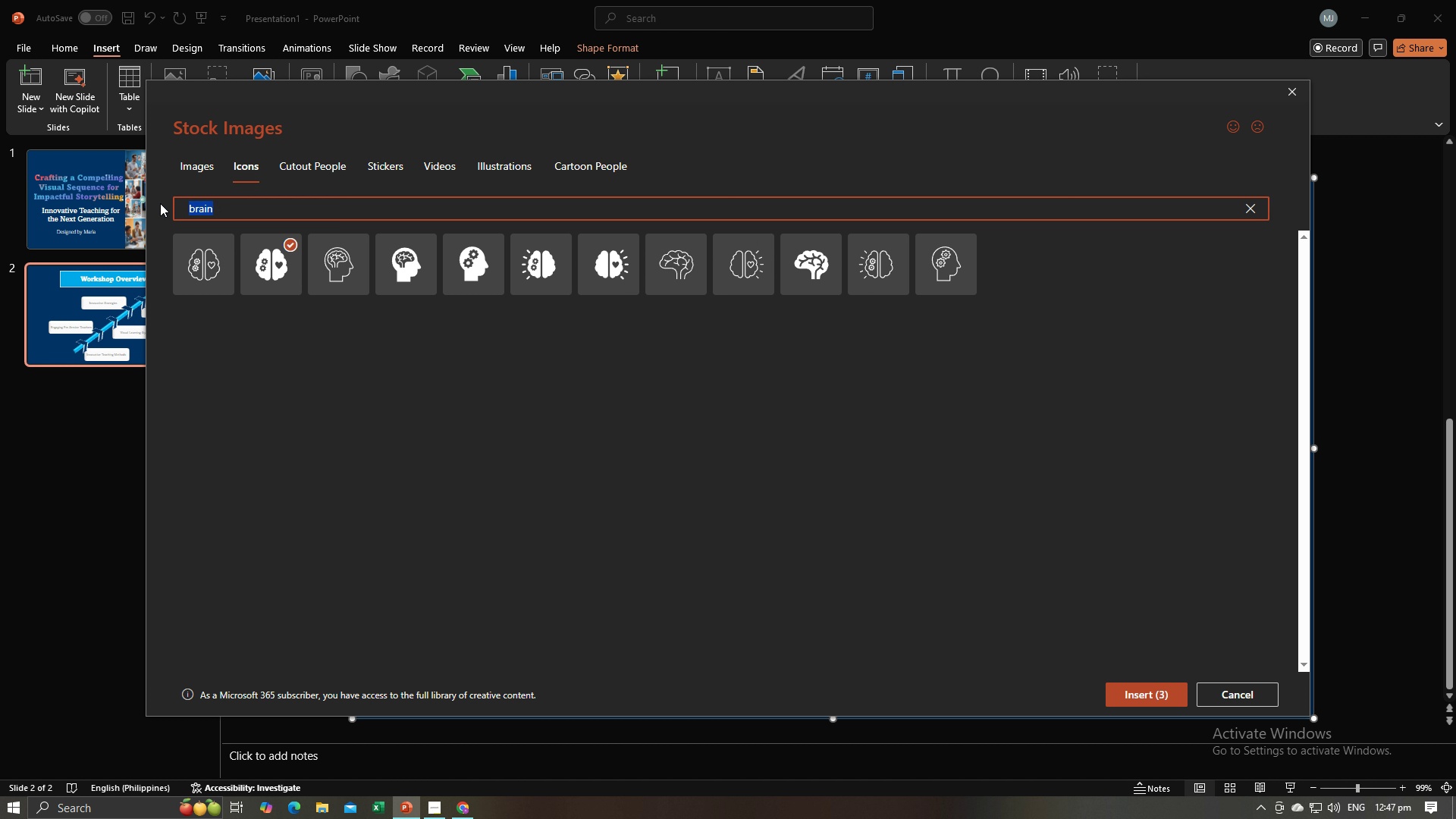 
key(Alt+AltLeft)
 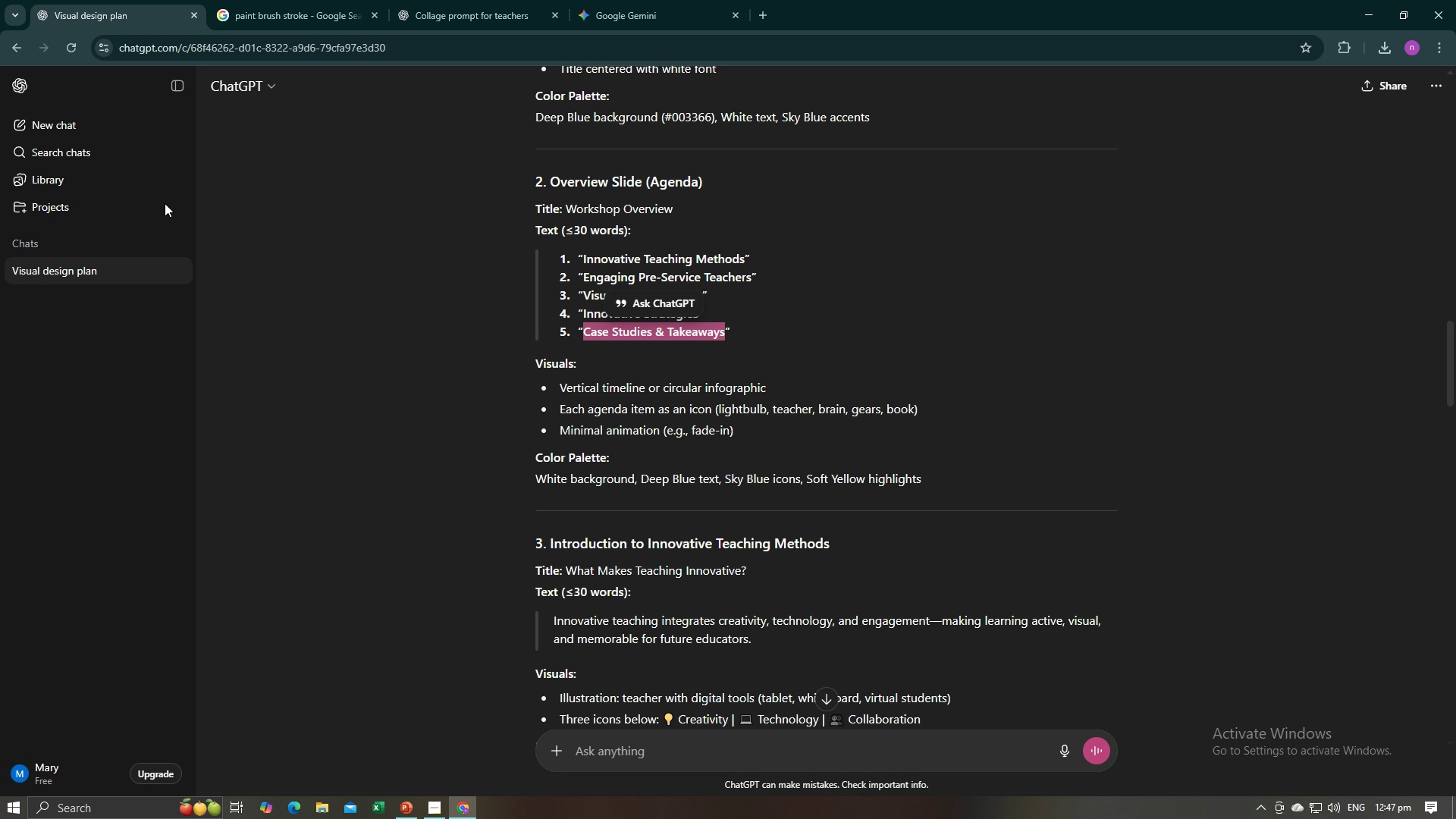 
key(Alt+Tab)
 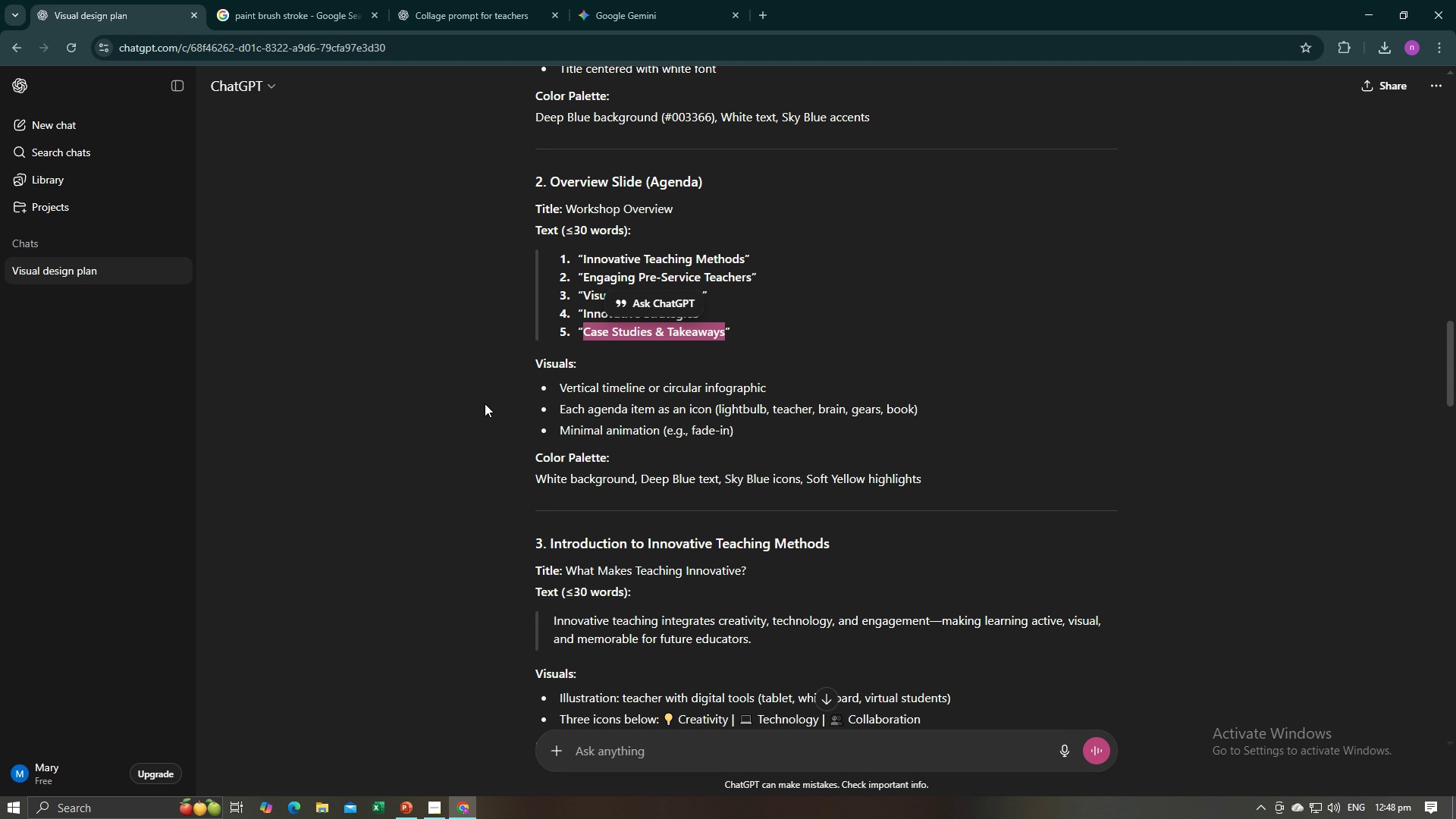 
key(Alt+AltLeft)
 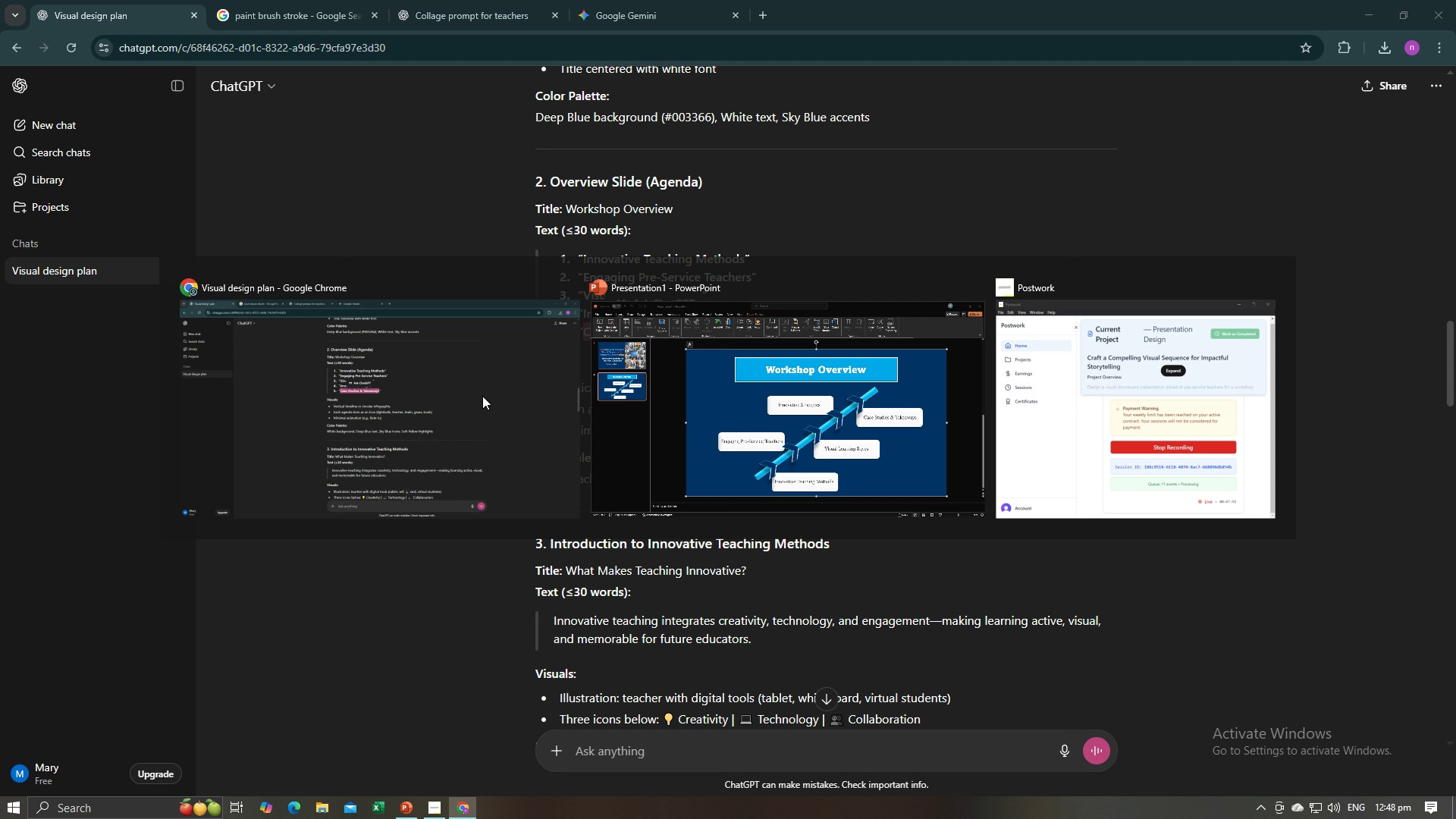 
key(Tab)
type(gear)
 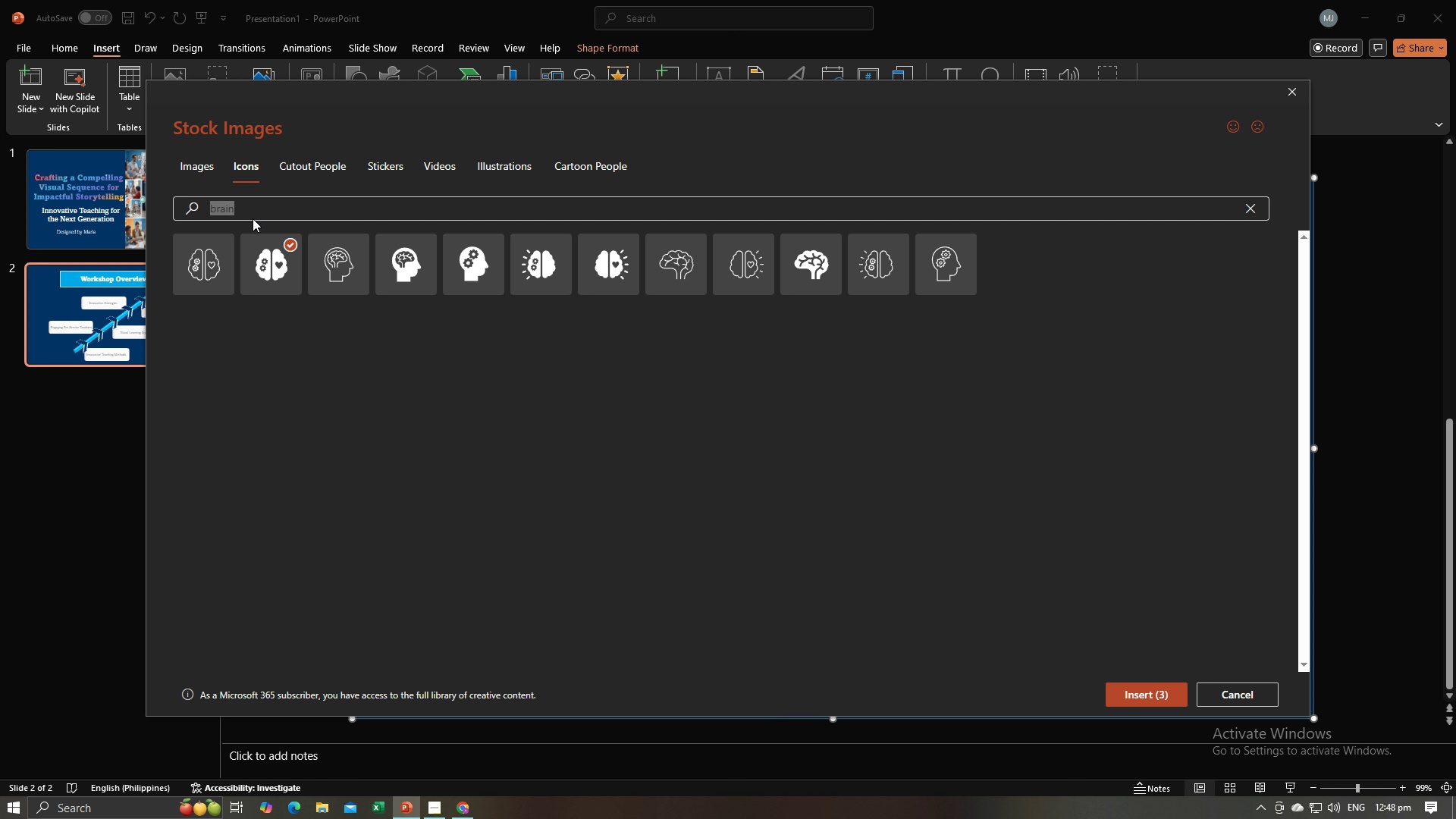 
left_click([257, 206])
 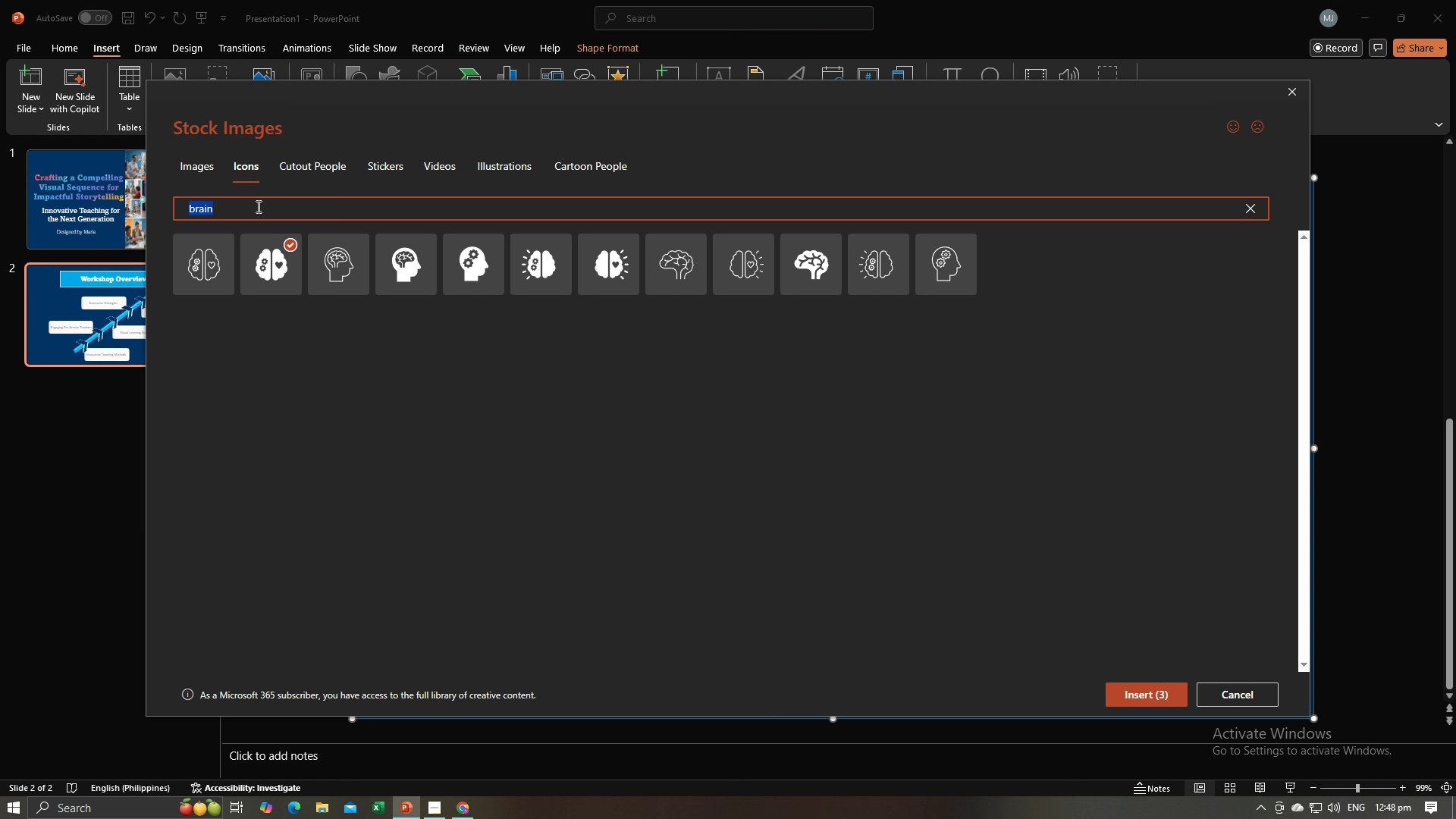 
left_click_drag(start_coordinate=[257, 206], to_coordinate=[196, 217])
 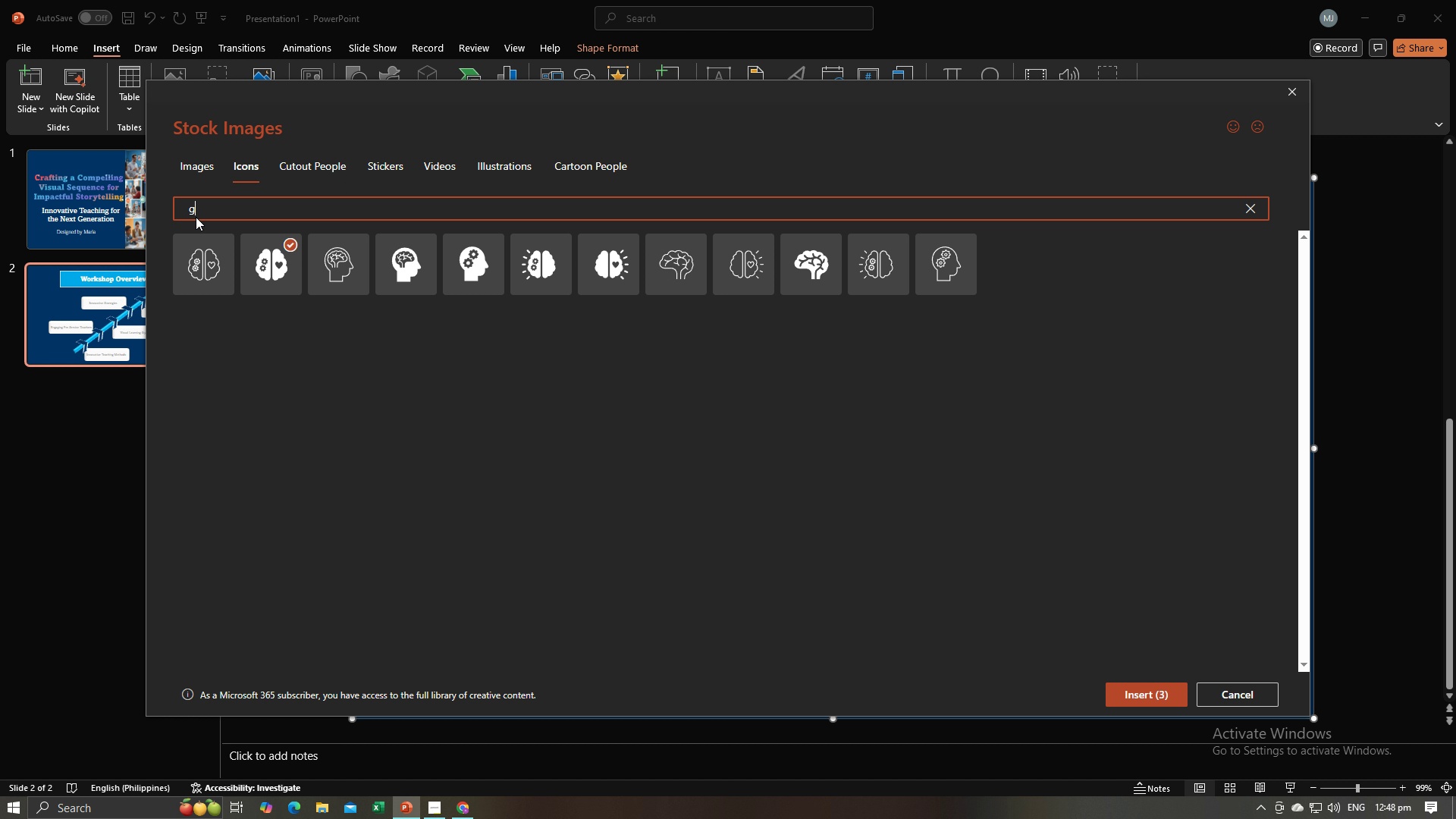 
type(gear)
 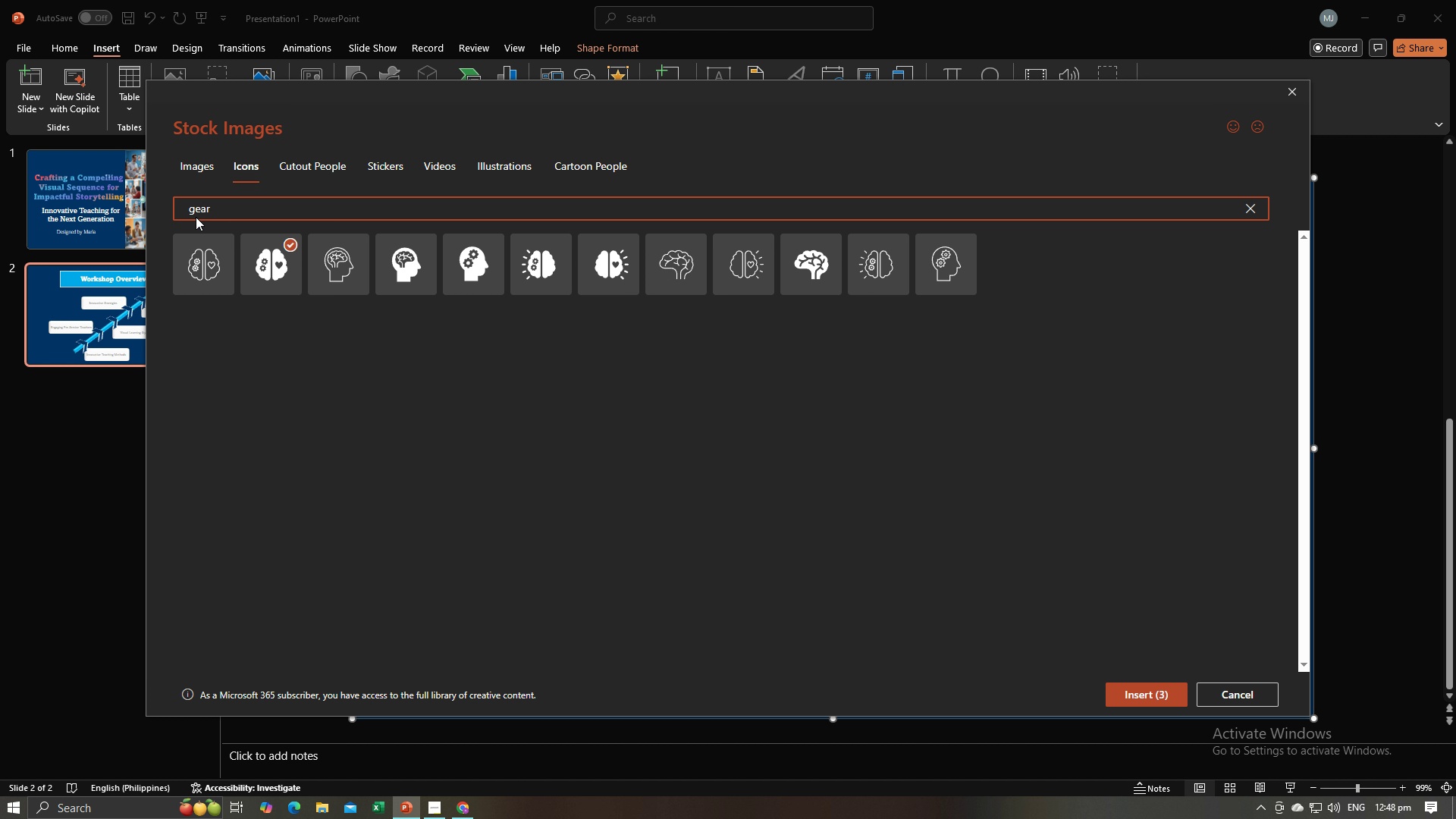 
key(Enter)
 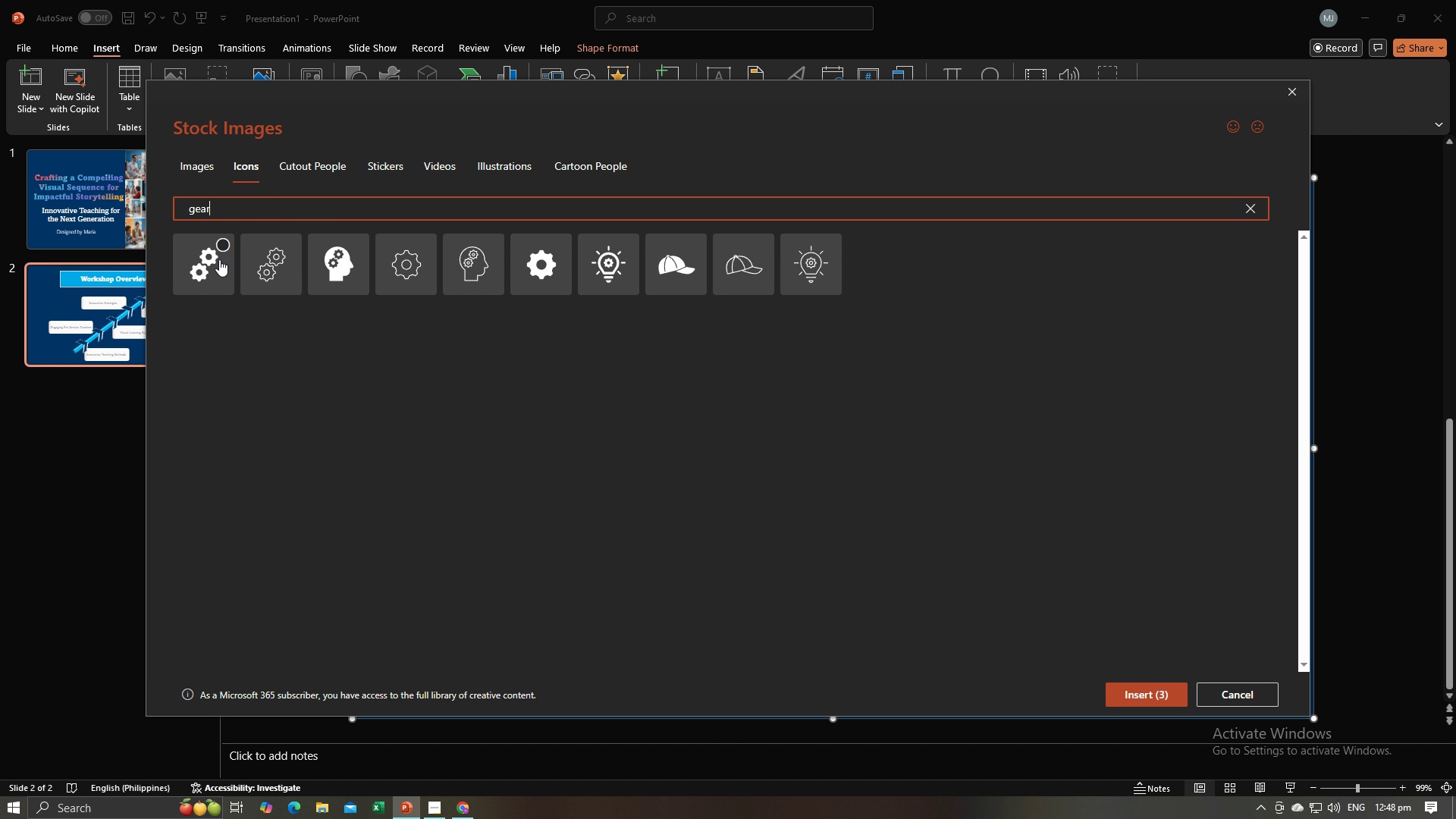 
left_click([220, 246])
 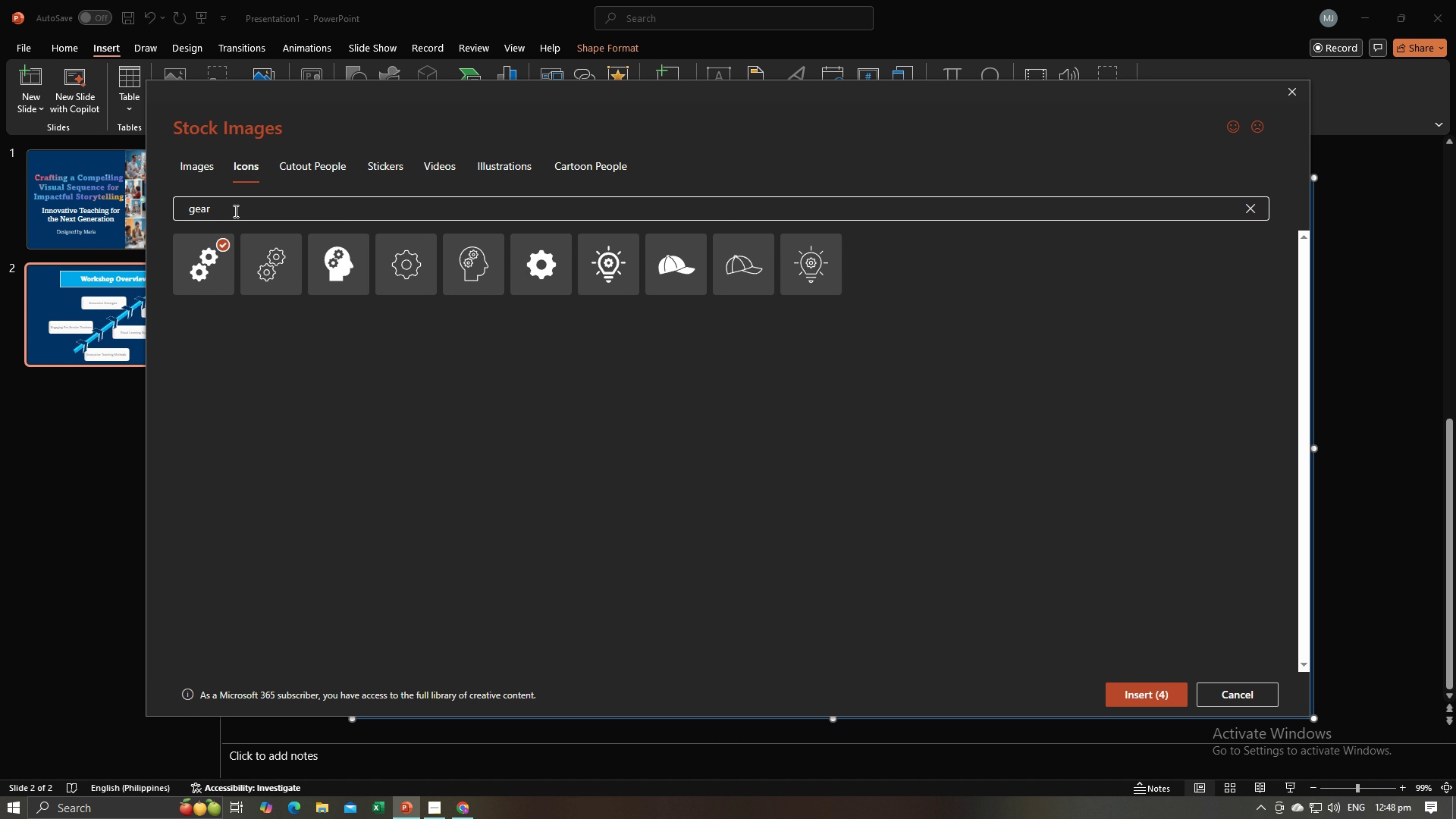 
left_click([234, 211])
 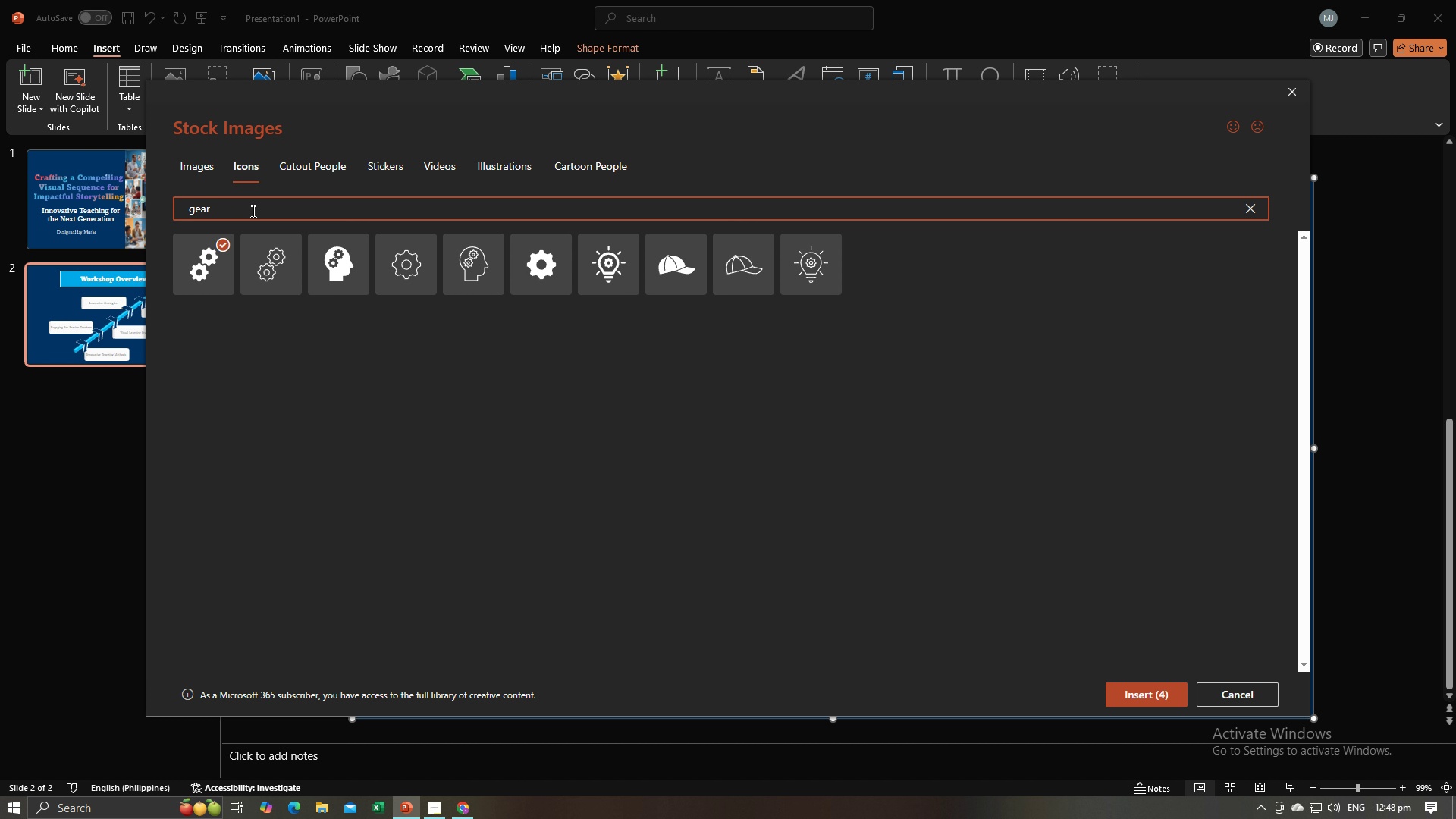 
key(Alt+AltLeft)
 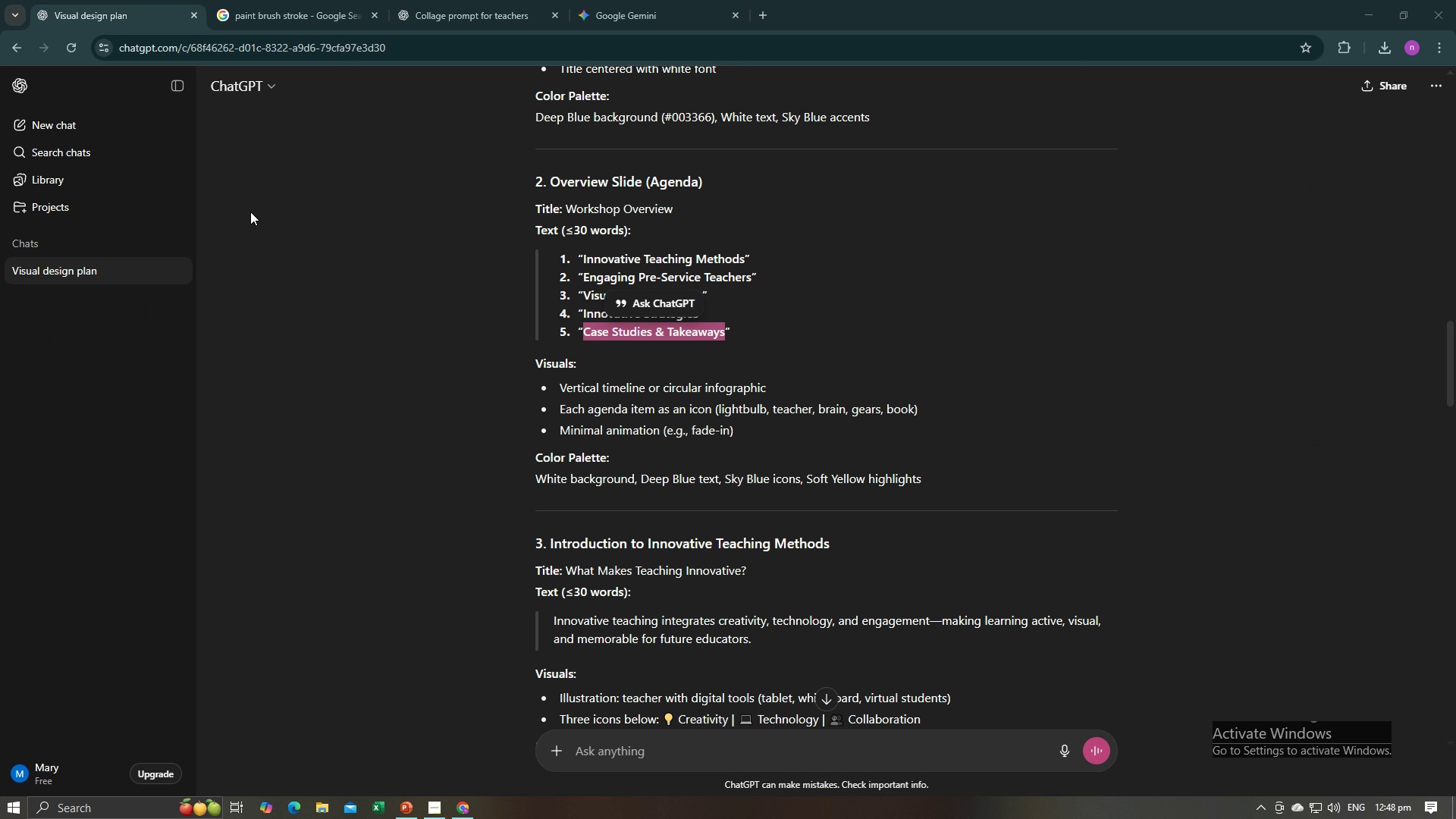 
key(Alt+Tab)
 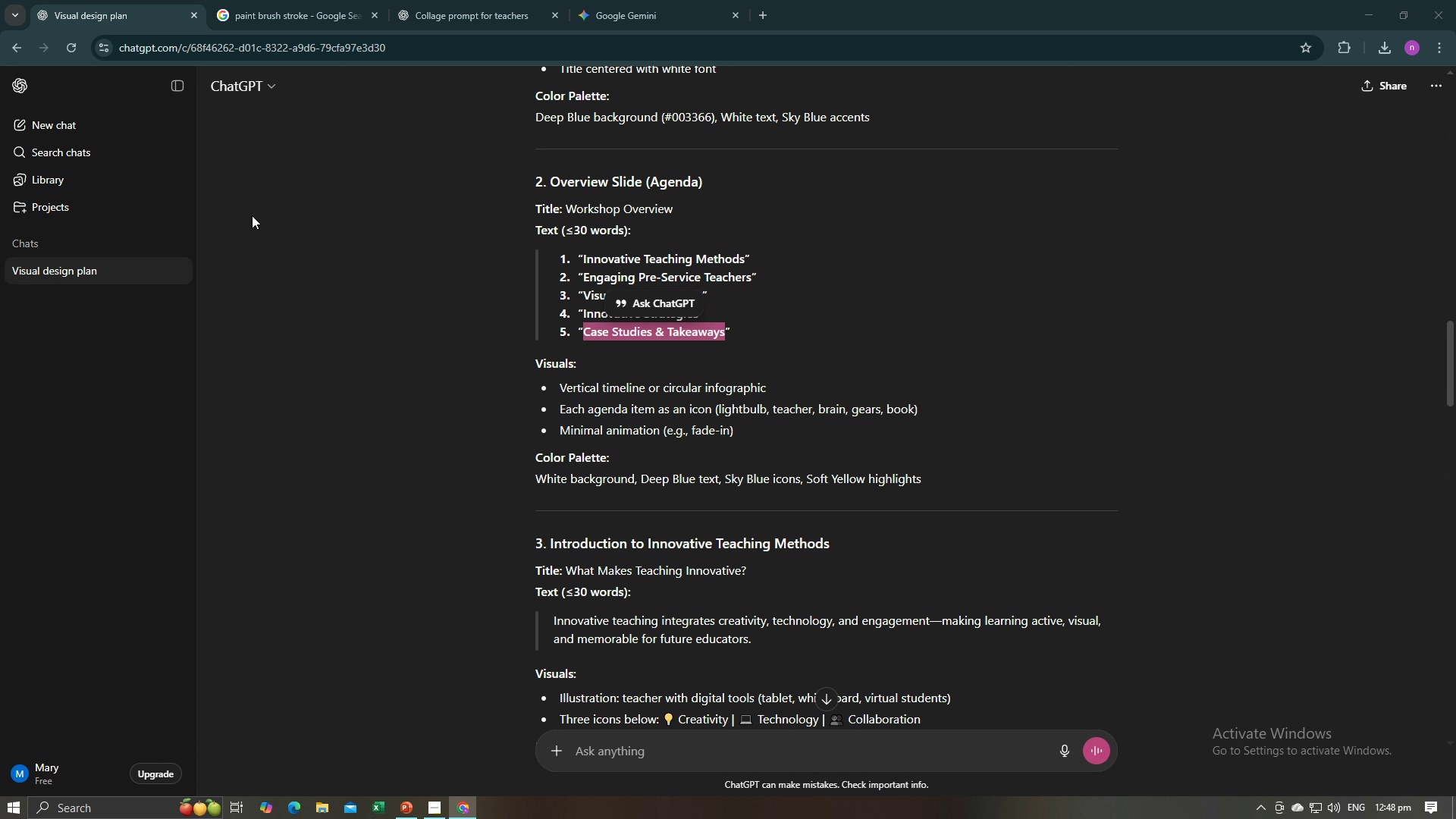 
key(Alt+AltLeft)
 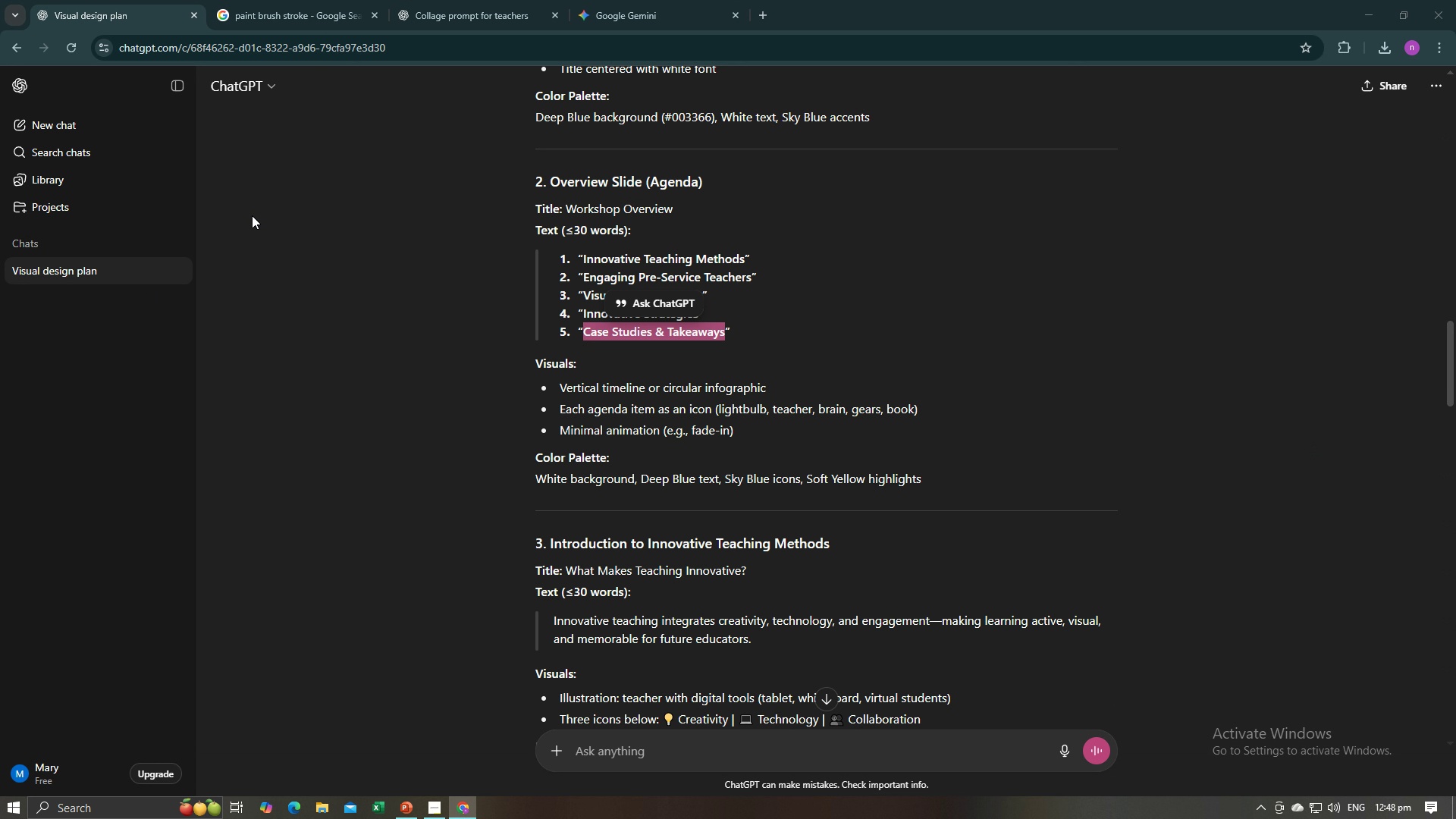 
key(Alt+Tab)
 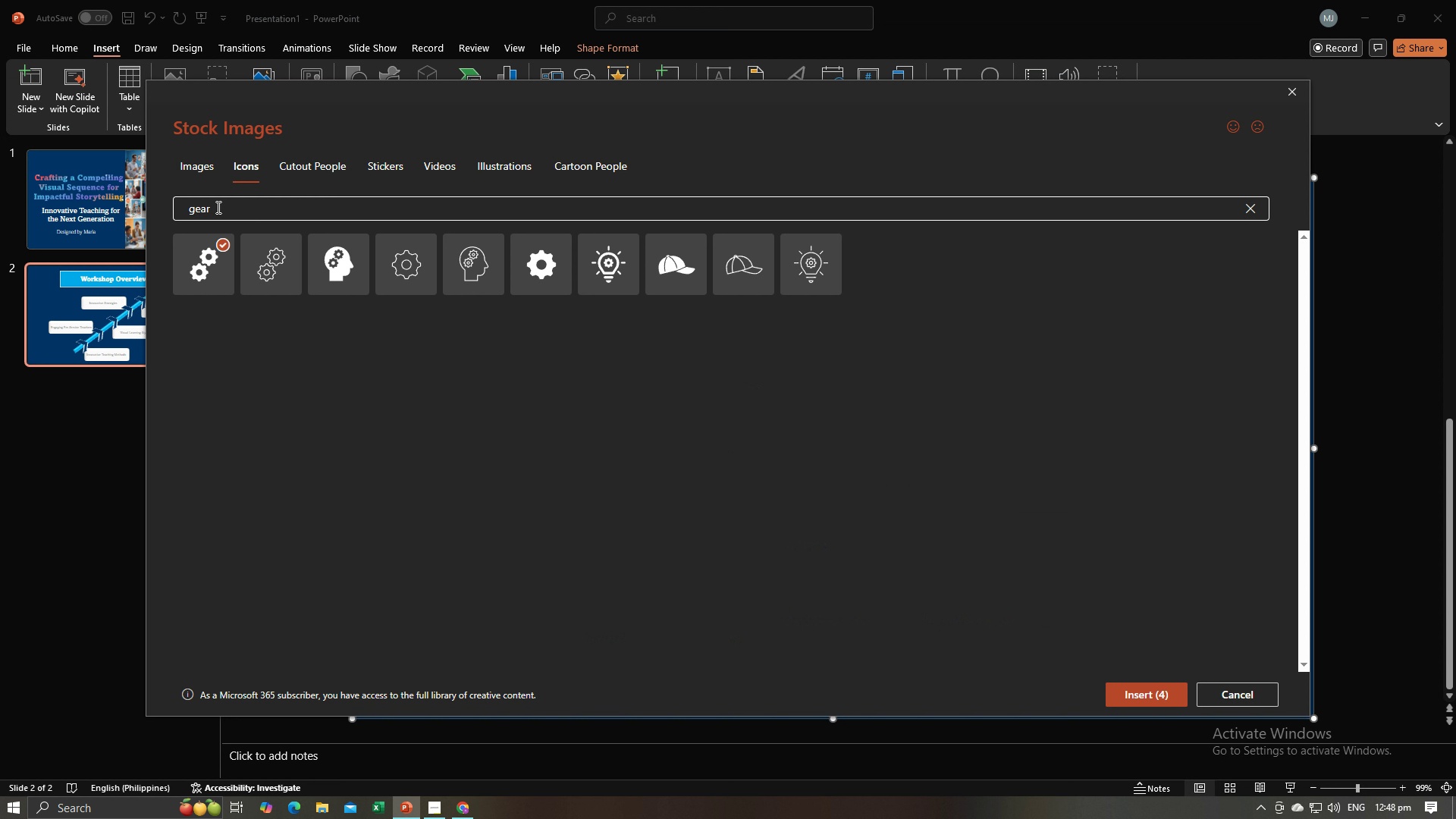 
left_click_drag(start_coordinate=[217, 207], to_coordinate=[185, 210])
 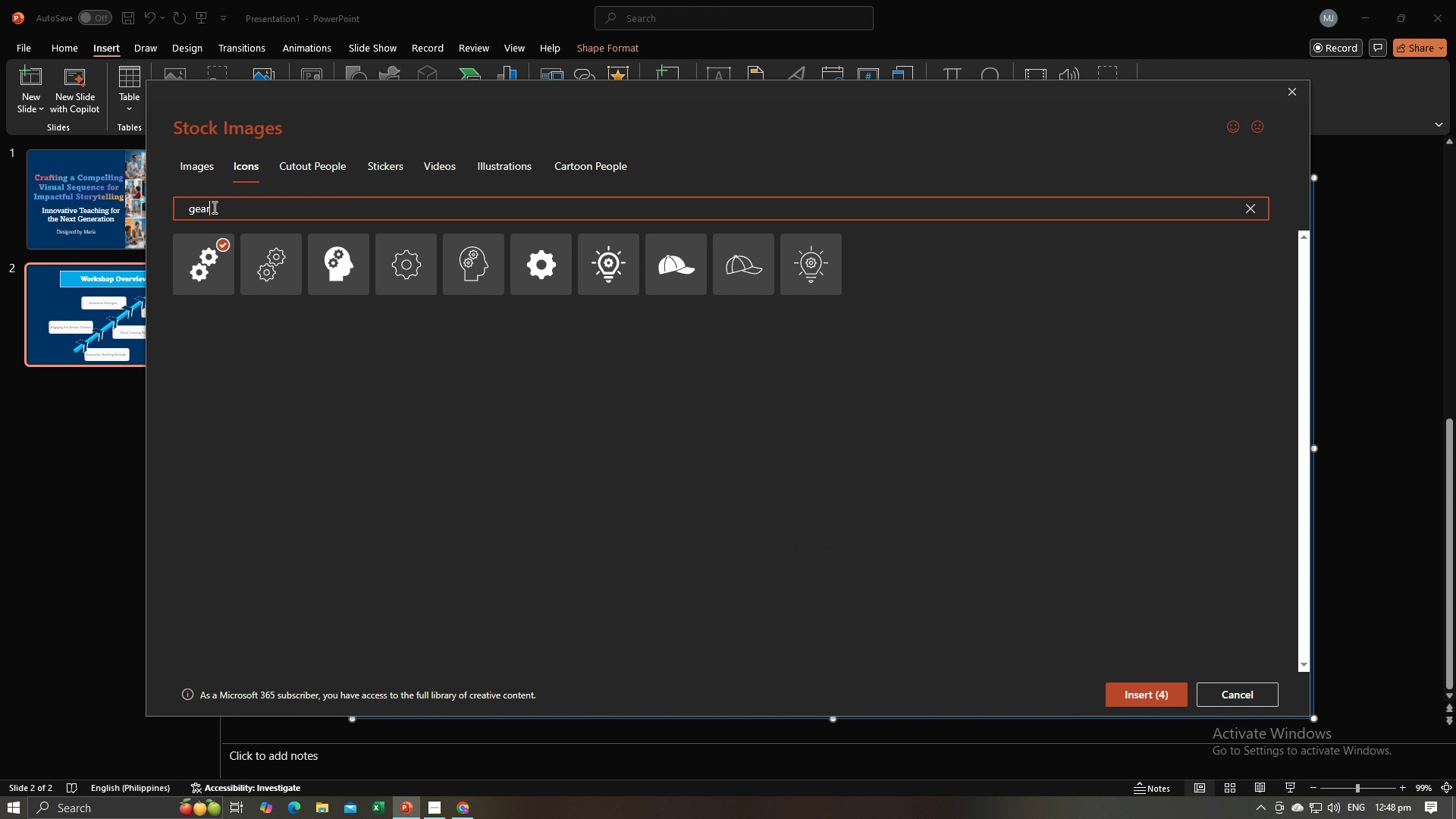 
left_click([213, 207])
 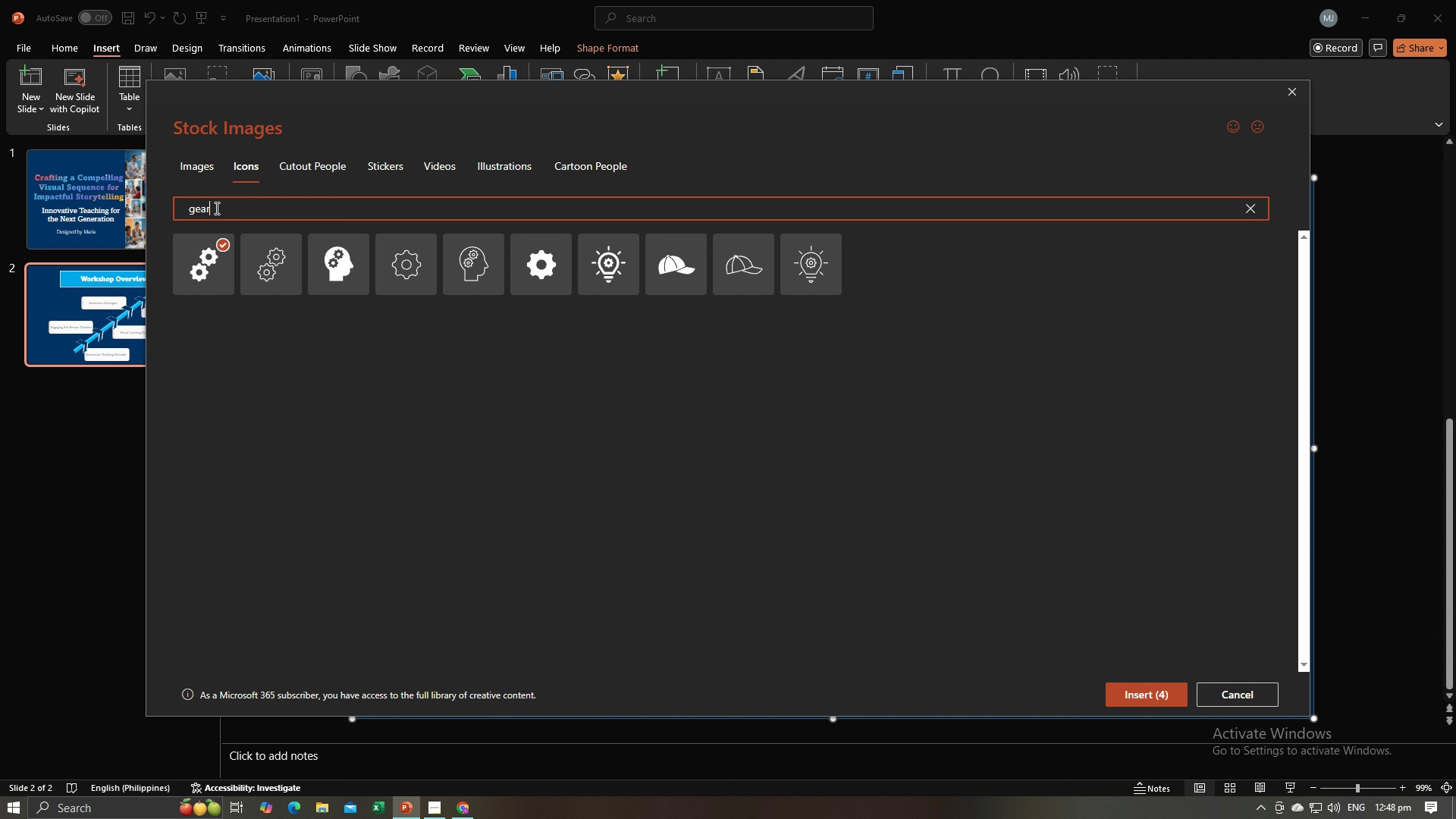 
left_click_drag(start_coordinate=[216, 208], to_coordinate=[182, 211])
 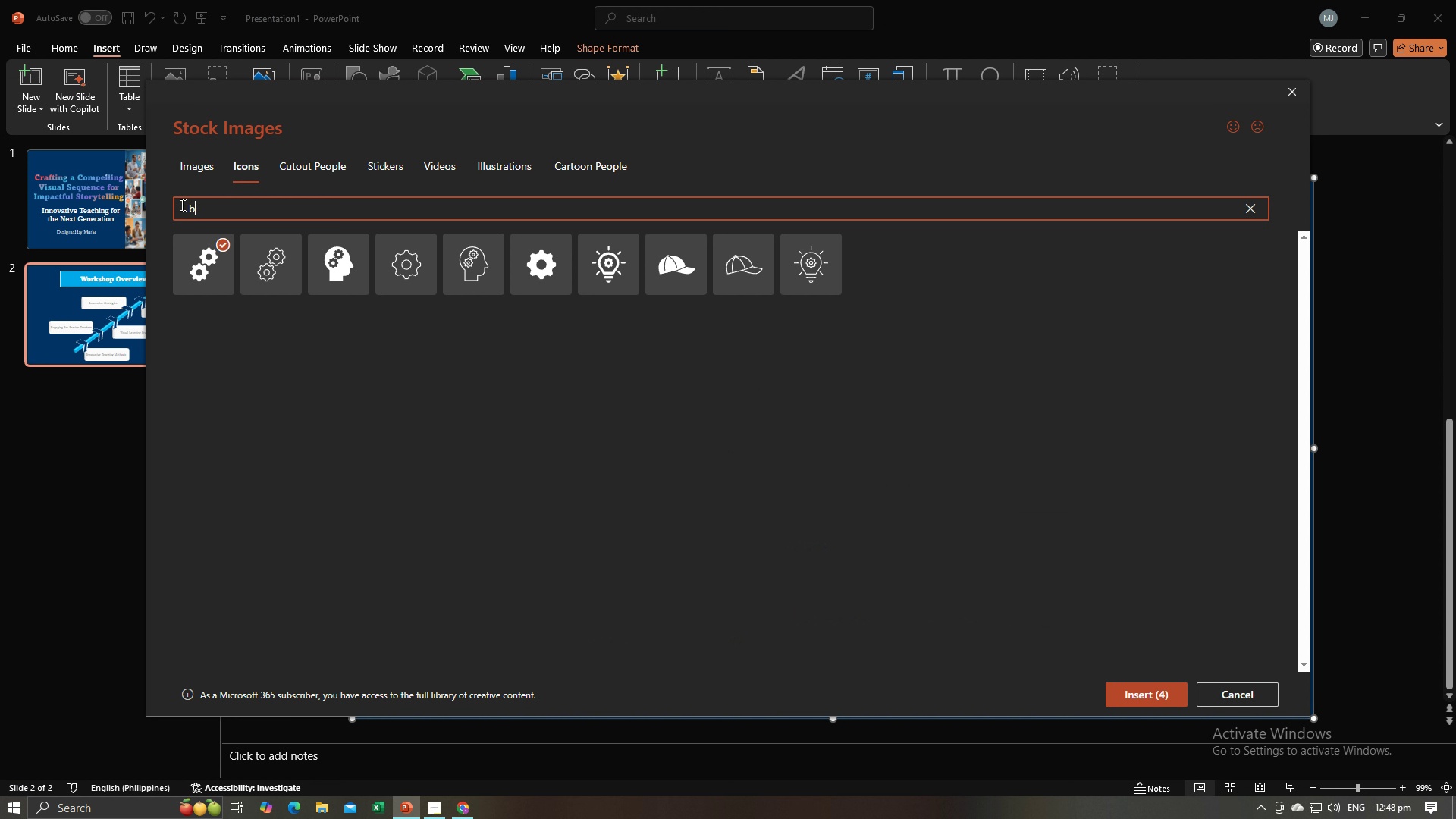 
type(book)
 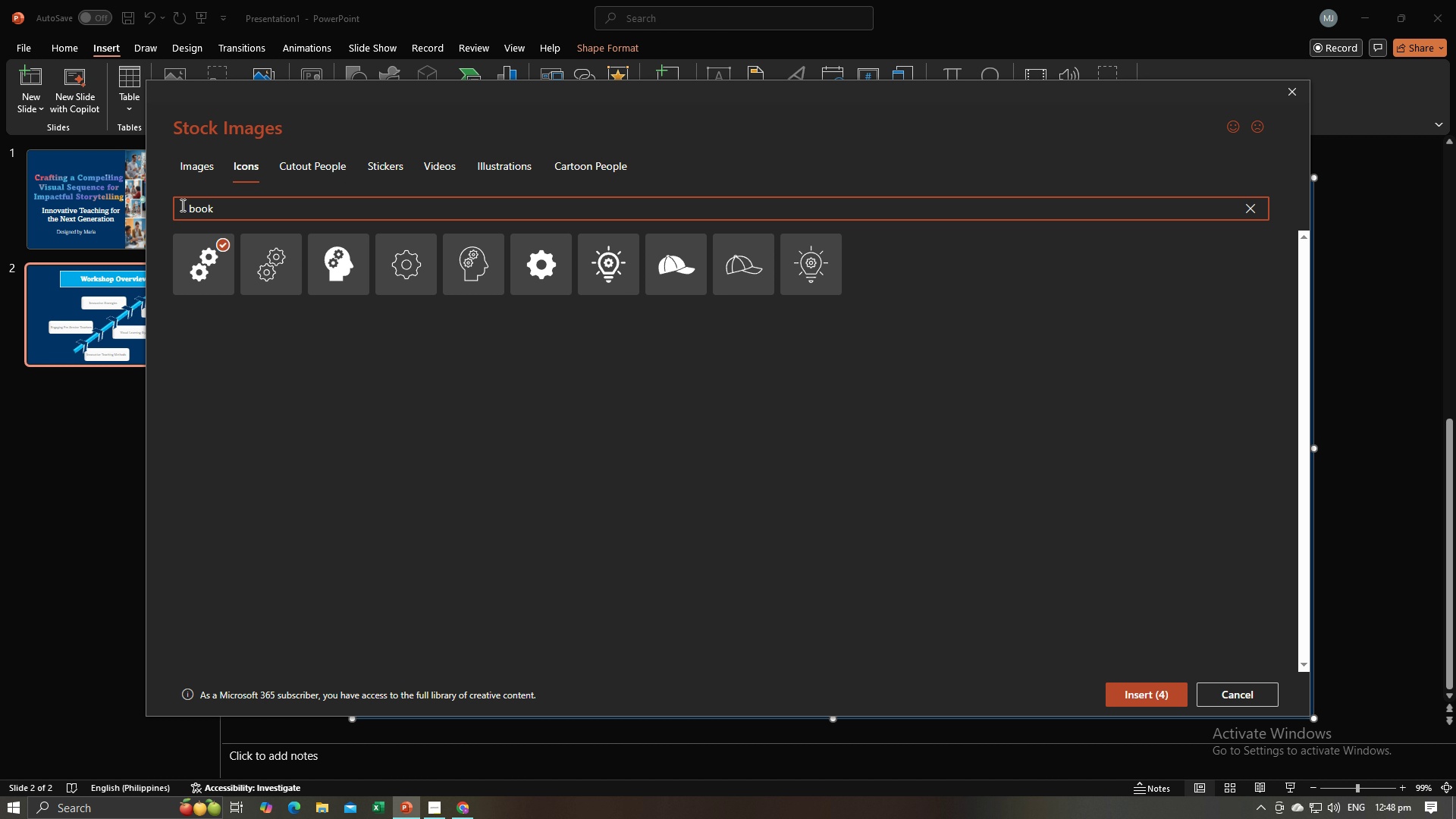 
key(Enter)
 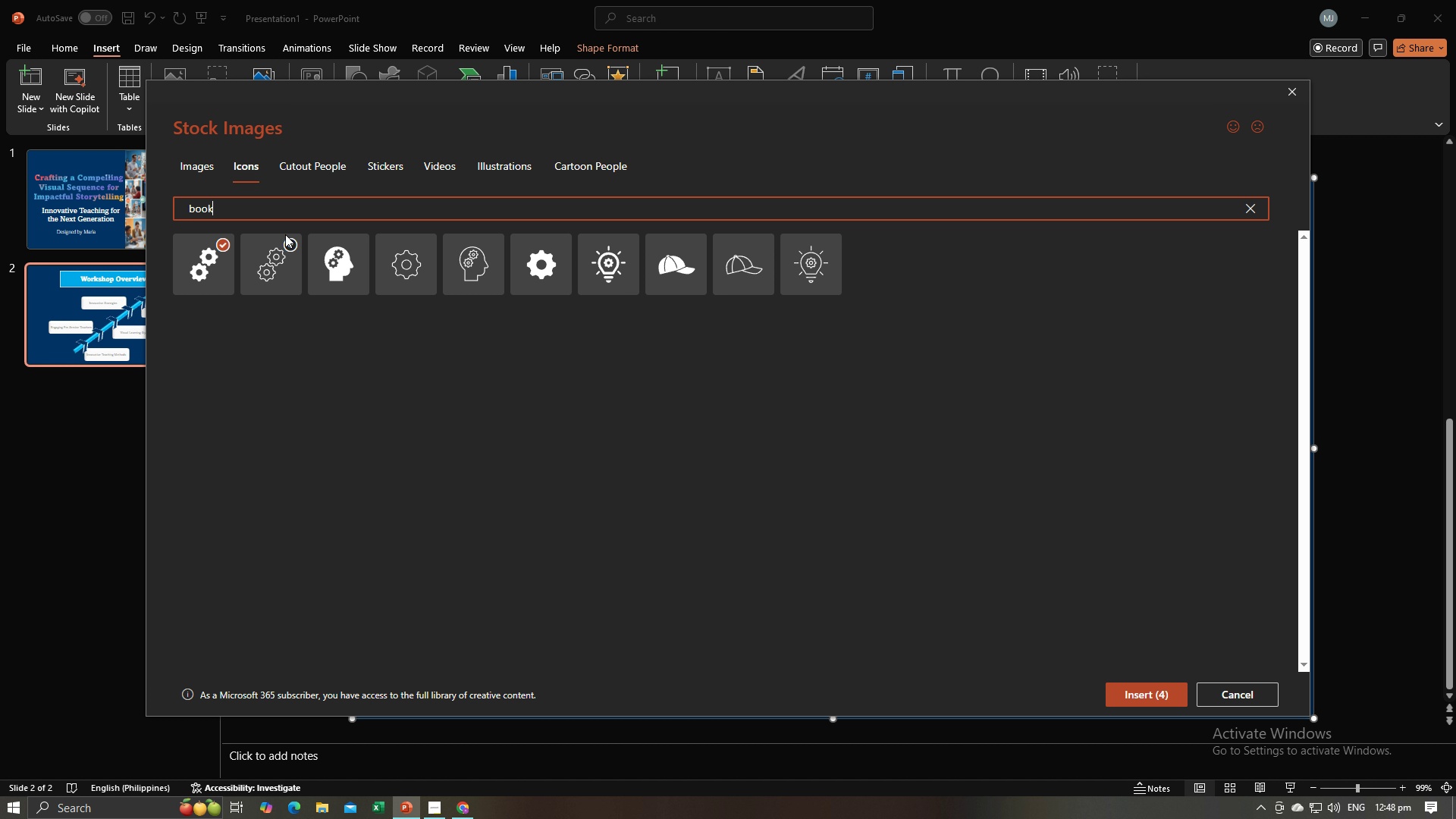 
left_click([252, 212])
 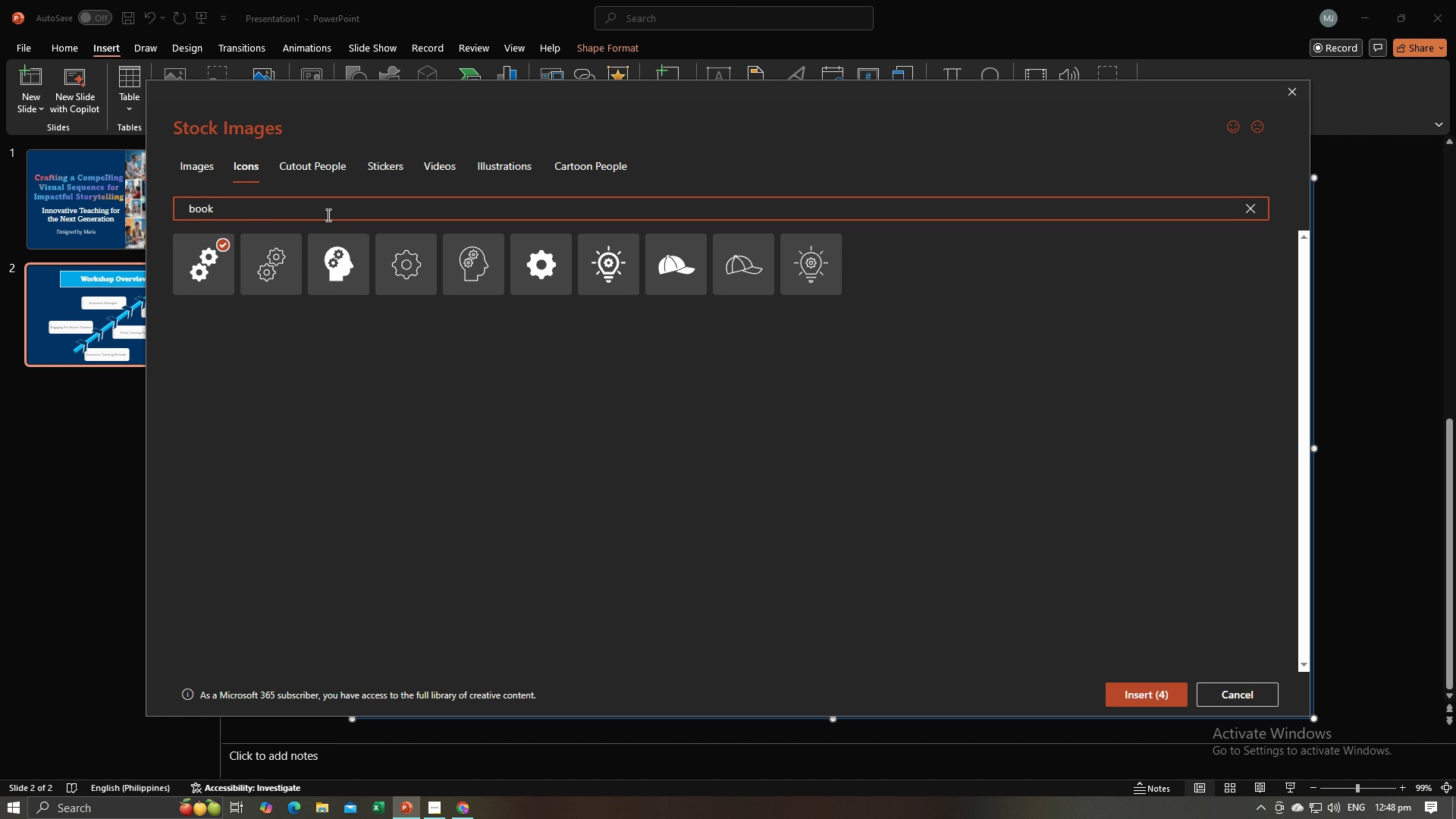 
left_click([327, 215])
 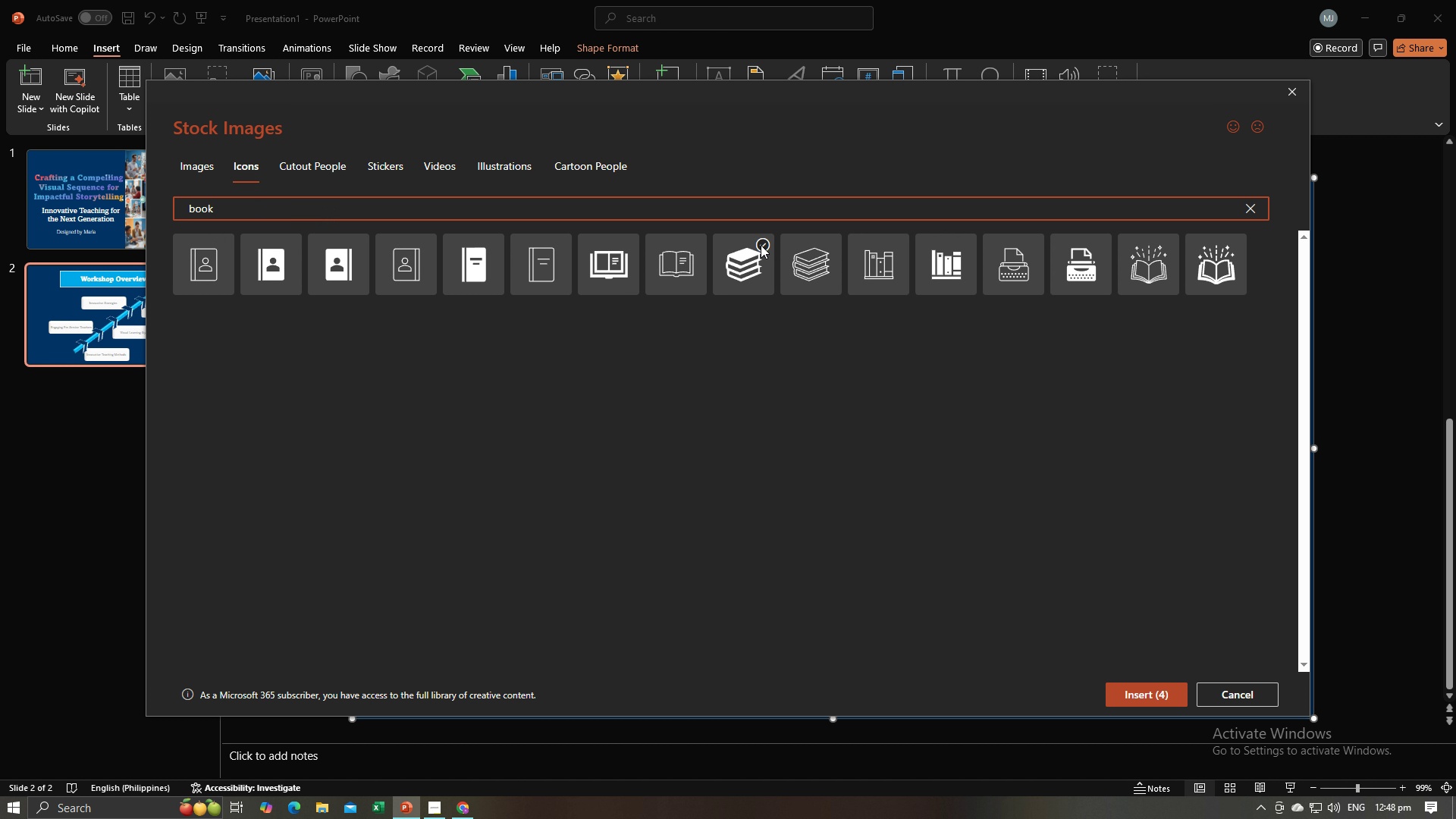 
wait(5.42)
 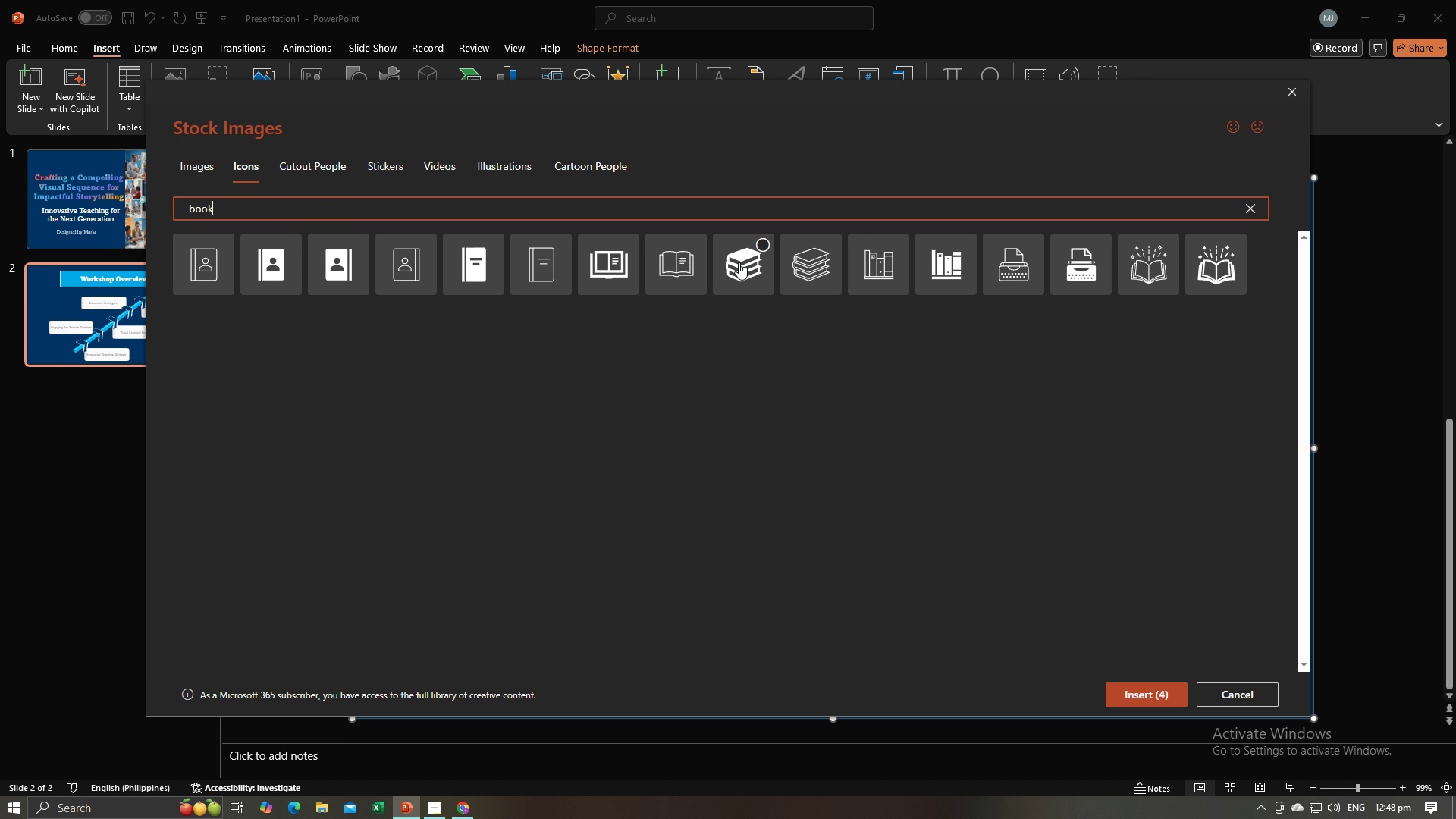 
left_click([893, 245])
 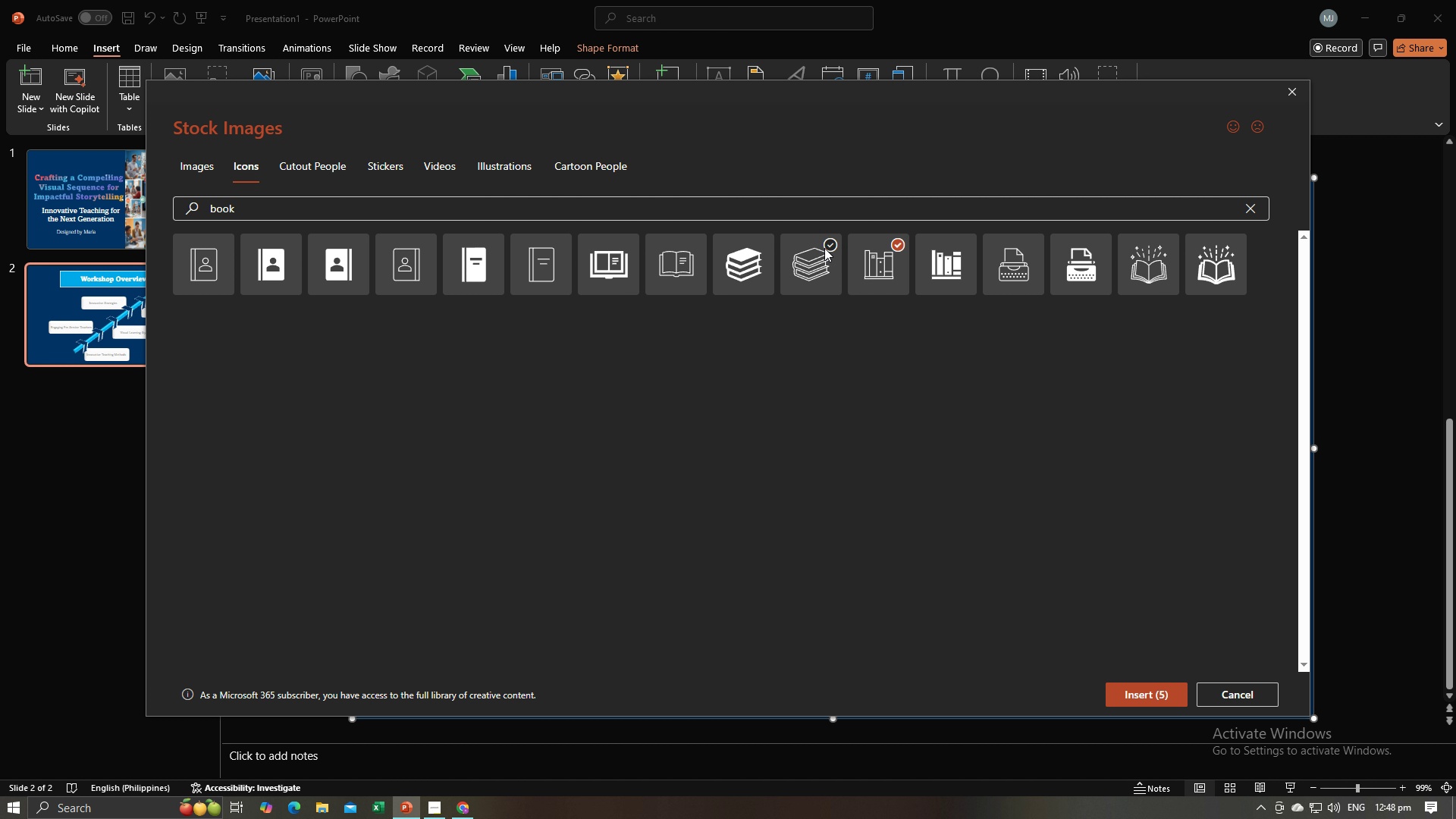 
left_click([761, 246])
 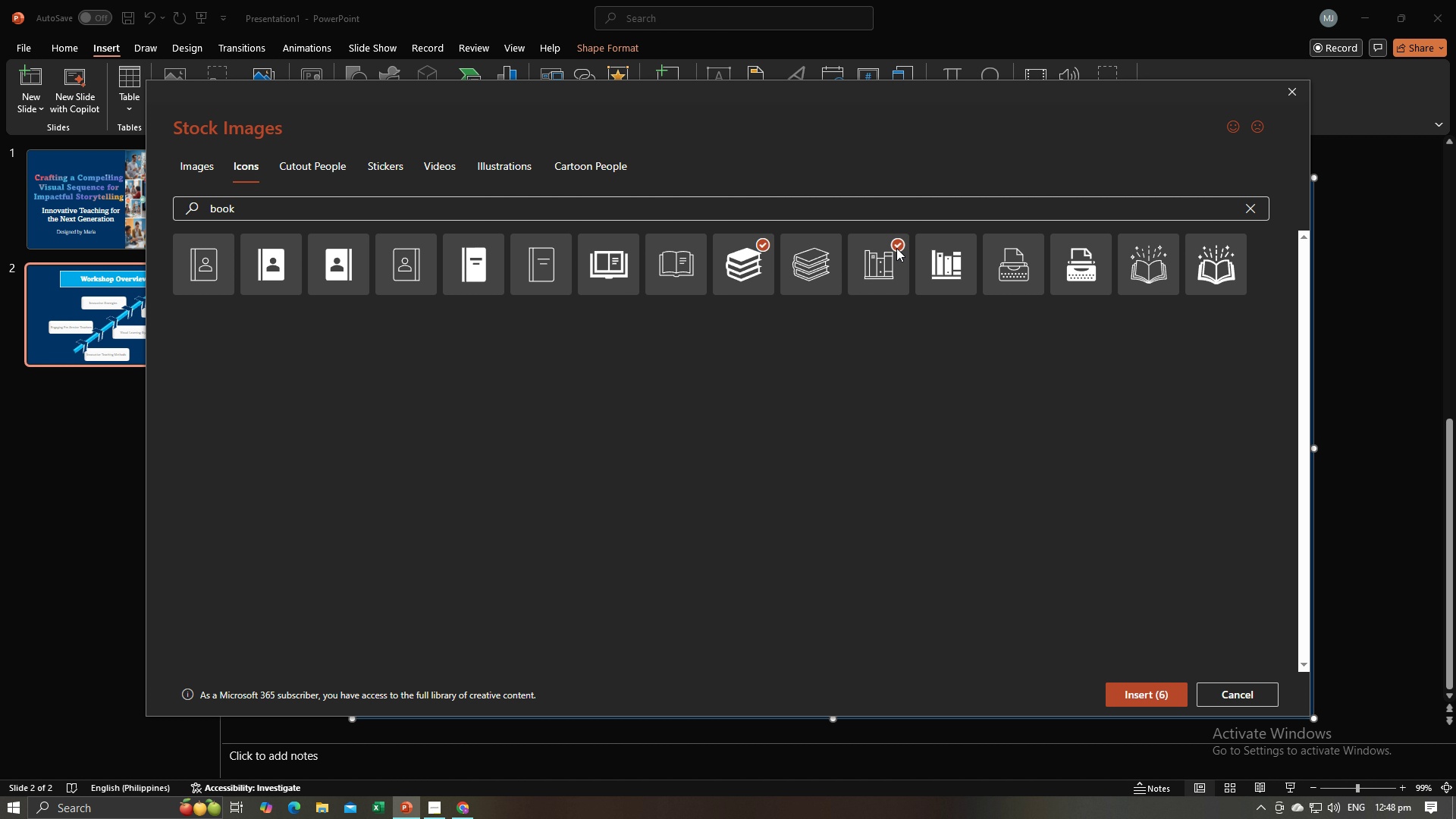 
left_click([896, 248])
 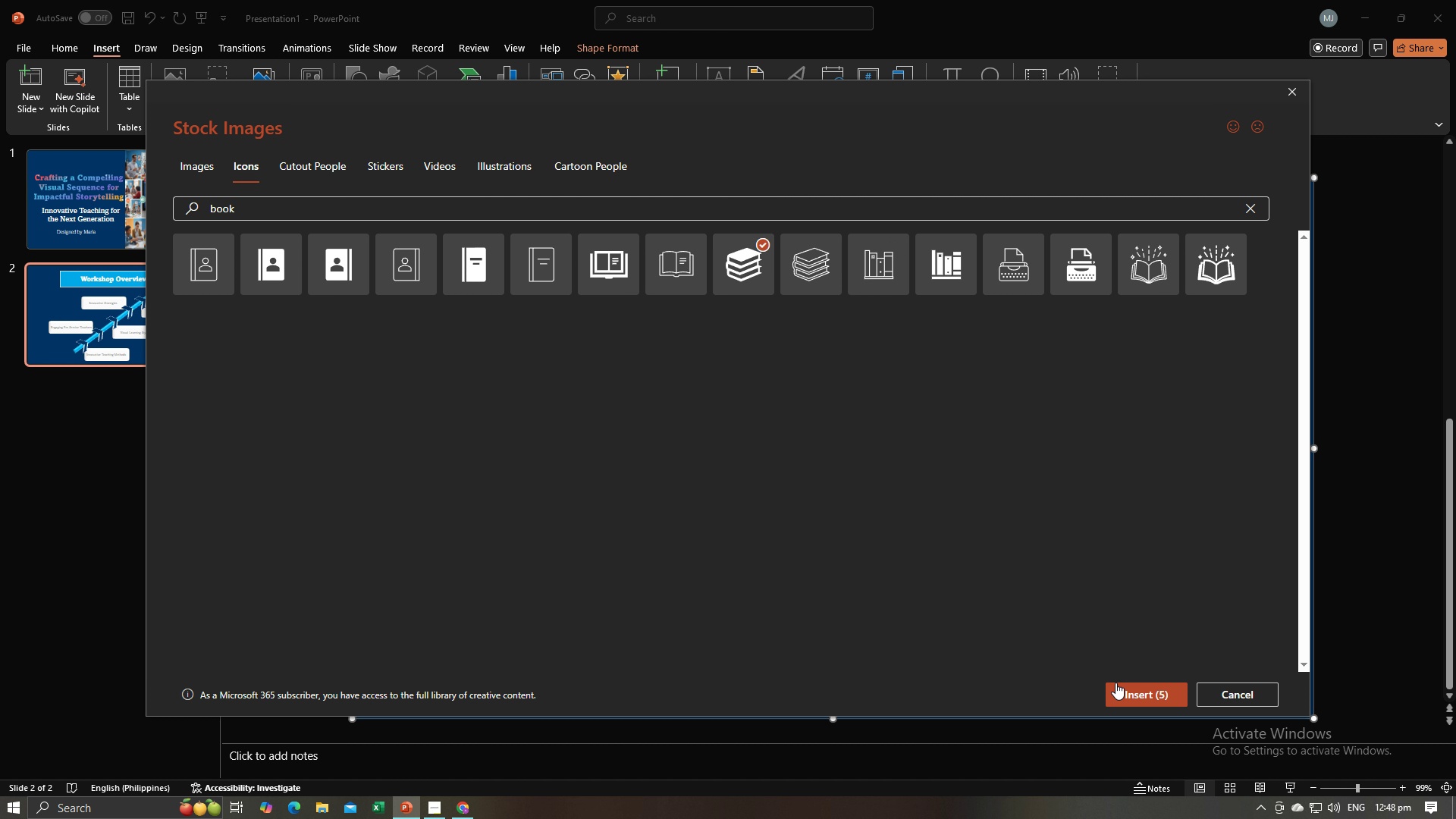 
left_click([1145, 696])
 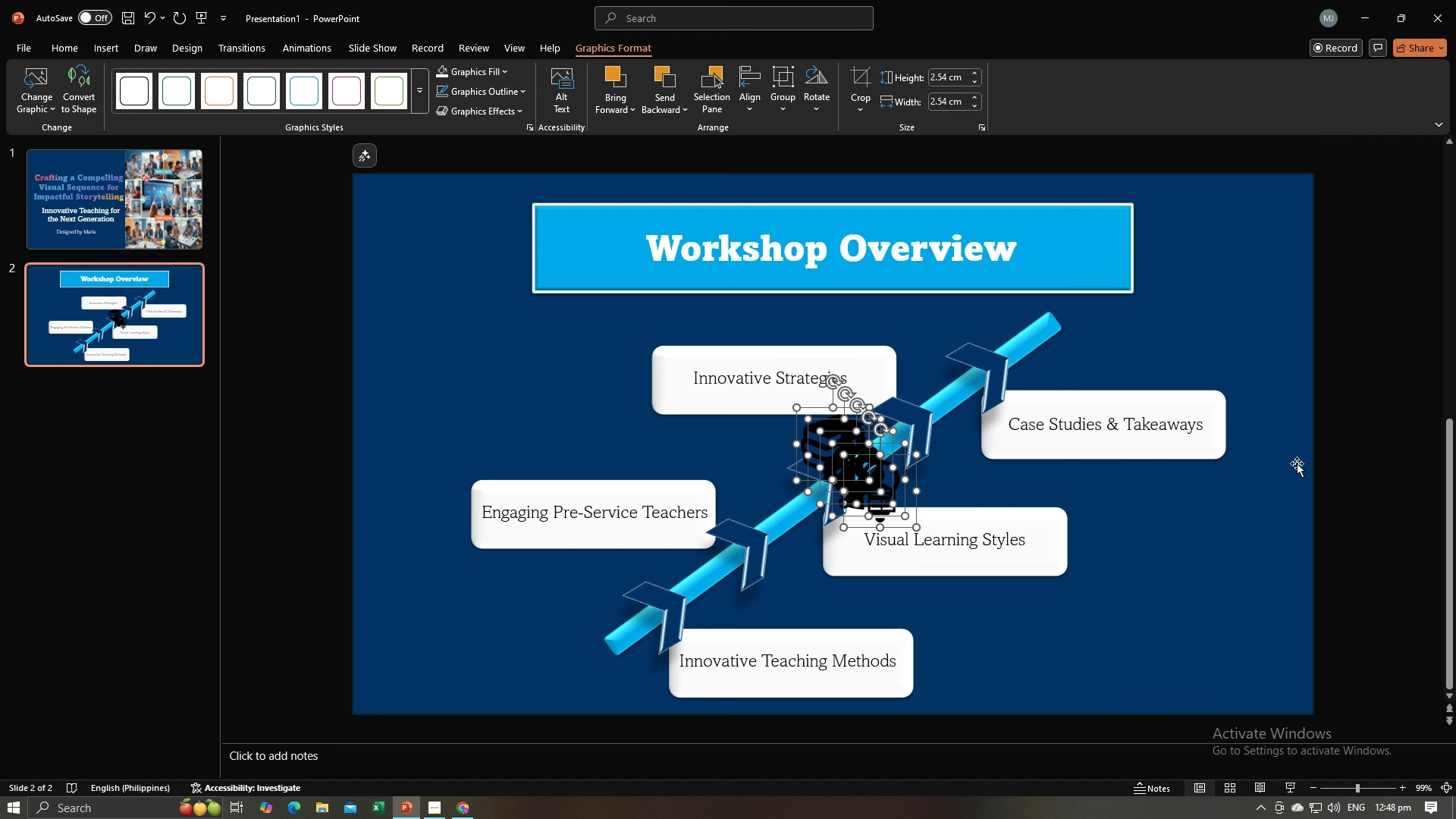 
left_click([1351, 461])
 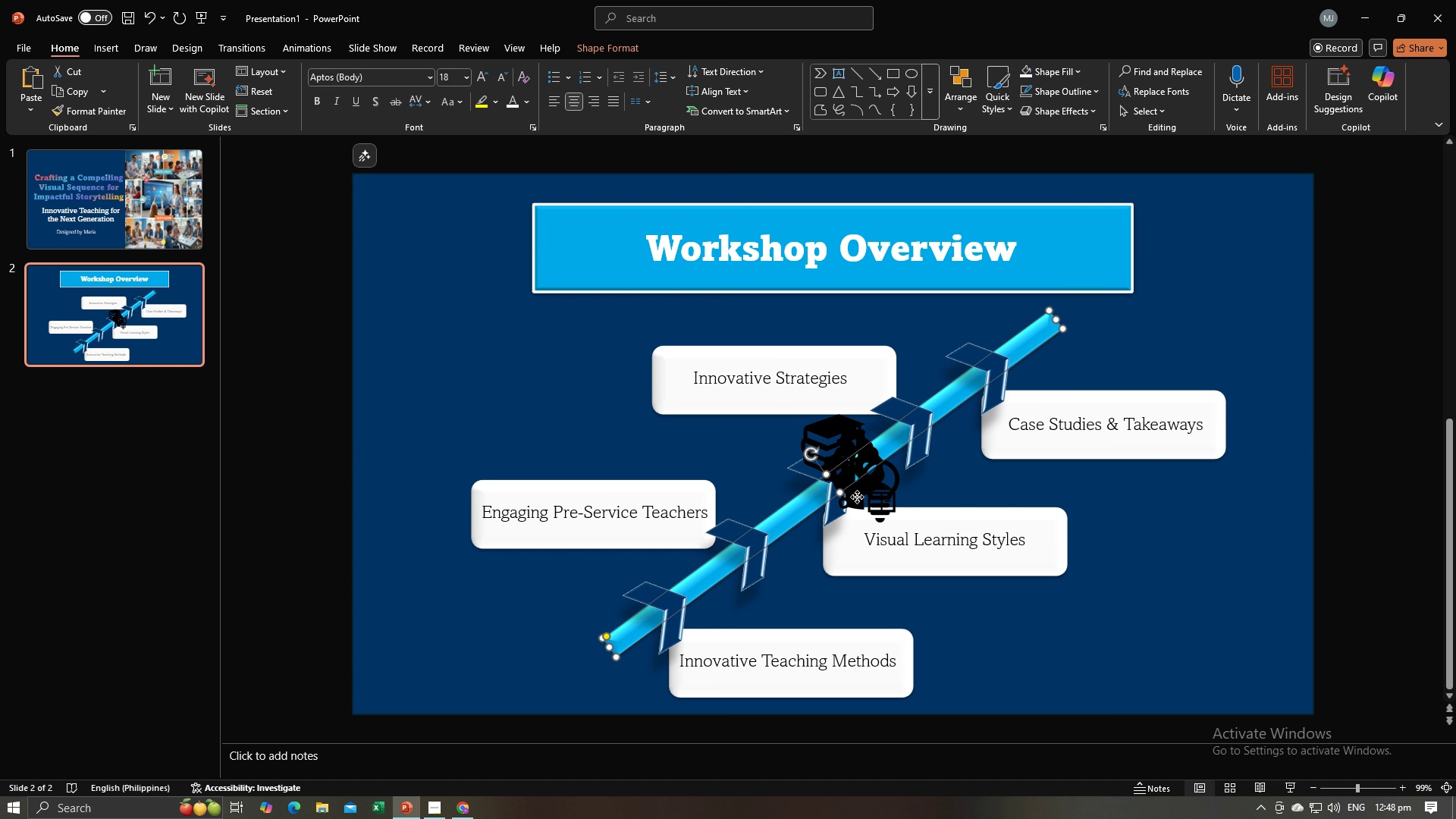 
double_click([857, 497])
 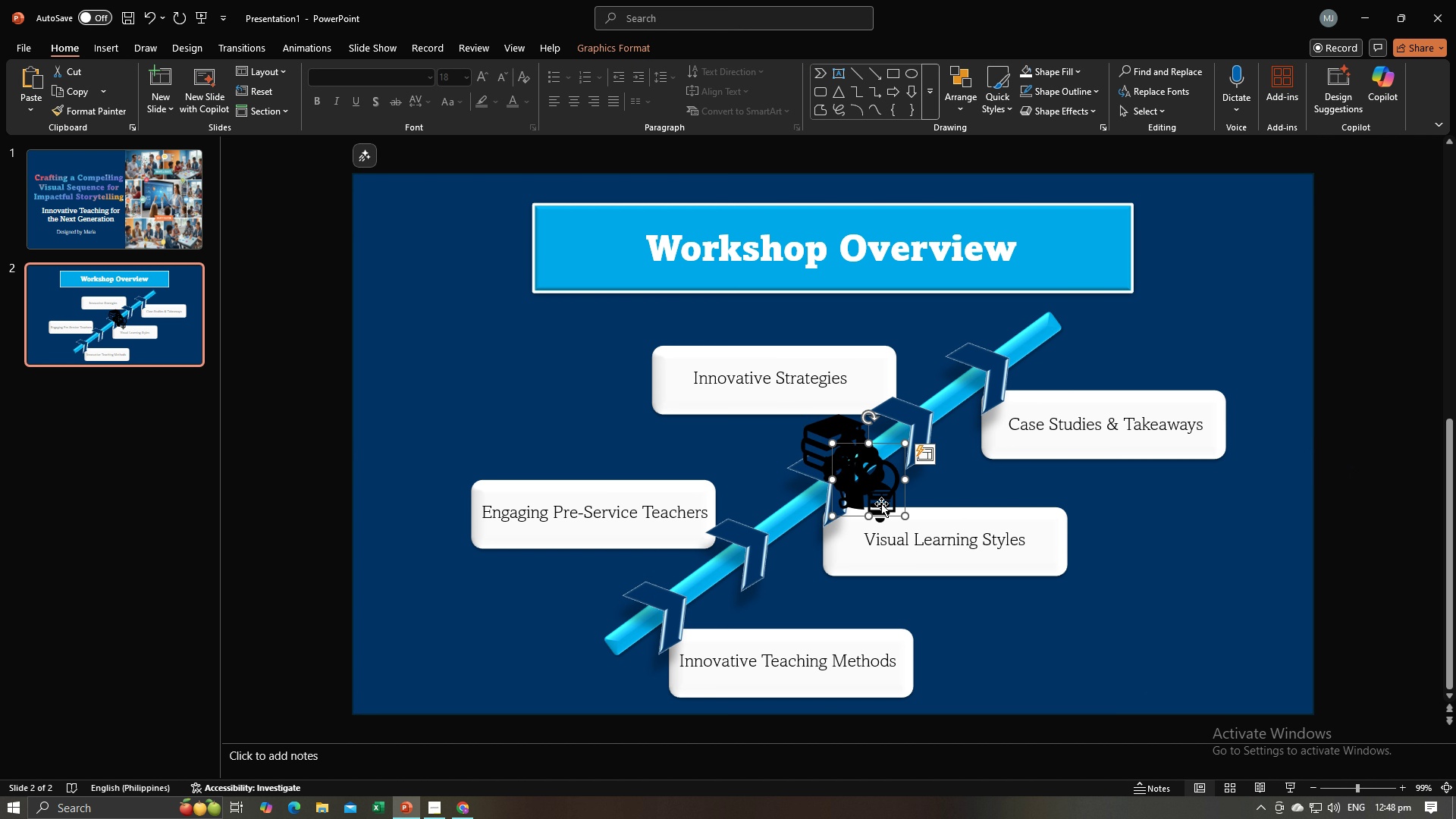 
left_click_drag(start_coordinate=[881, 504], to_coordinate=[871, 582])
 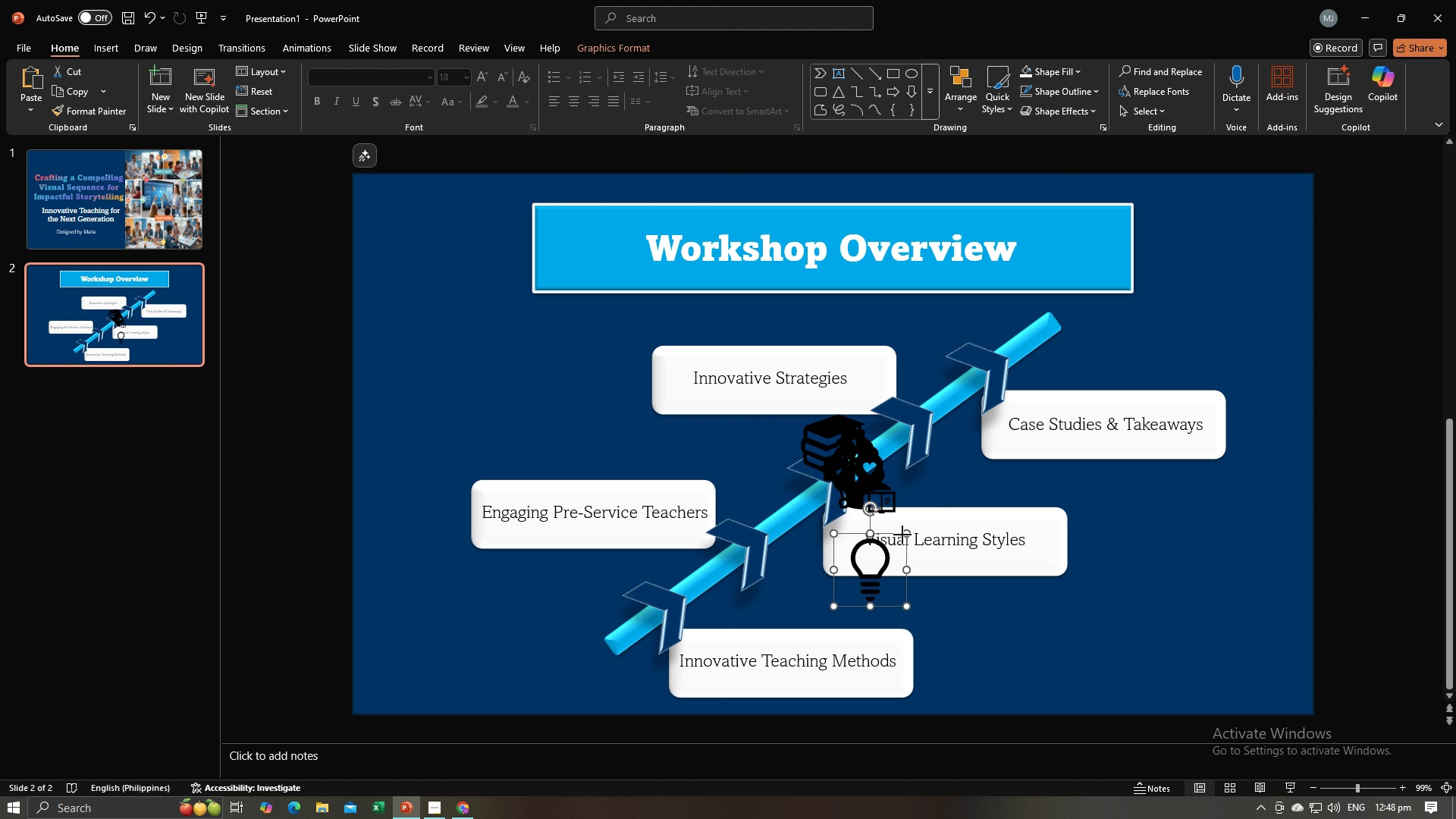 
left_click_drag(start_coordinate=[902, 535], to_coordinate=[883, 568])
 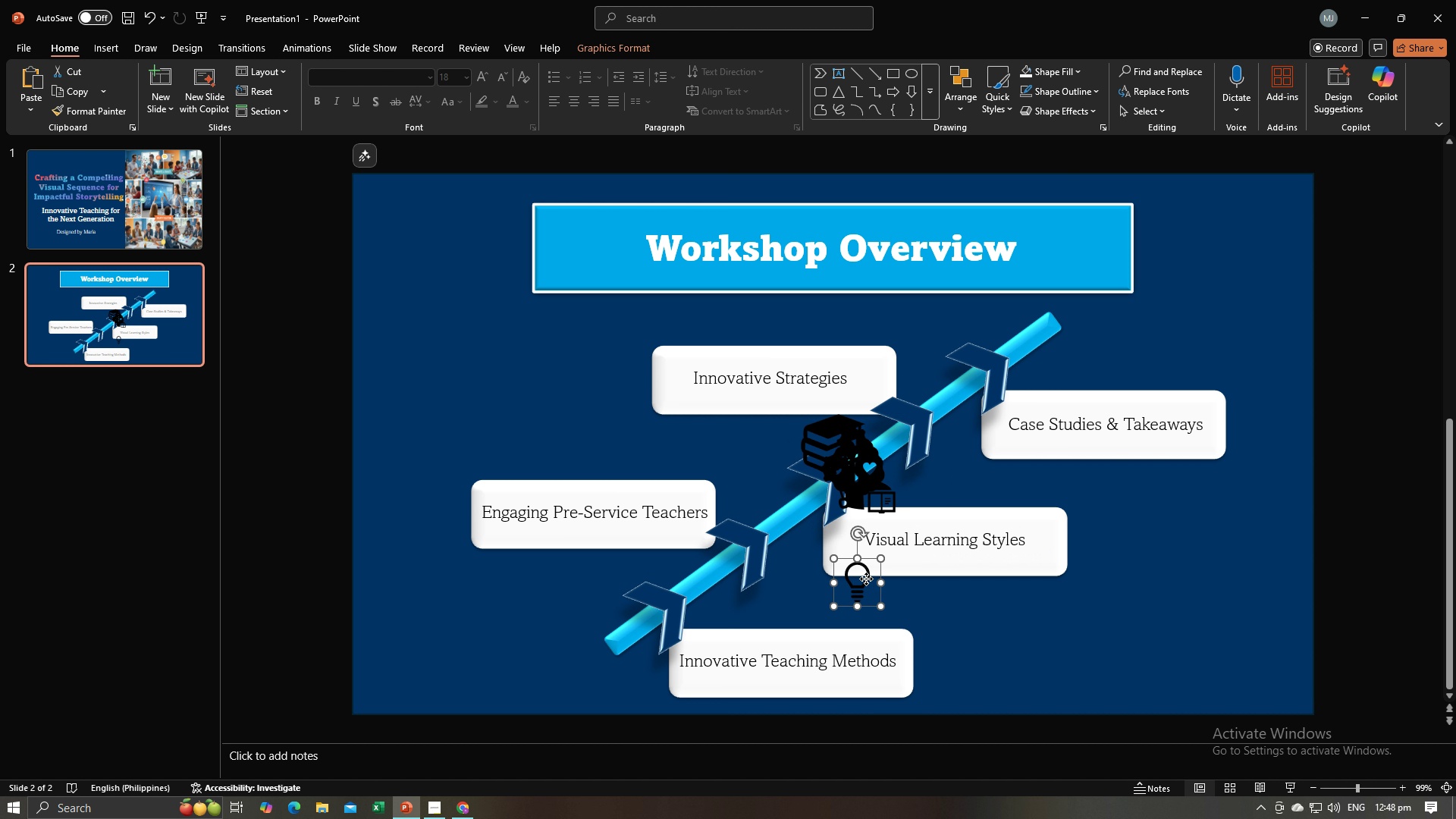 
left_click_drag(start_coordinate=[866, 579], to_coordinate=[886, 620])
 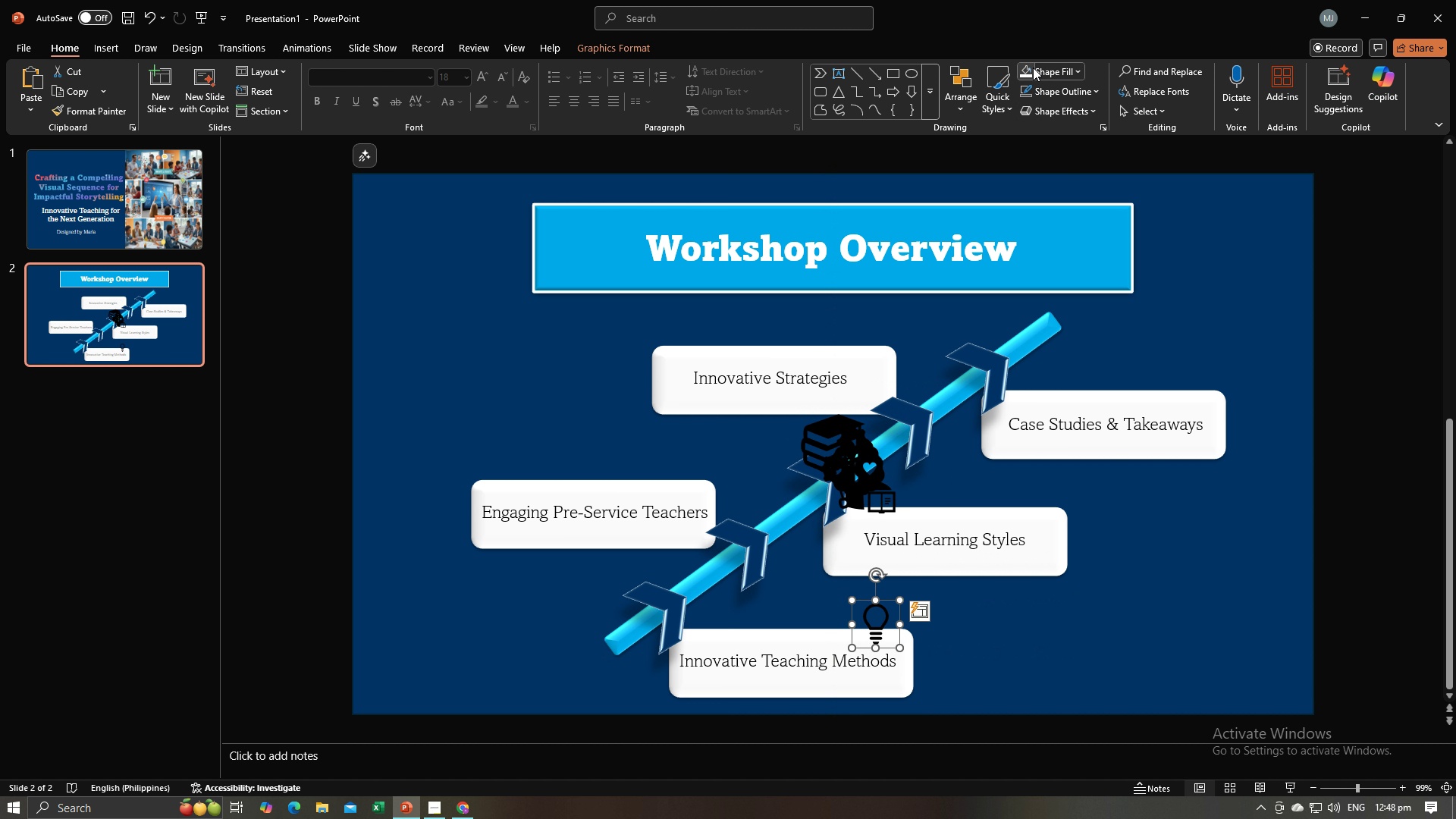 
left_click([1040, 70])
 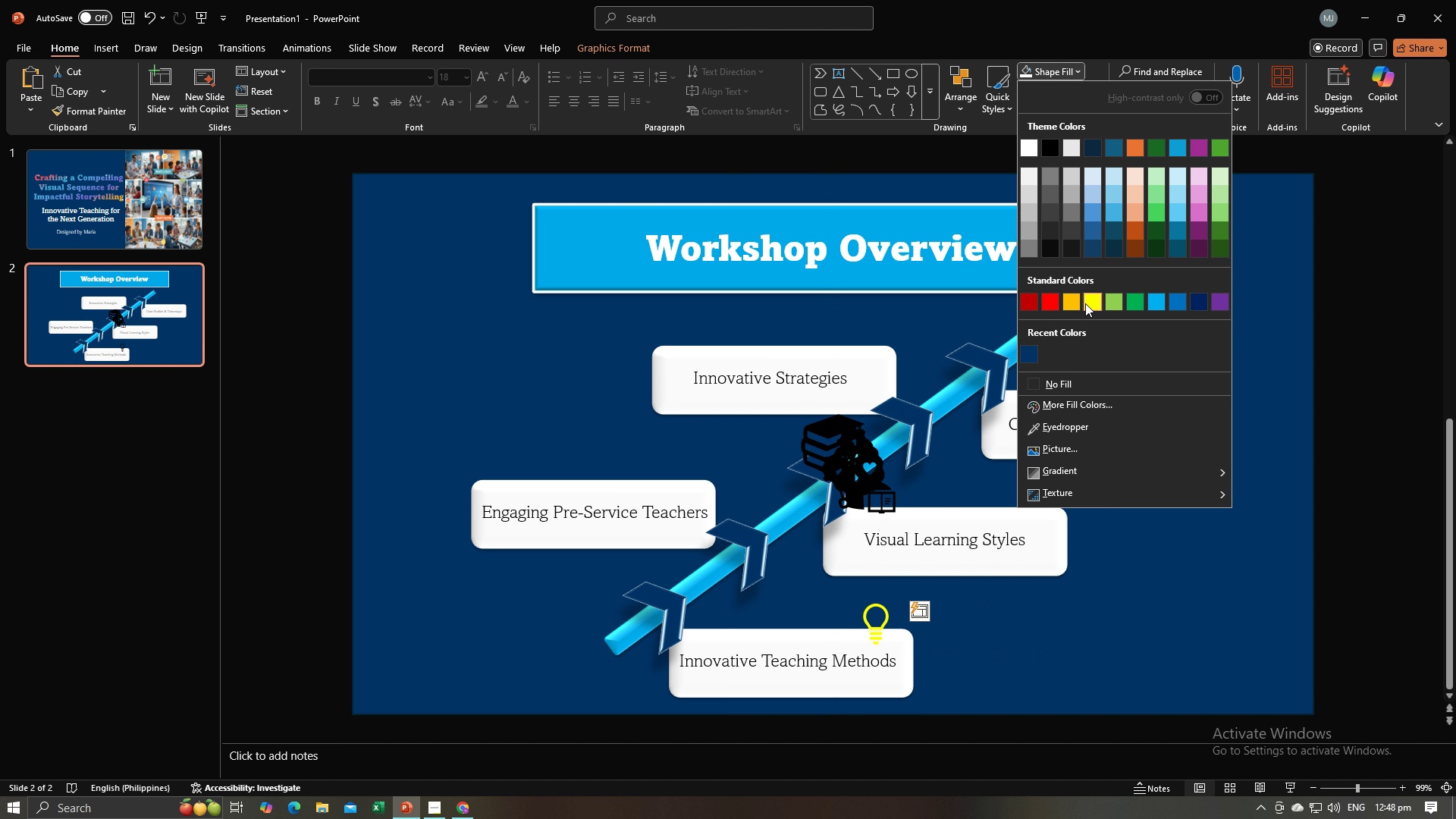 
left_click([1085, 303])
 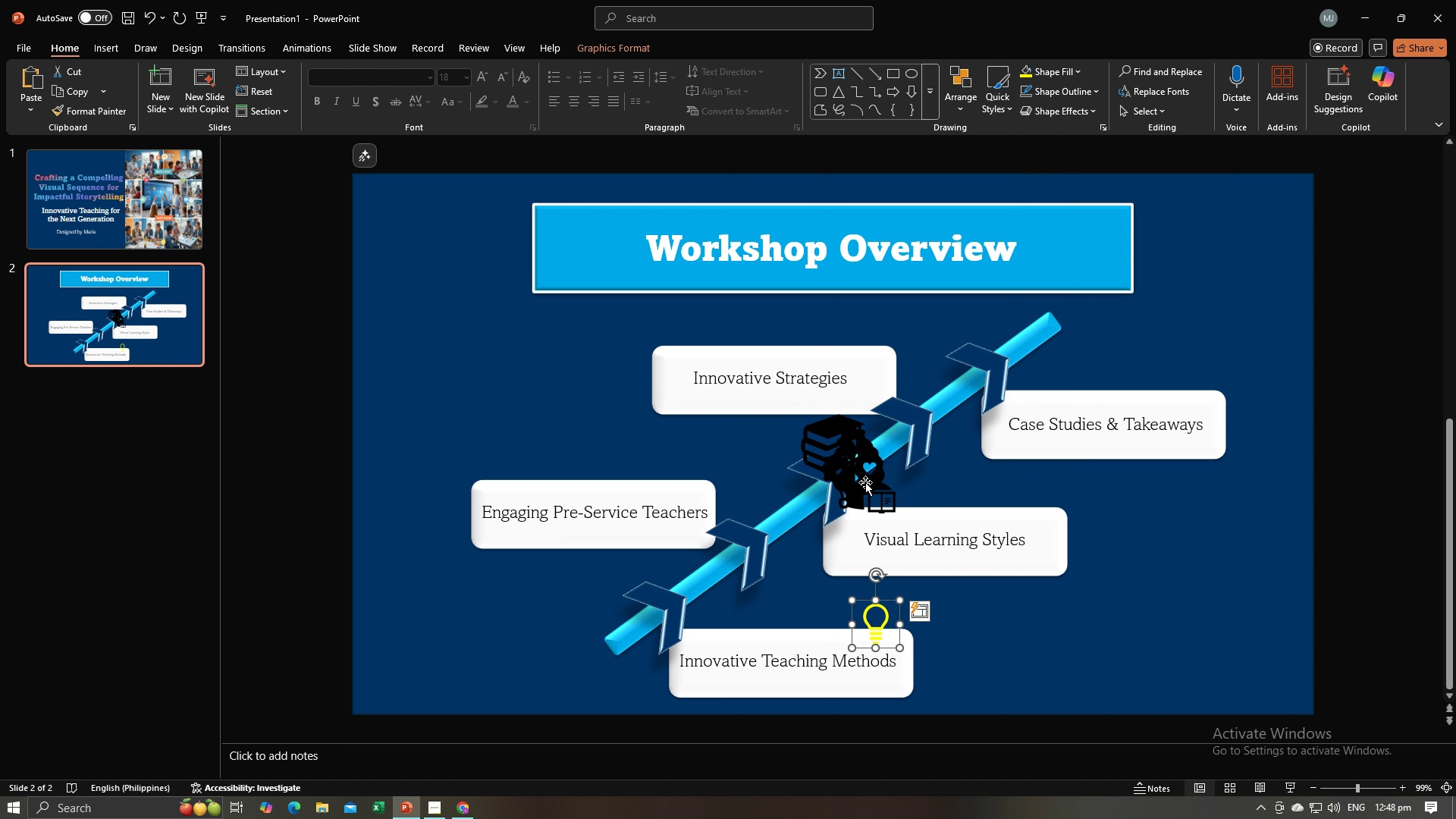 
left_click([874, 488])
 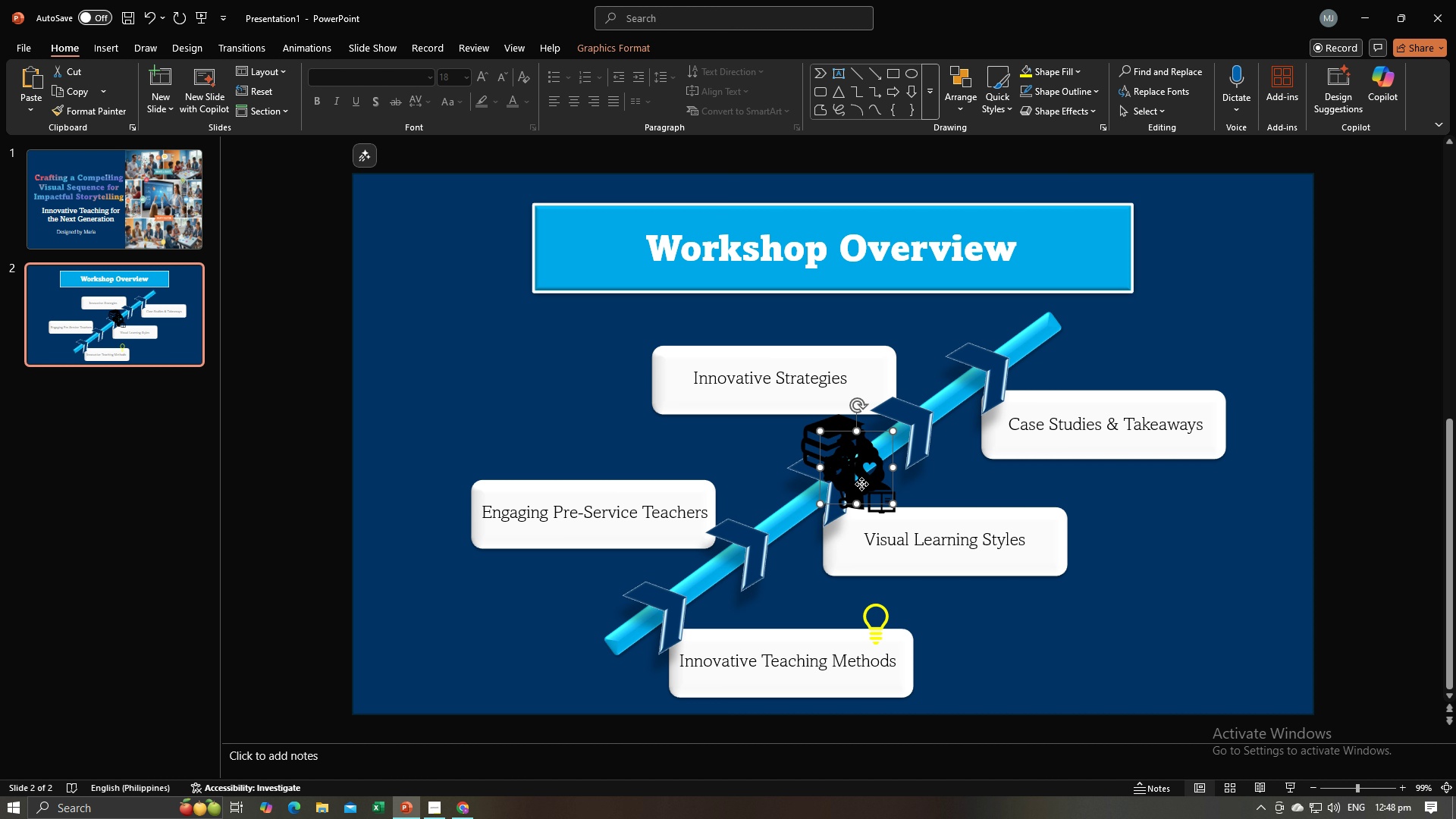 
left_click_drag(start_coordinate=[861, 484], to_coordinate=[712, 471])
 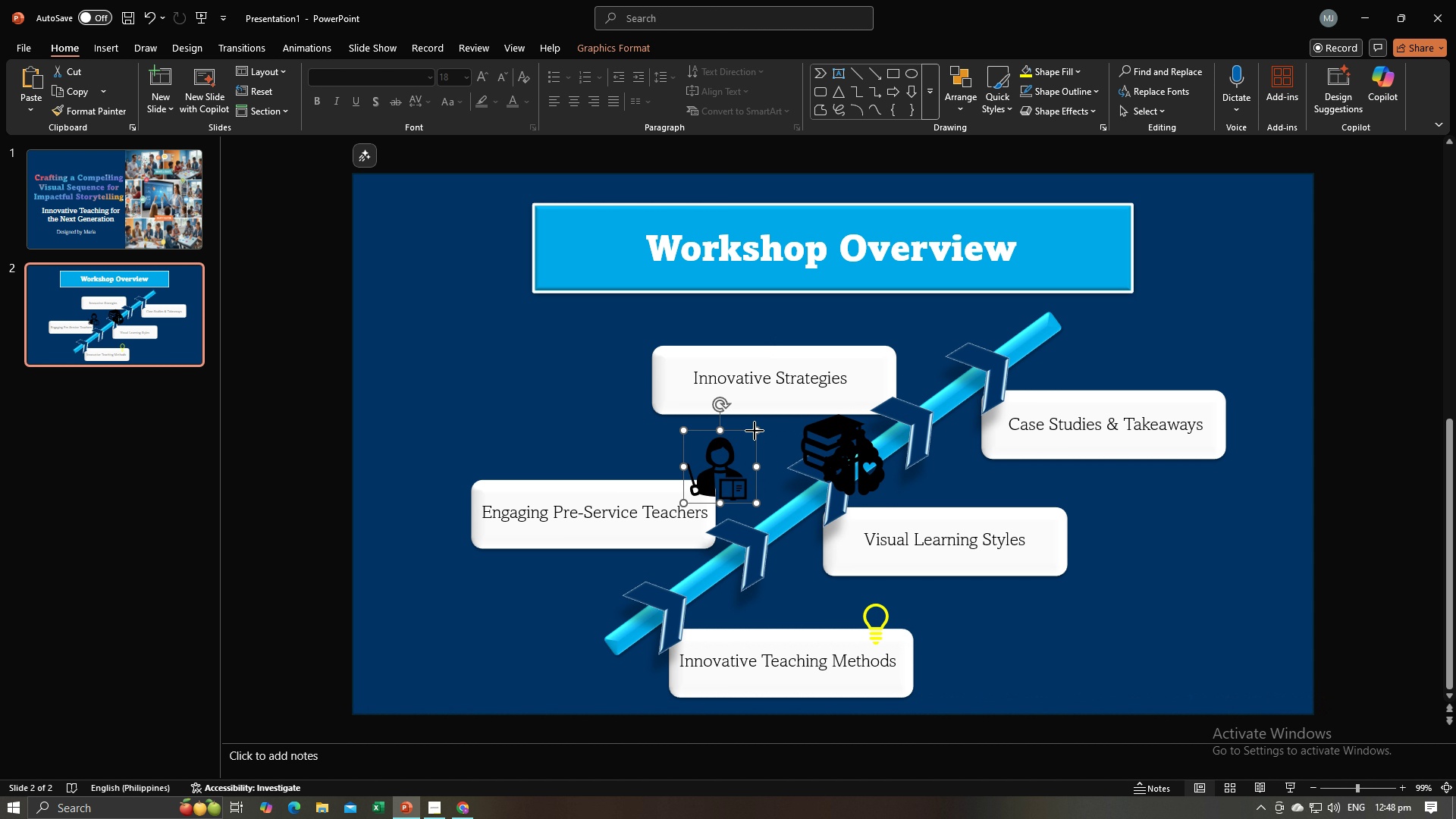 
left_click_drag(start_coordinate=[754, 431], to_coordinate=[744, 466])
 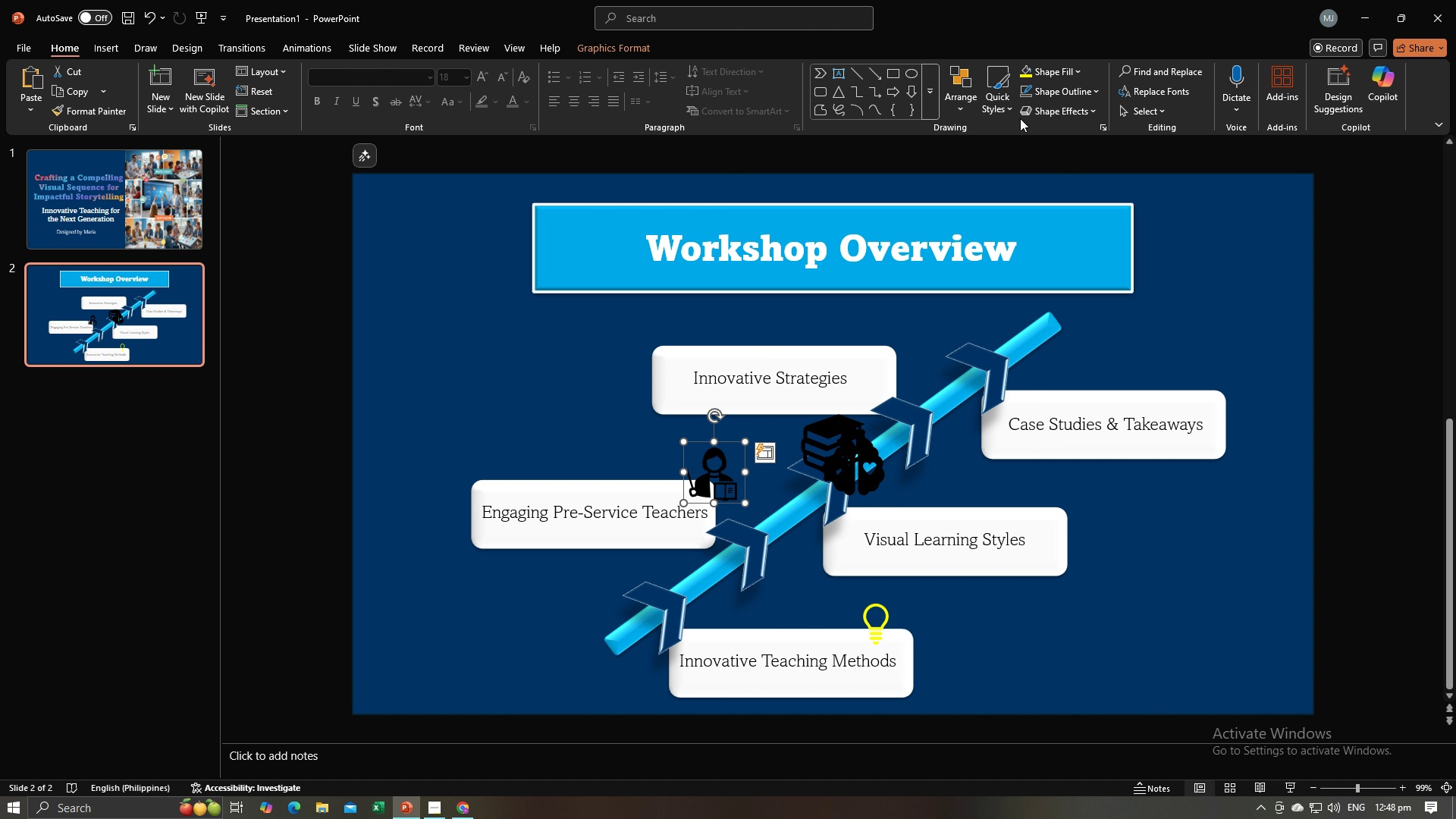 
left_click([1058, 74])
 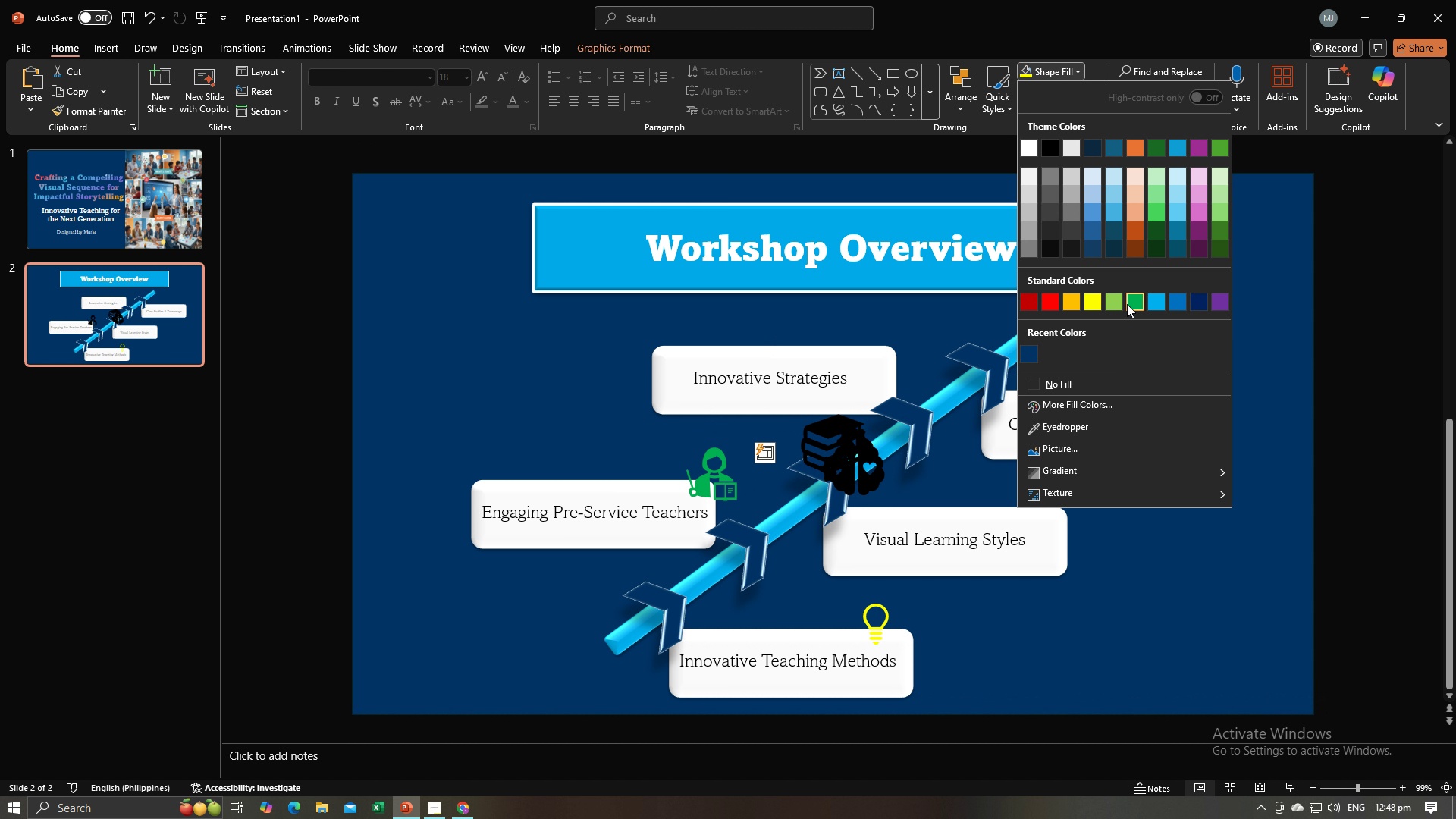 
left_click([1127, 304])
 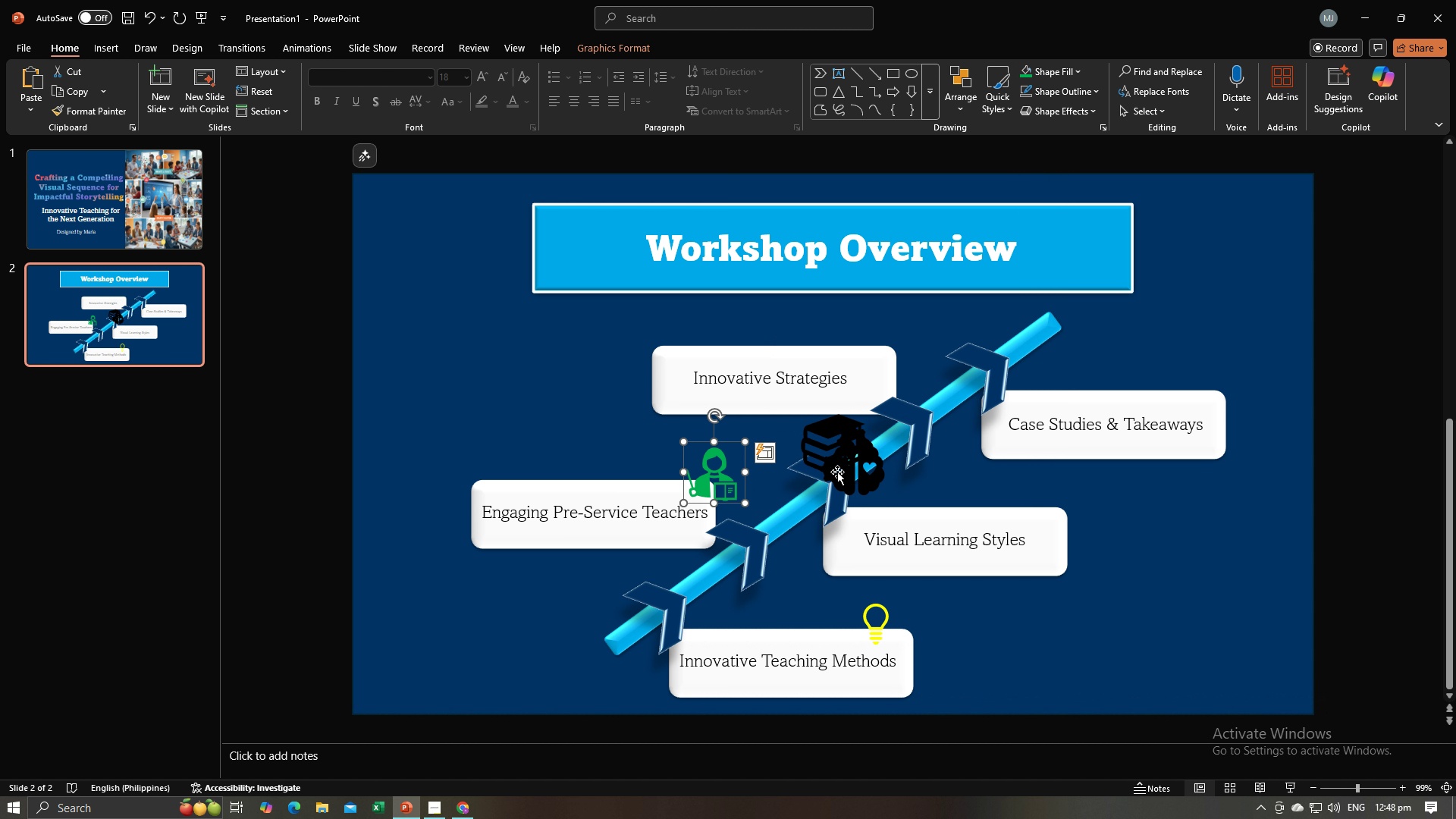 
left_click([837, 472])
 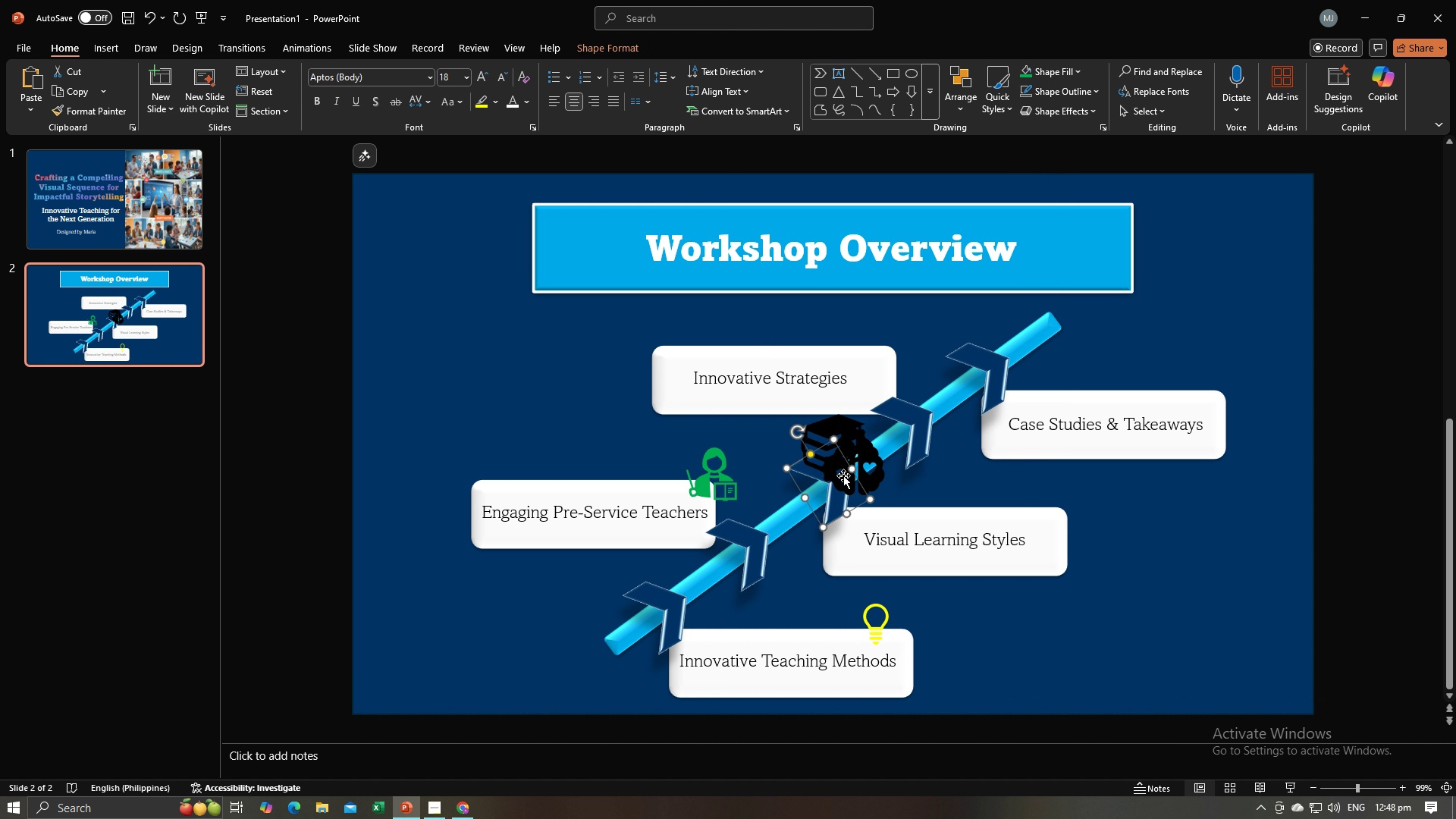 
left_click_drag(start_coordinate=[839, 476], to_coordinate=[878, 360])
 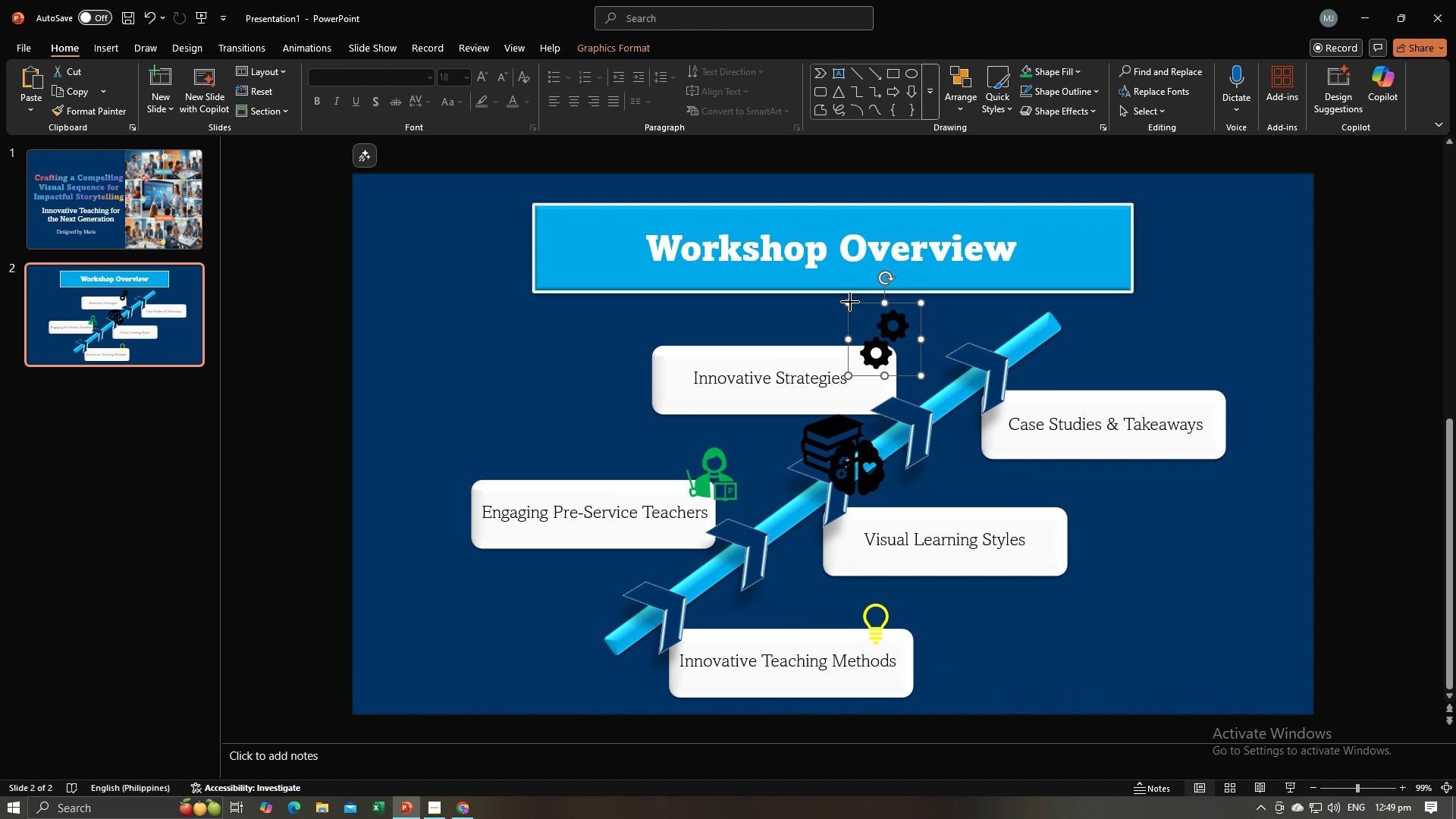 
left_click_drag(start_coordinate=[850, 302], to_coordinate=[860, 318])
 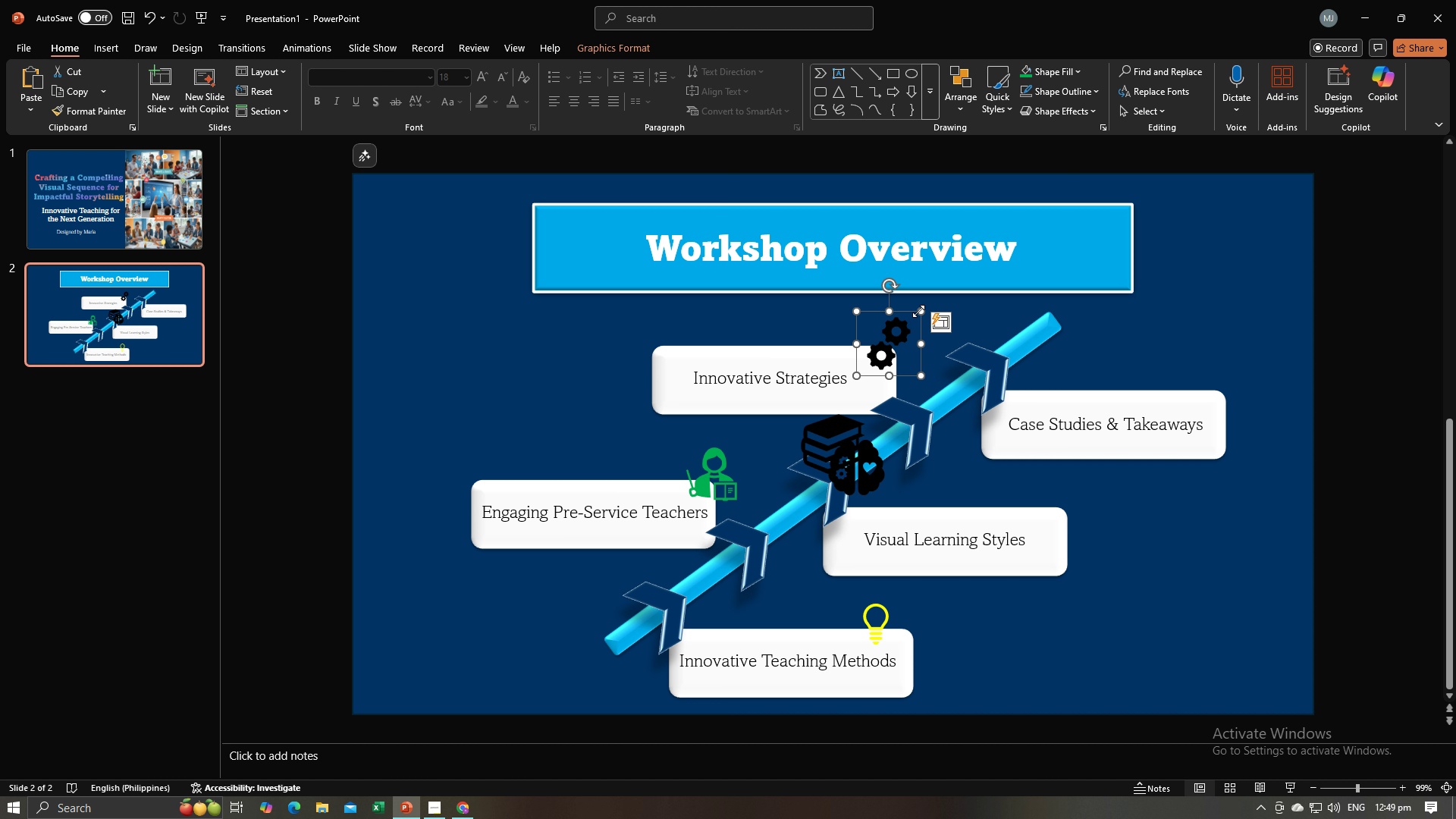 
left_click_drag(start_coordinate=[919, 311], to_coordinate=[905, 324])
 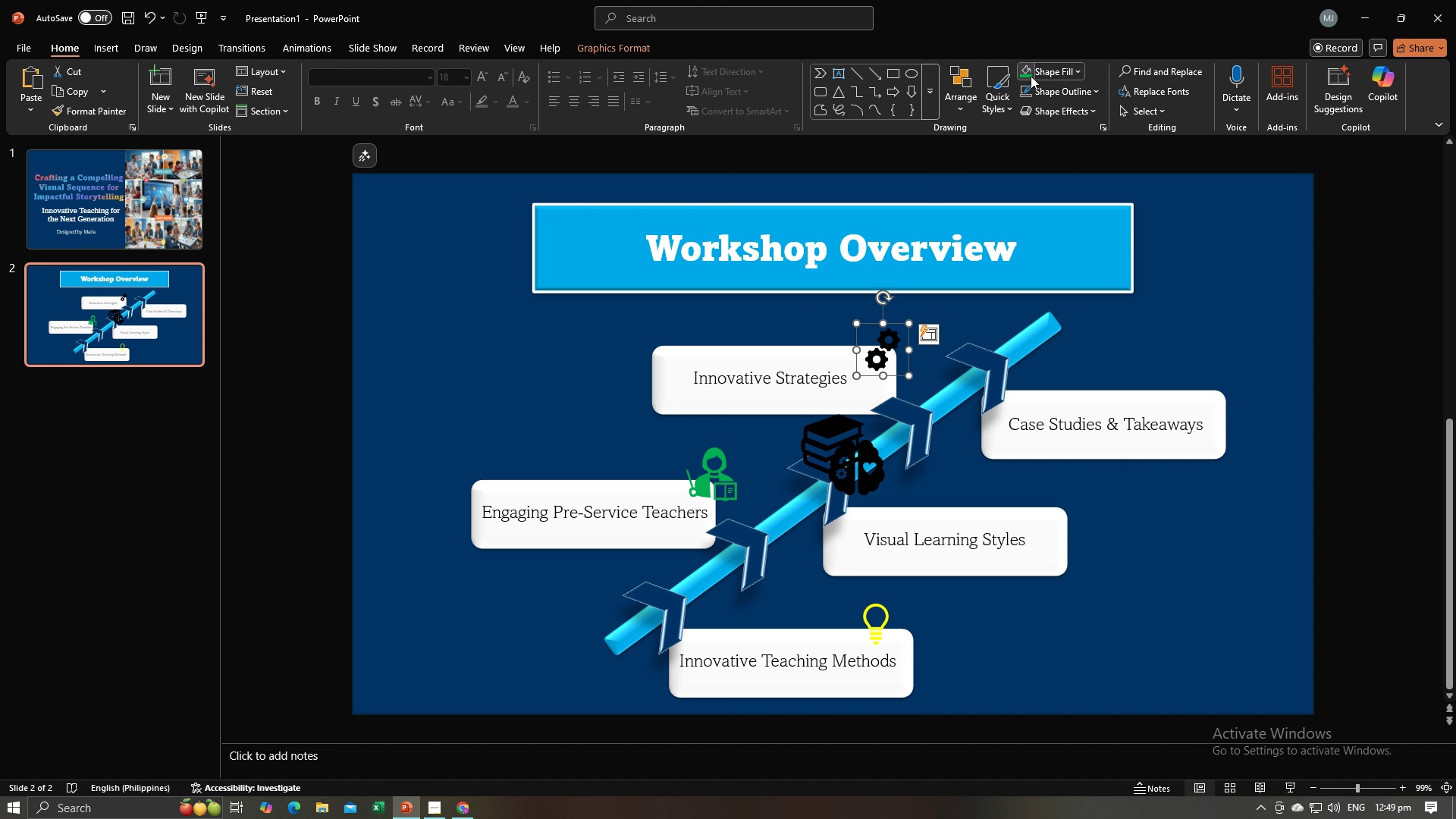 
left_click([1046, 67])
 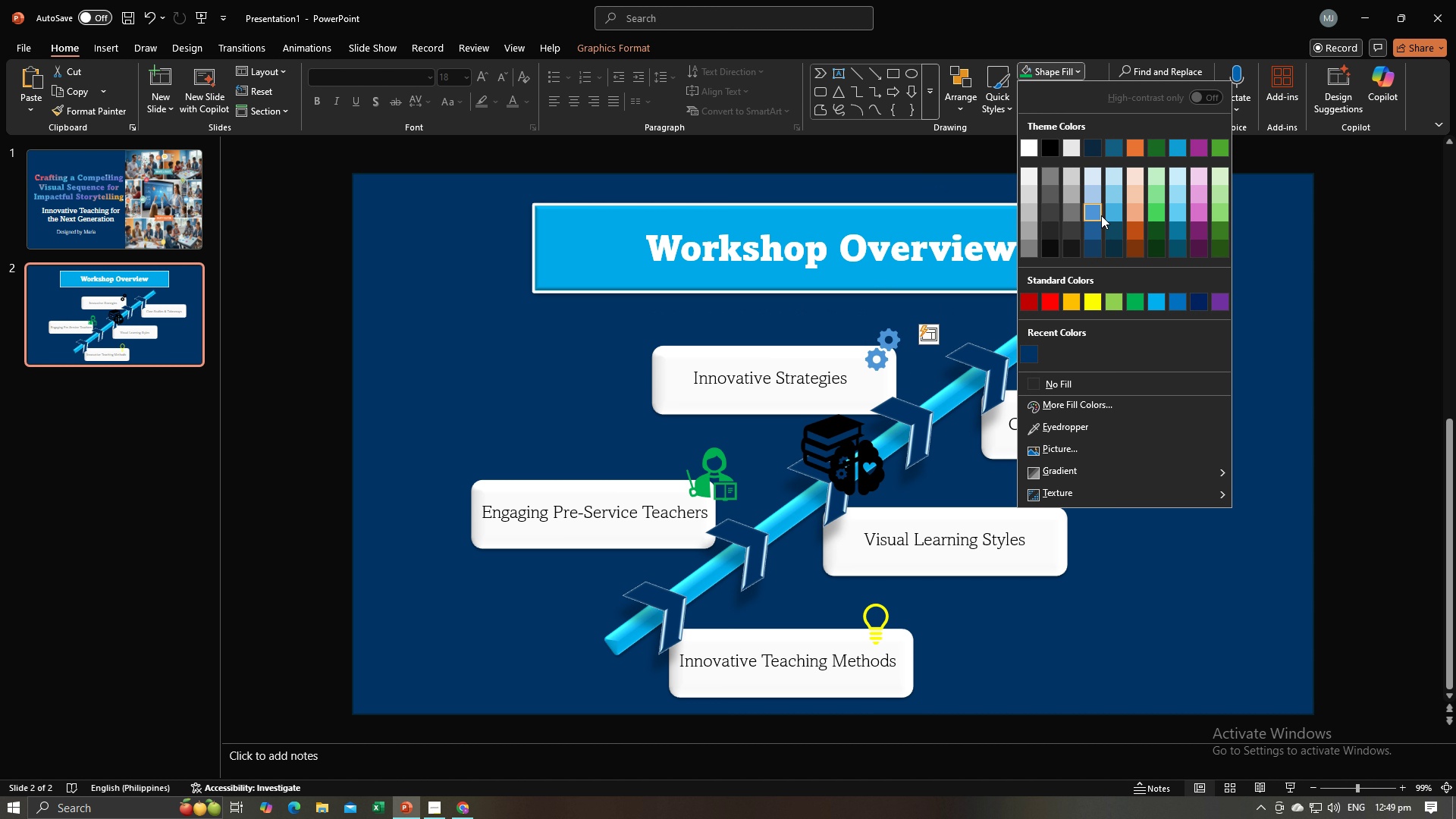 
wait(6.77)
 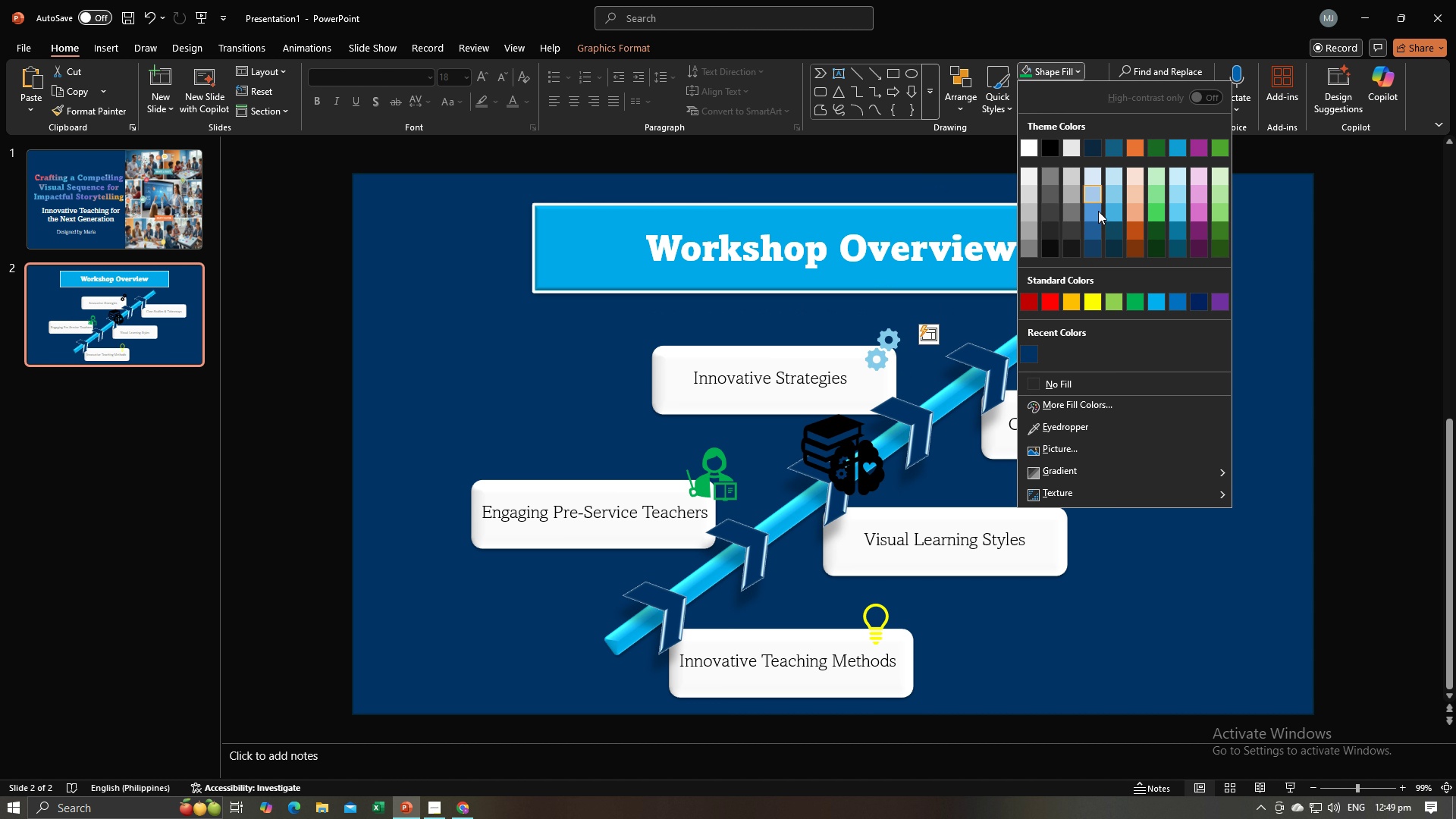 
left_click([1098, 215])
 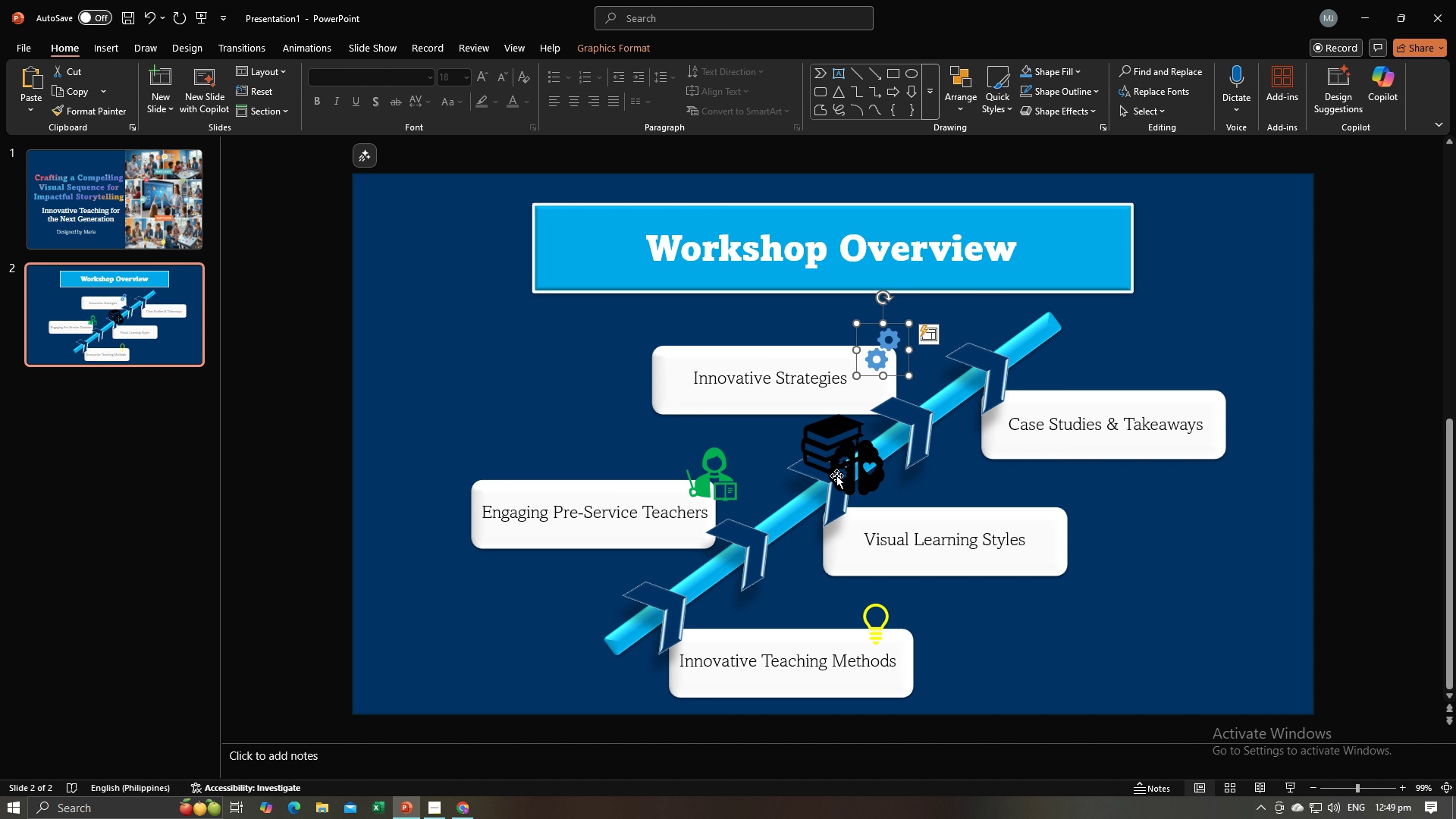 
left_click([851, 475])
 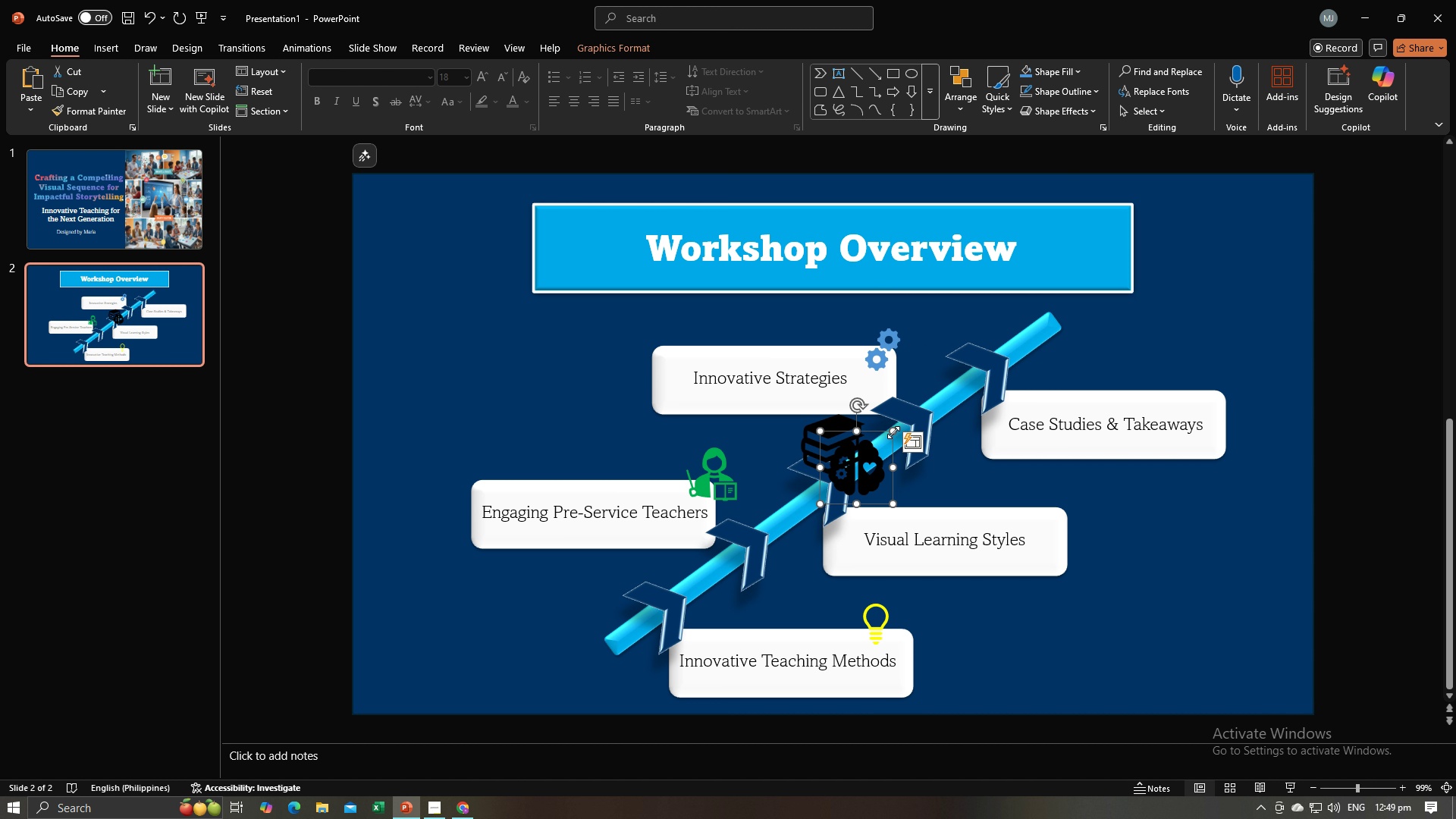 
left_click_drag(start_coordinate=[893, 431], to_coordinate=[871, 457])
 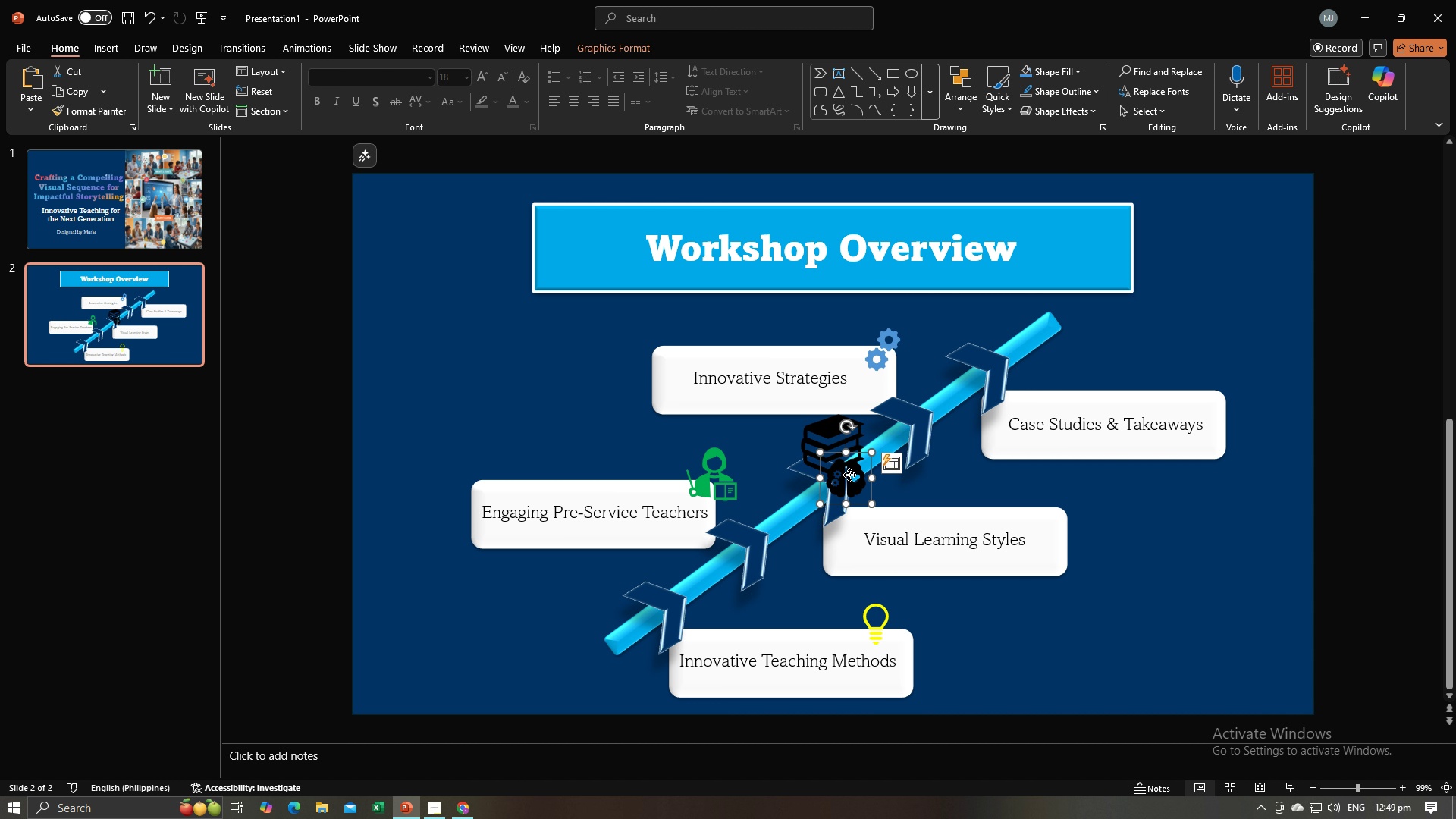 
left_click_drag(start_coordinate=[849, 475], to_coordinate=[1056, 503])
 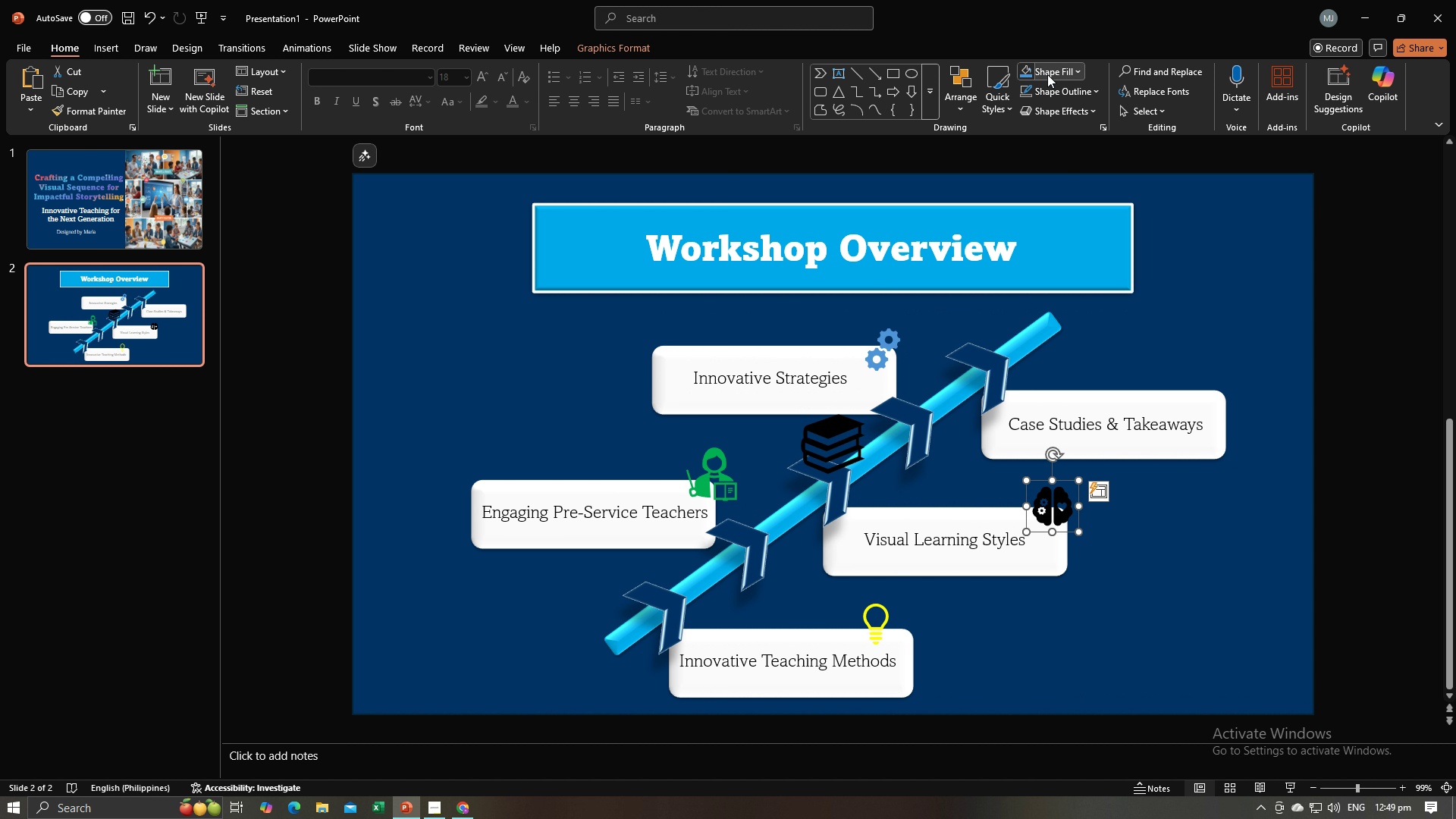 
left_click([1048, 74])
 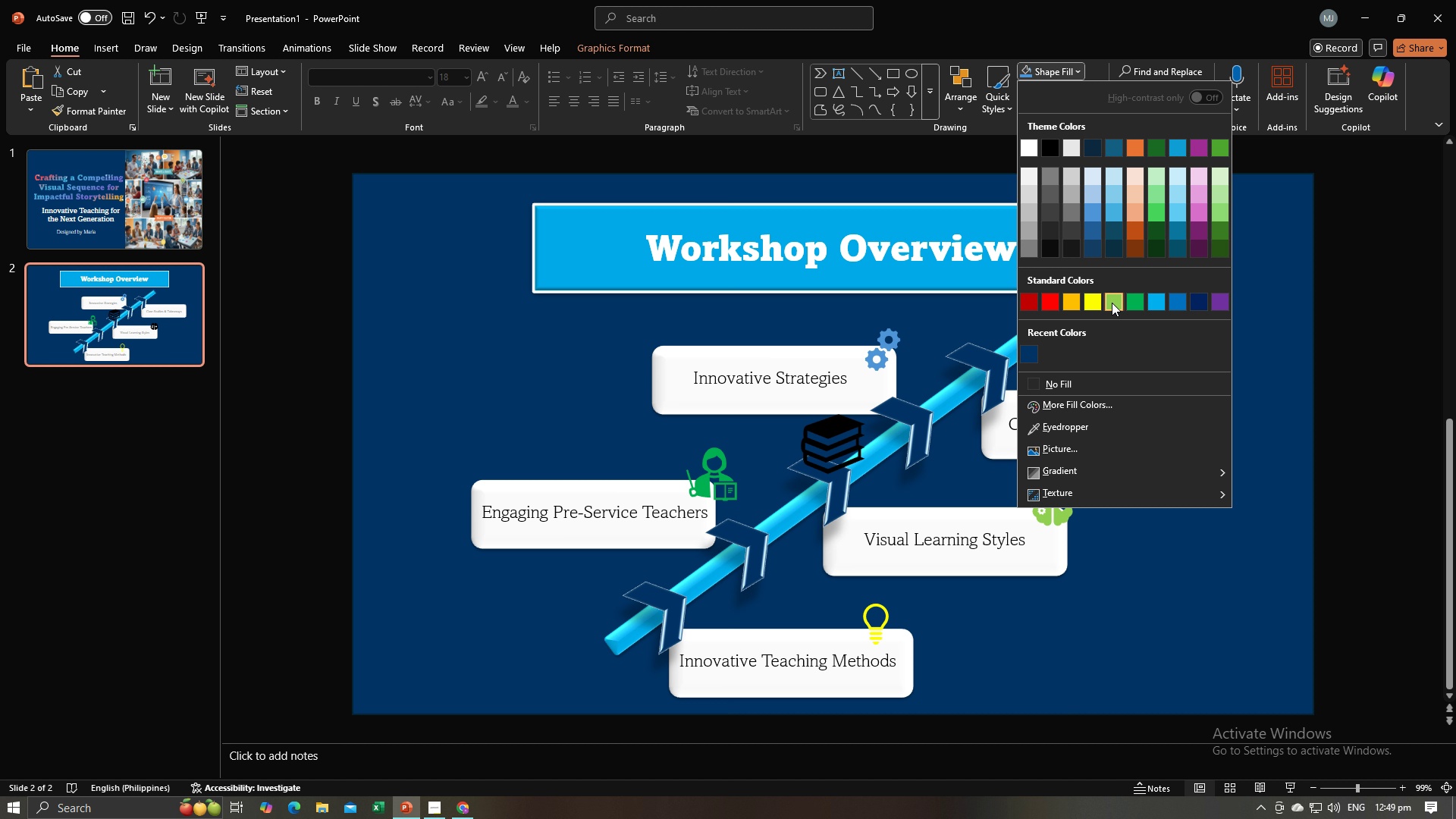 
left_click([1112, 303])
 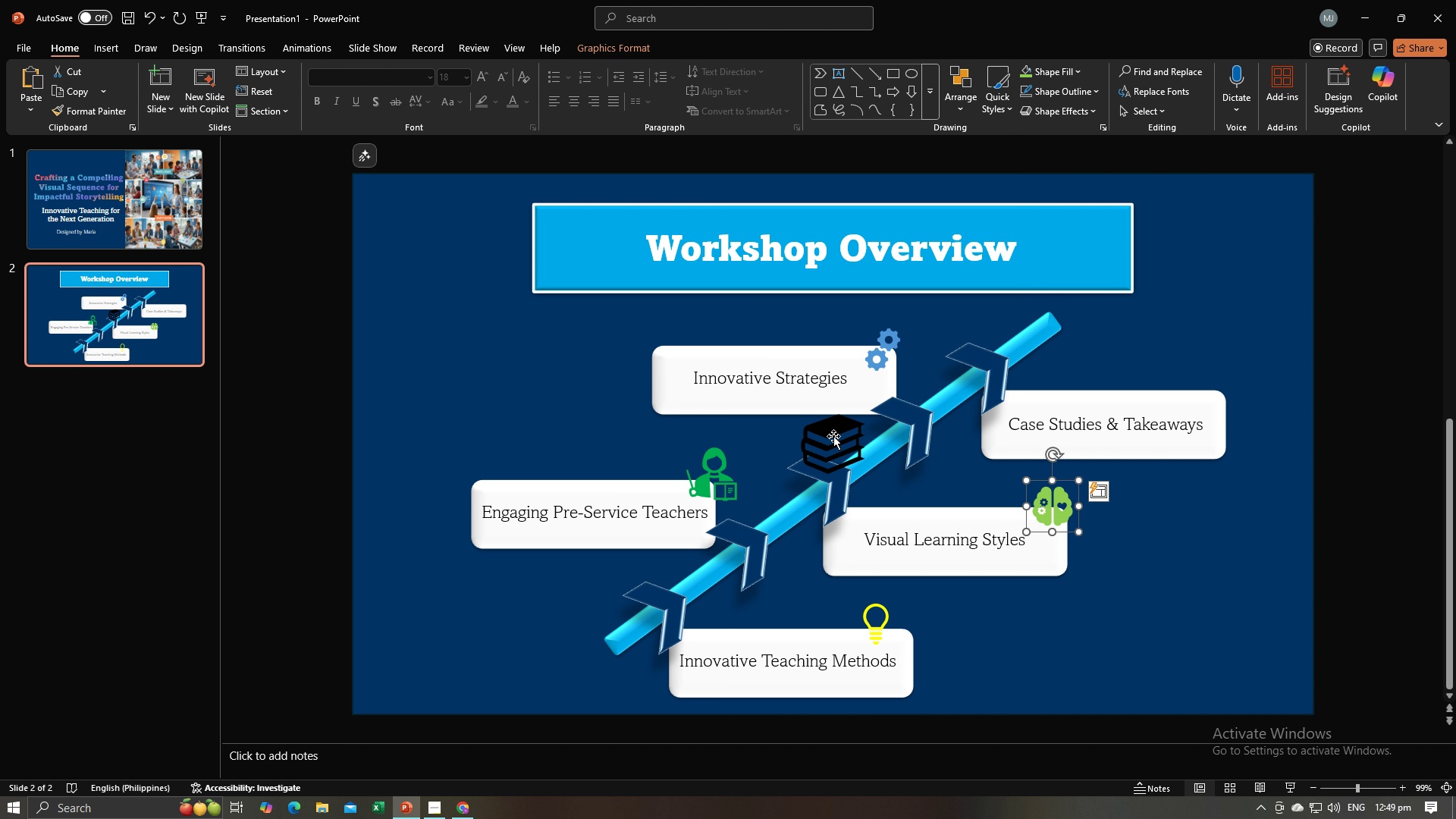 
left_click([833, 438])
 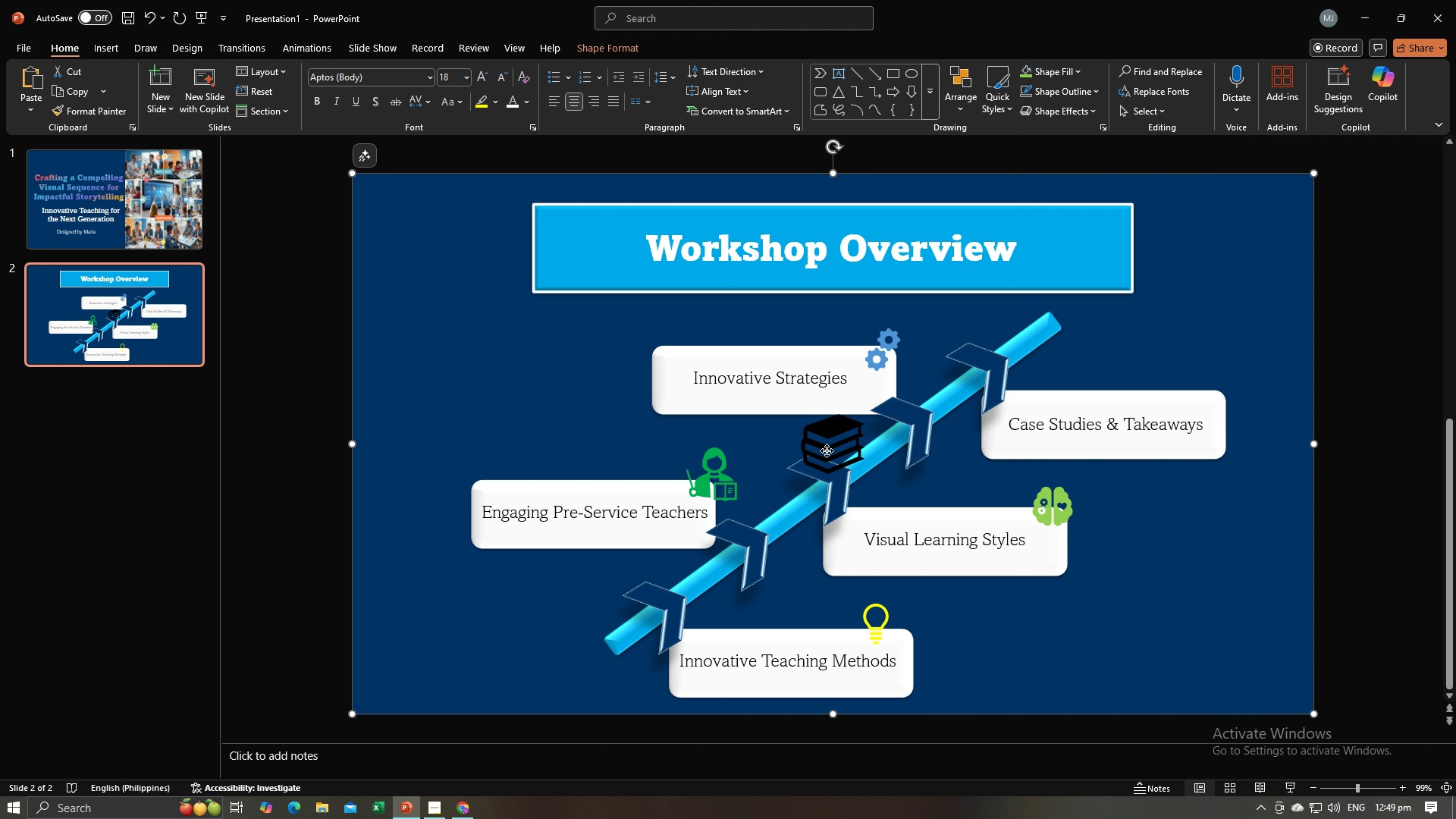 
left_click([827, 450])
 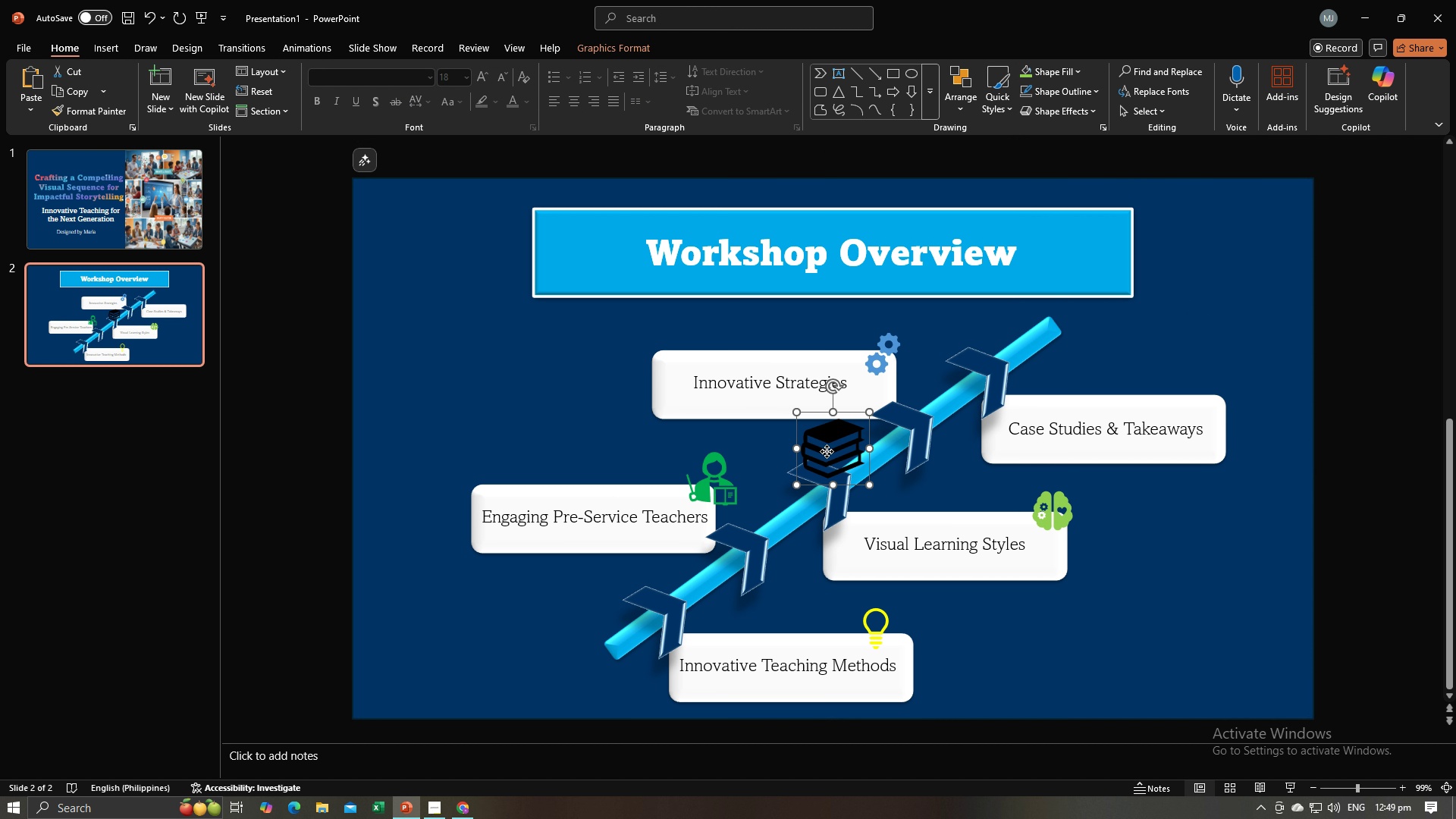 
left_click_drag(start_coordinate=[827, 451], to_coordinate=[868, 437])
 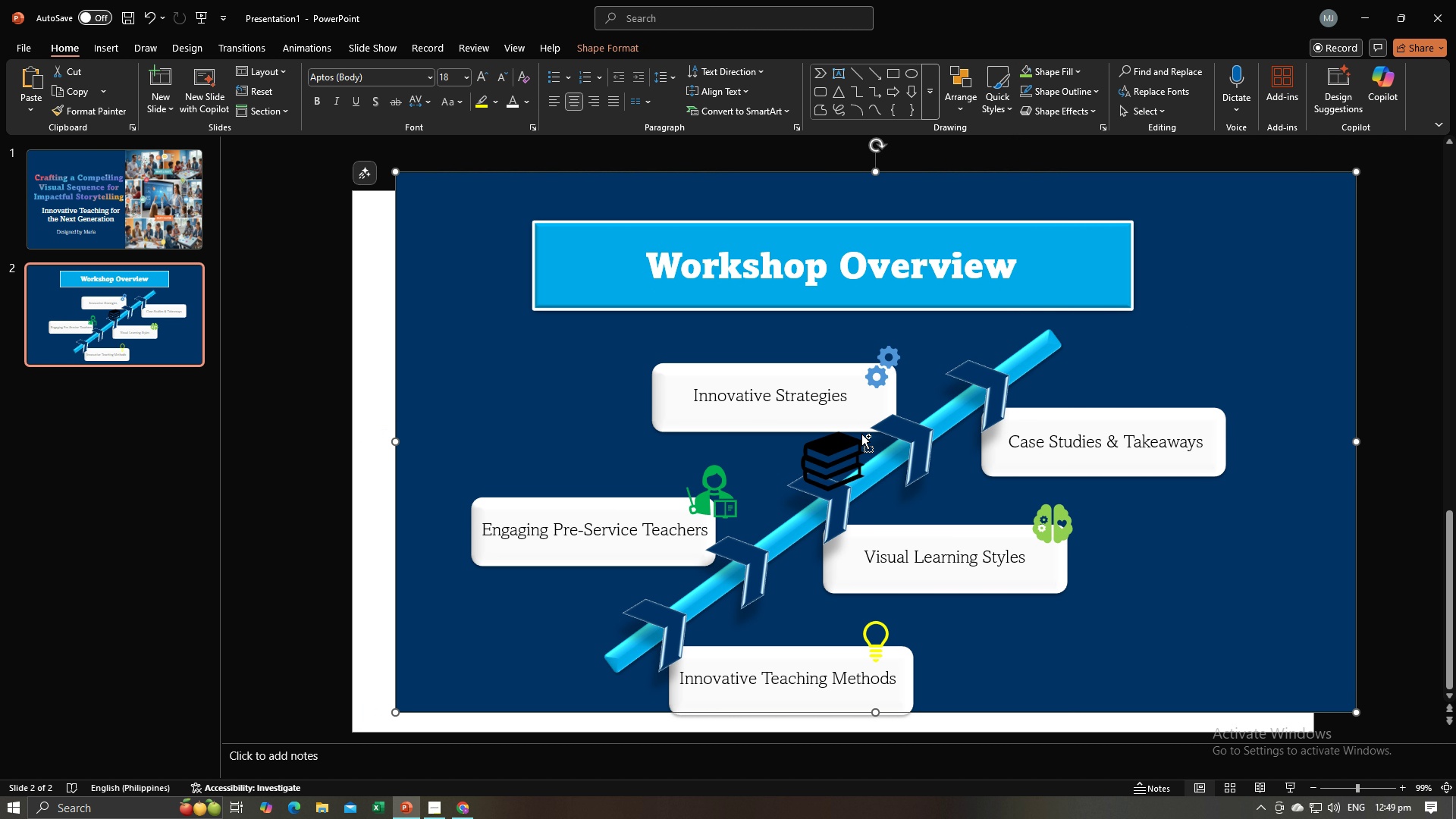 
key(Control+Z)
 